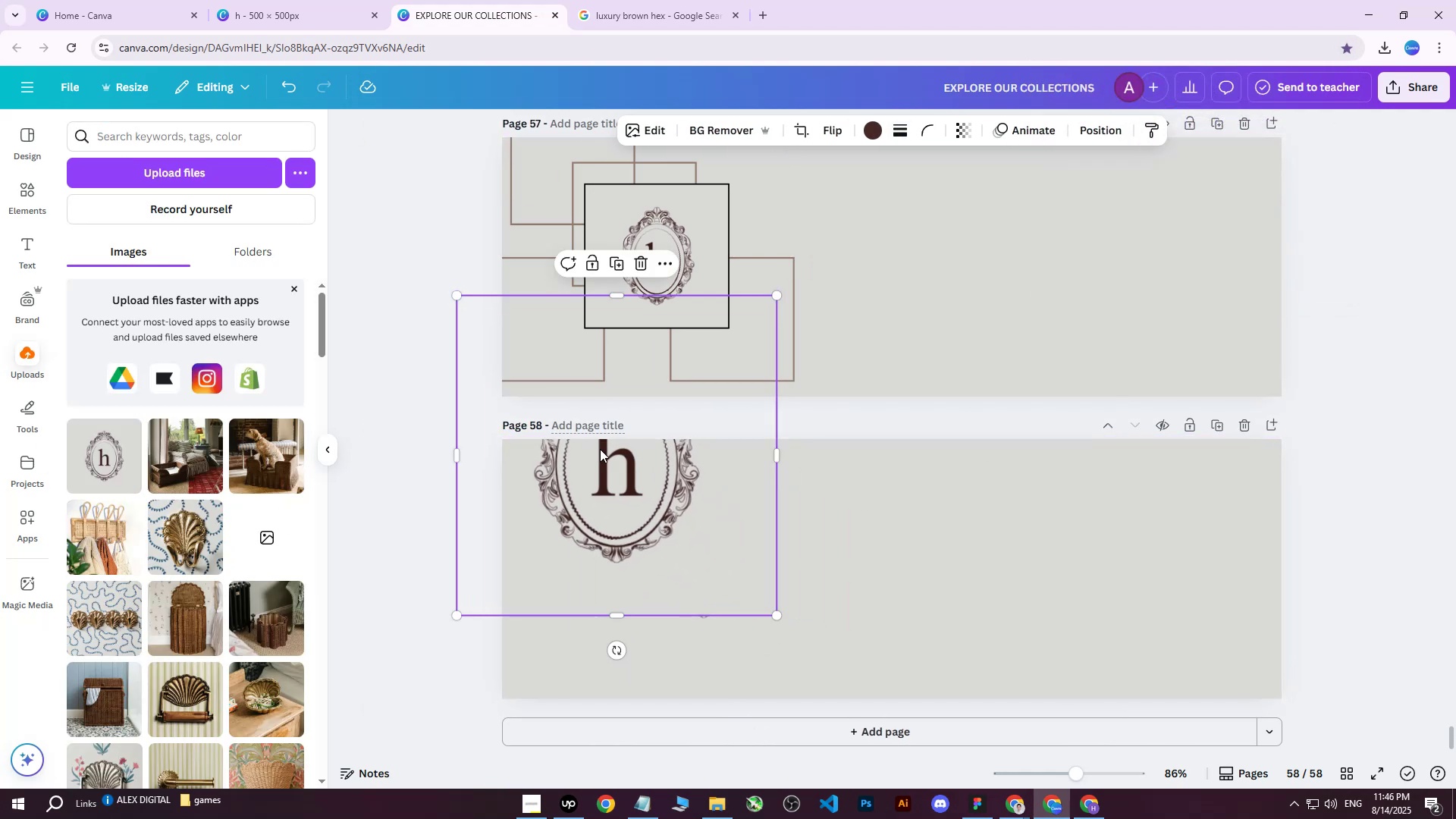 
left_click_drag(start_coordinate=[684, 529], to_coordinate=[723, 621])
 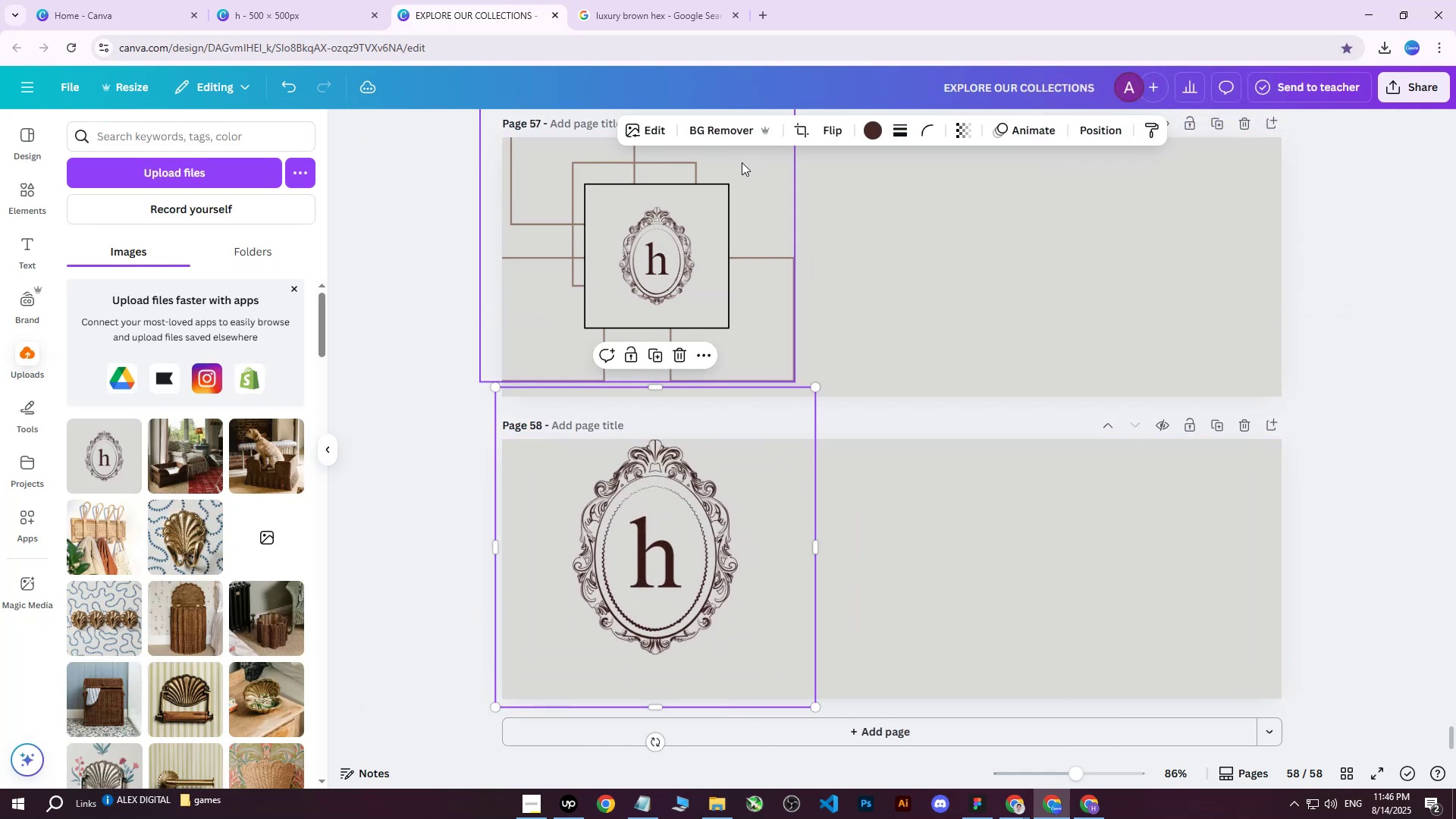 
left_click([728, 136])
 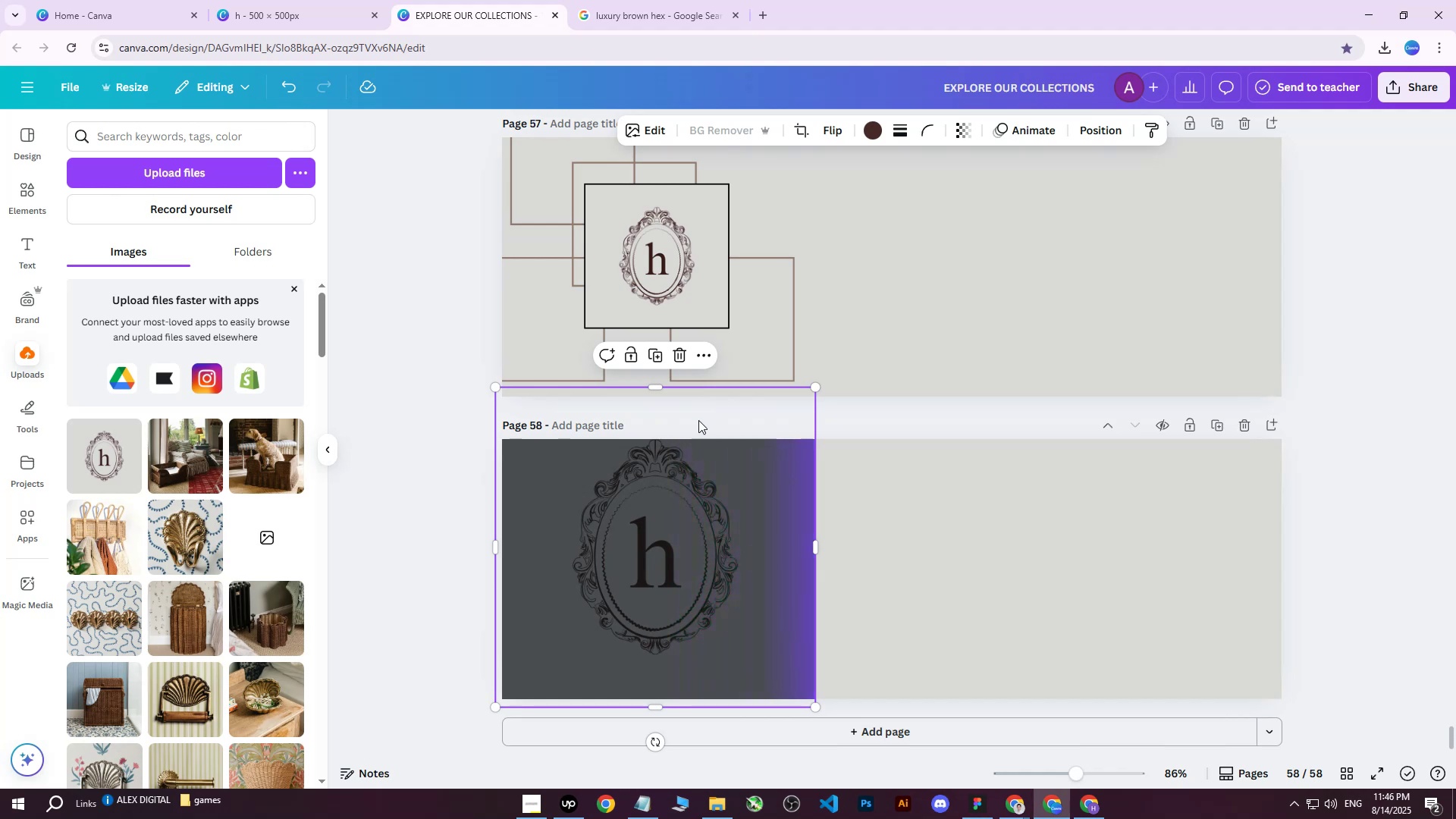 
left_click_drag(start_coordinate=[654, 533], to_coordinate=[682, 571])
 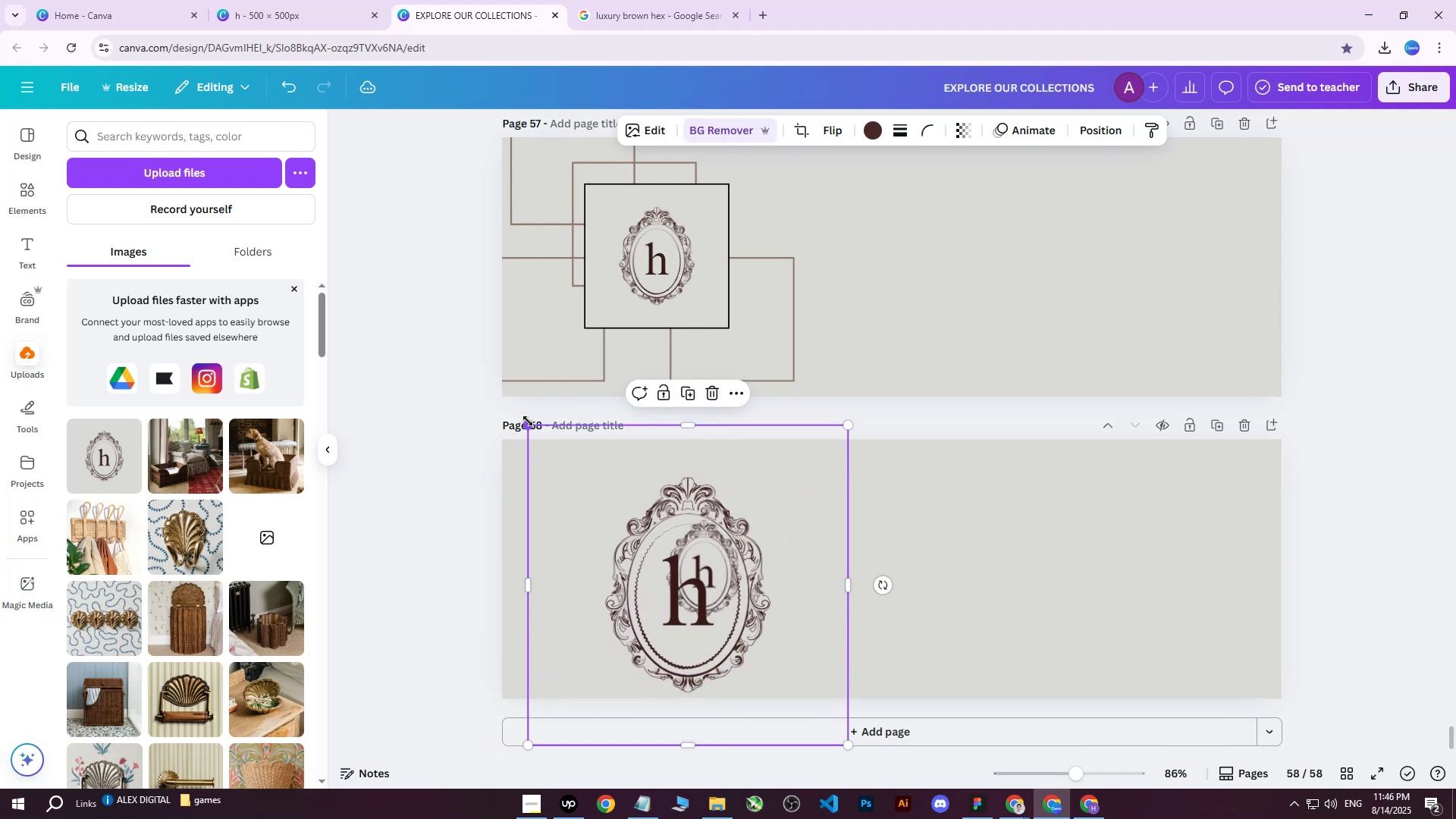 
left_click_drag(start_coordinate=[527, 425], to_coordinate=[366, 209])
 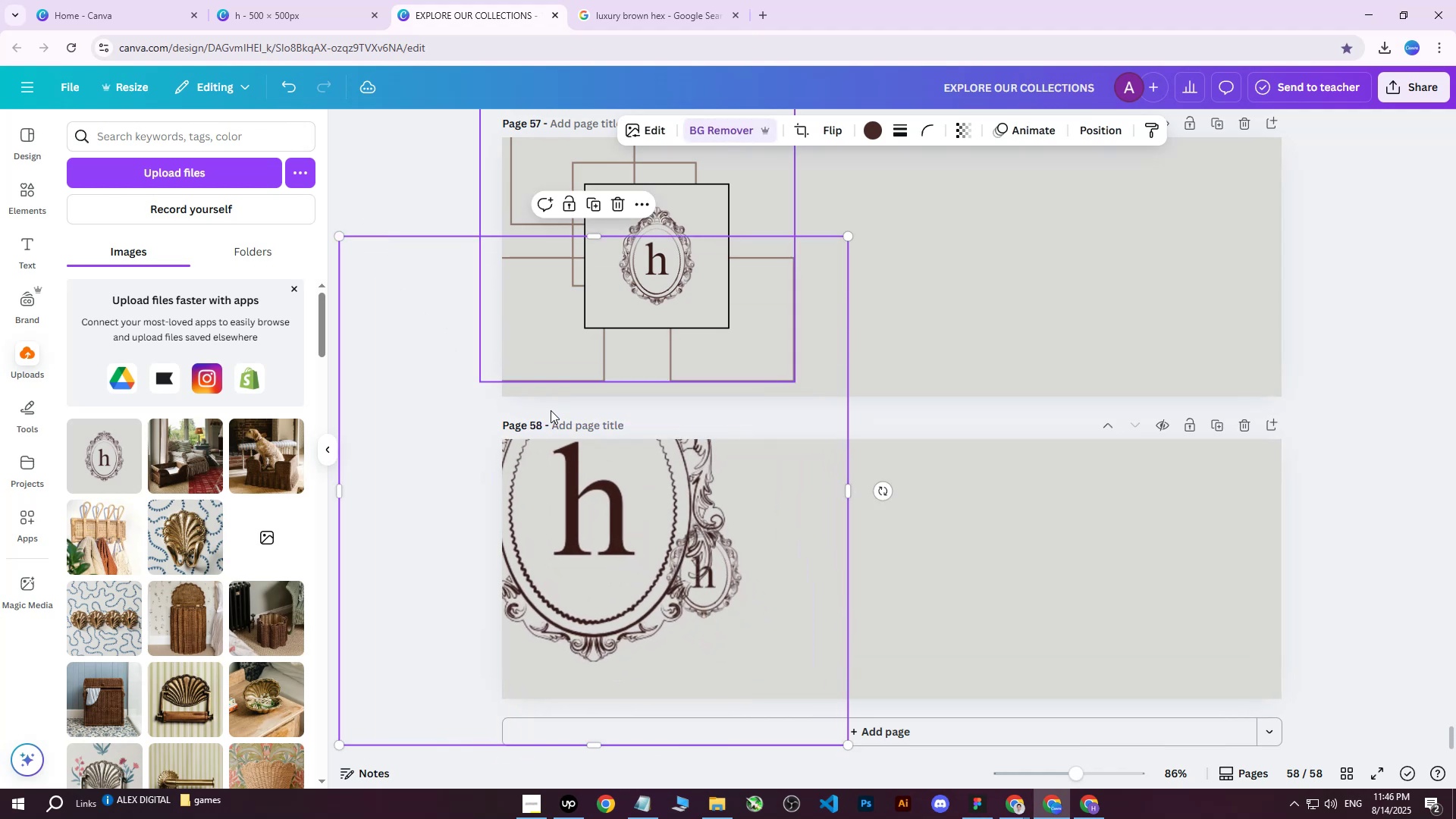 
left_click_drag(start_coordinate=[651, 472], to_coordinate=[755, 545])
 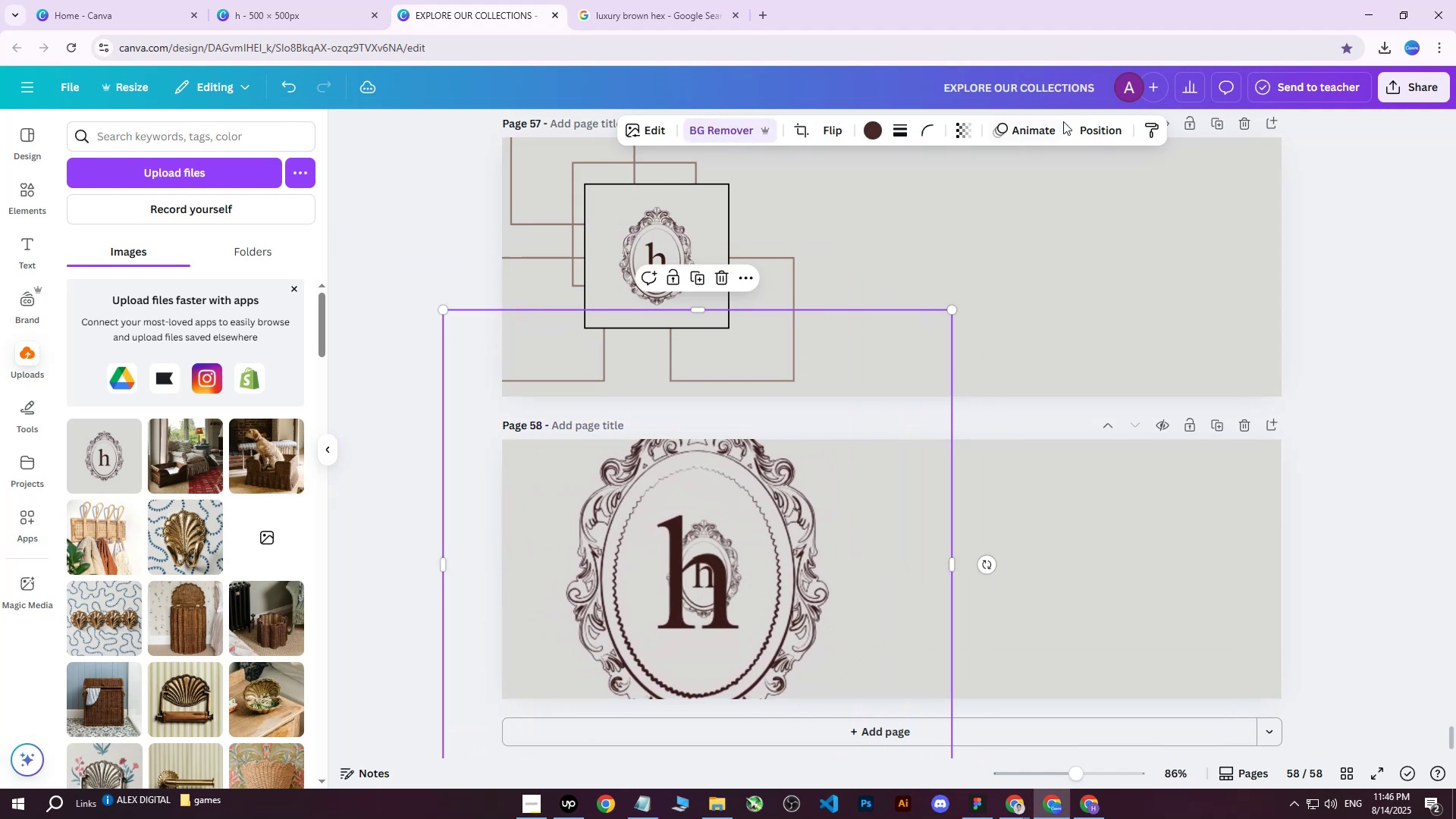 
left_click([1120, 121])
 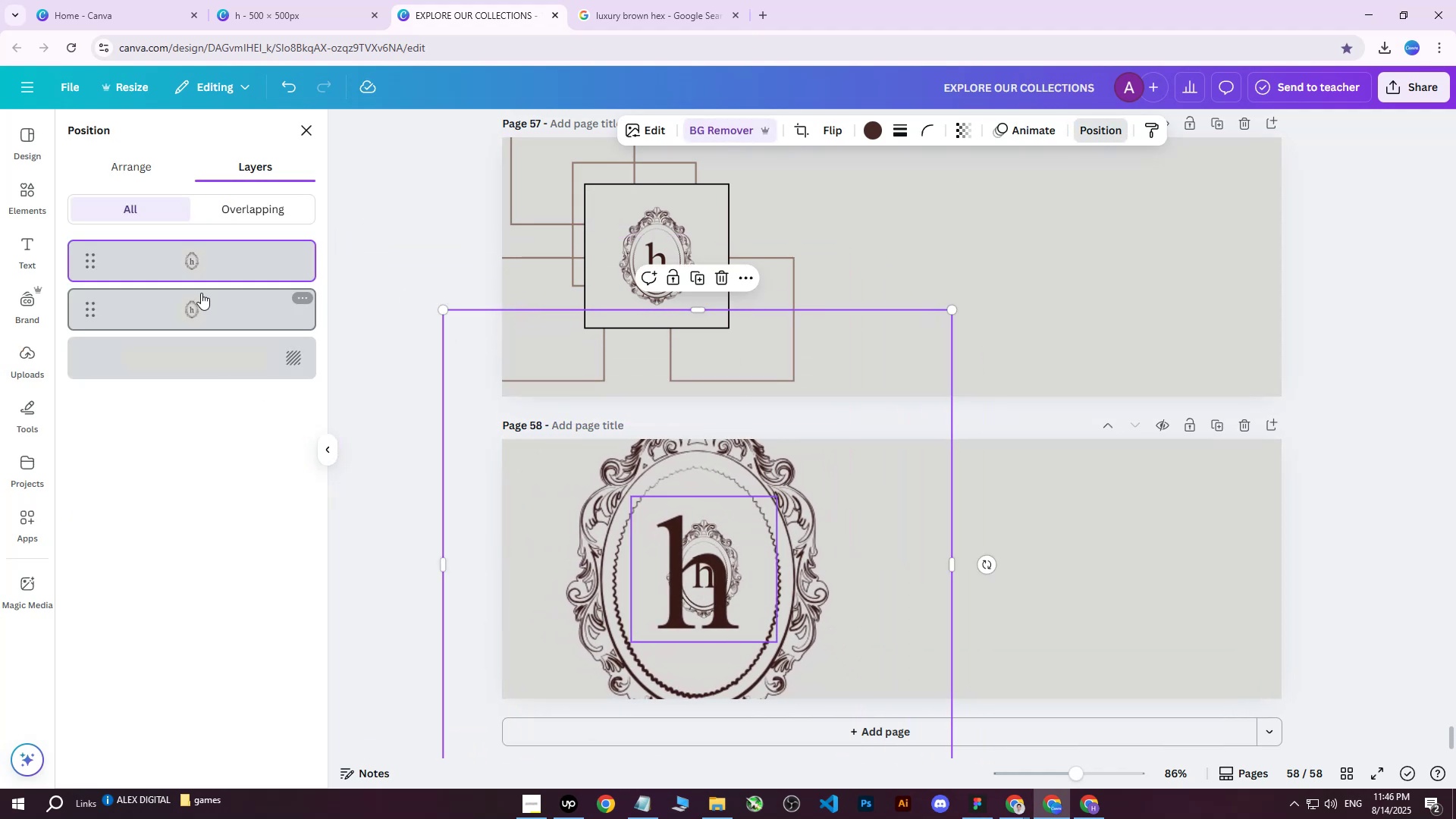 
left_click_drag(start_coordinate=[187, 306], to_coordinate=[200, 257])
 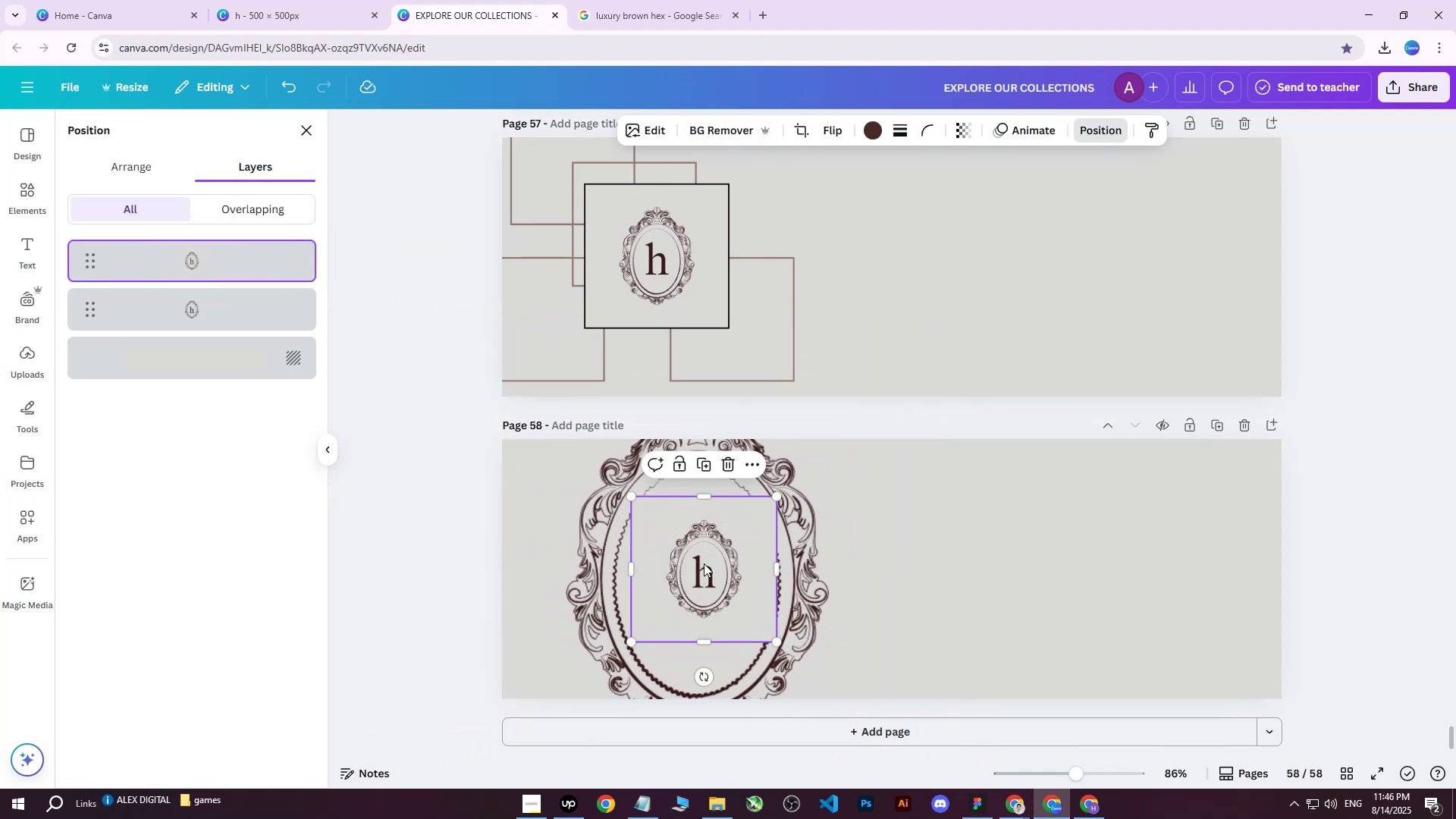 
left_click_drag(start_coordinate=[702, 579], to_coordinate=[695, 582])
 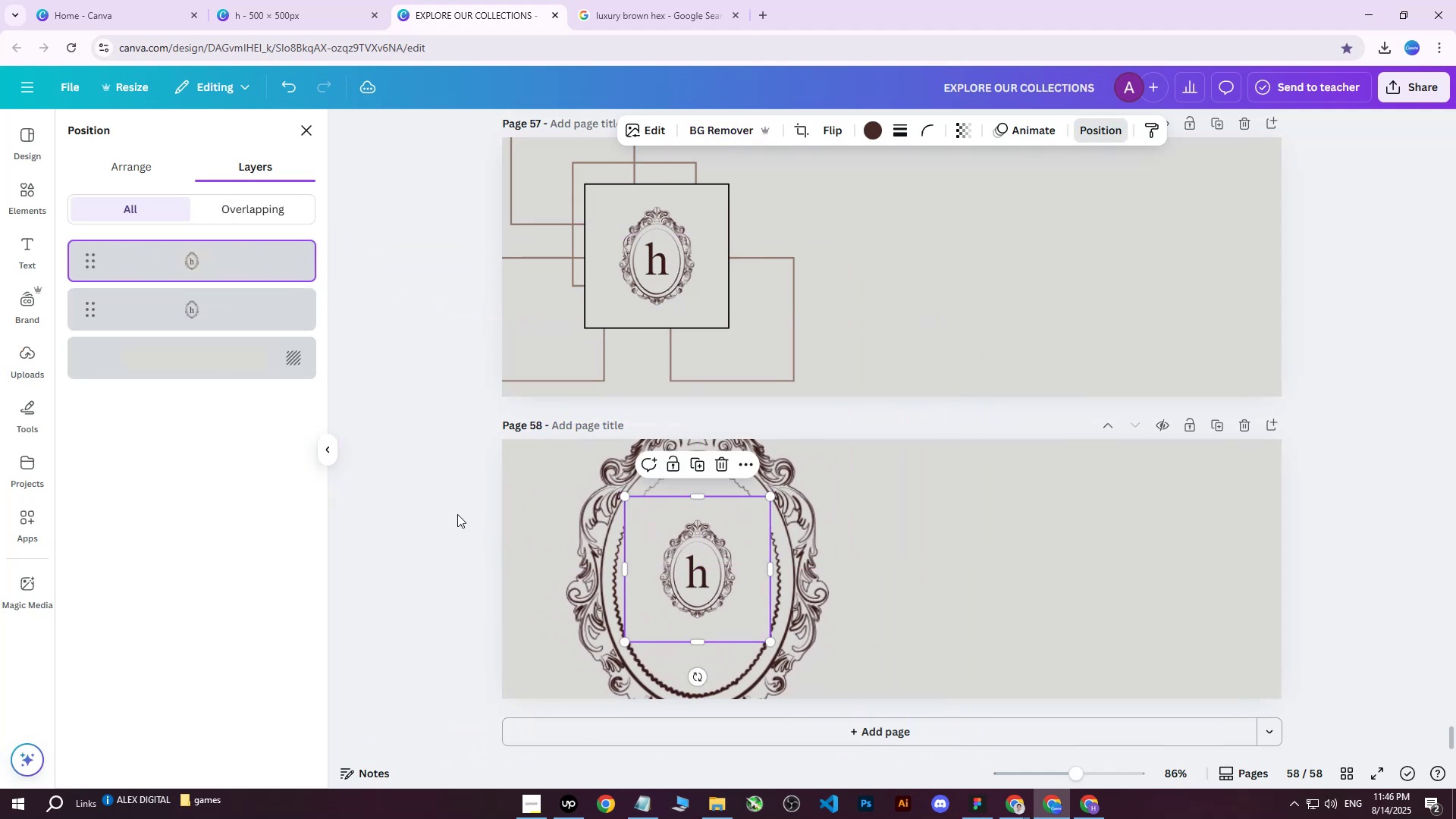 
left_click([452, 513])
 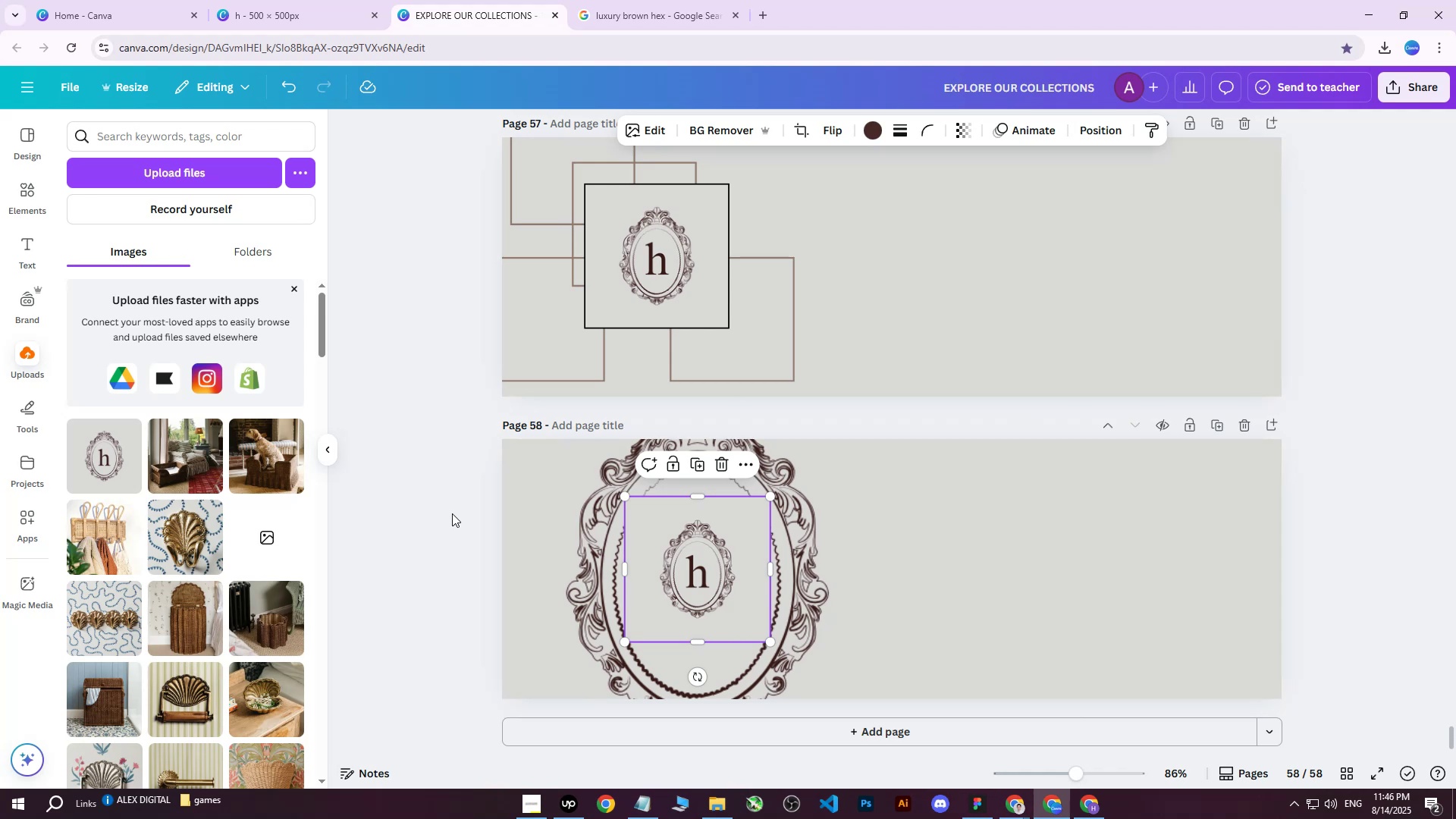 
left_click([451, 513])
 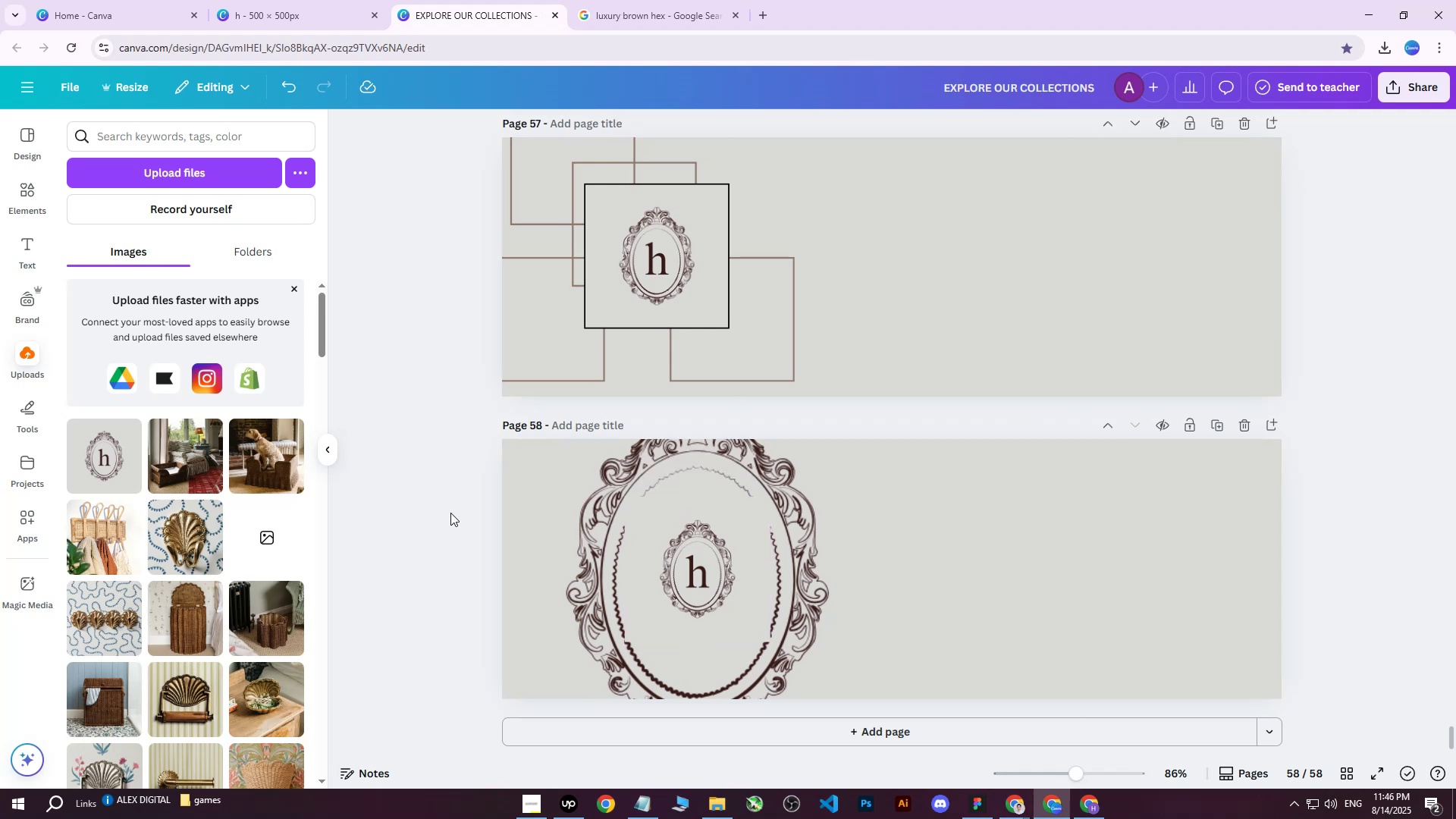 
scroll: coordinate [572, 538], scroll_direction: down, amount: 7.0
 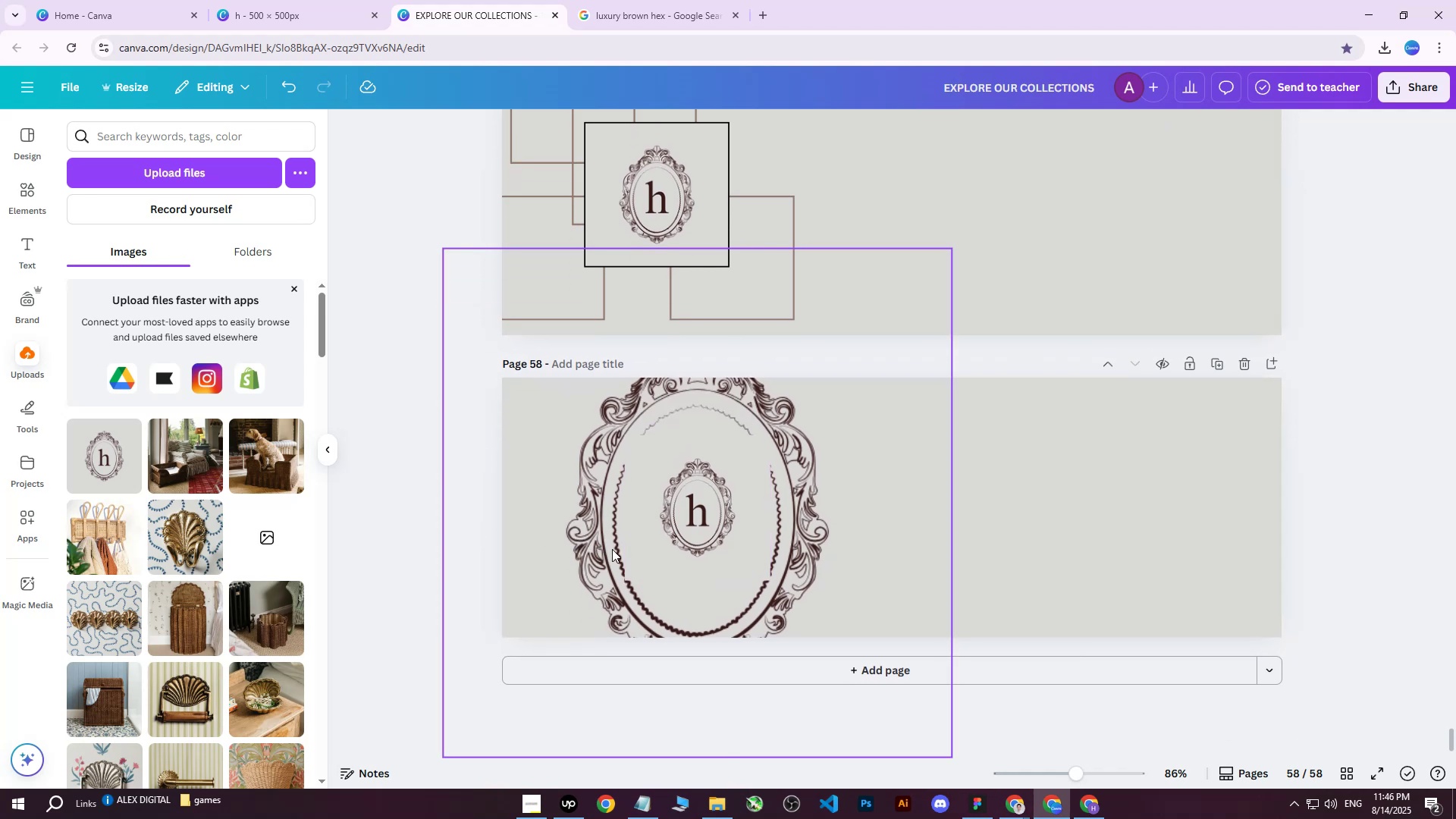 
left_click([540, 238])
 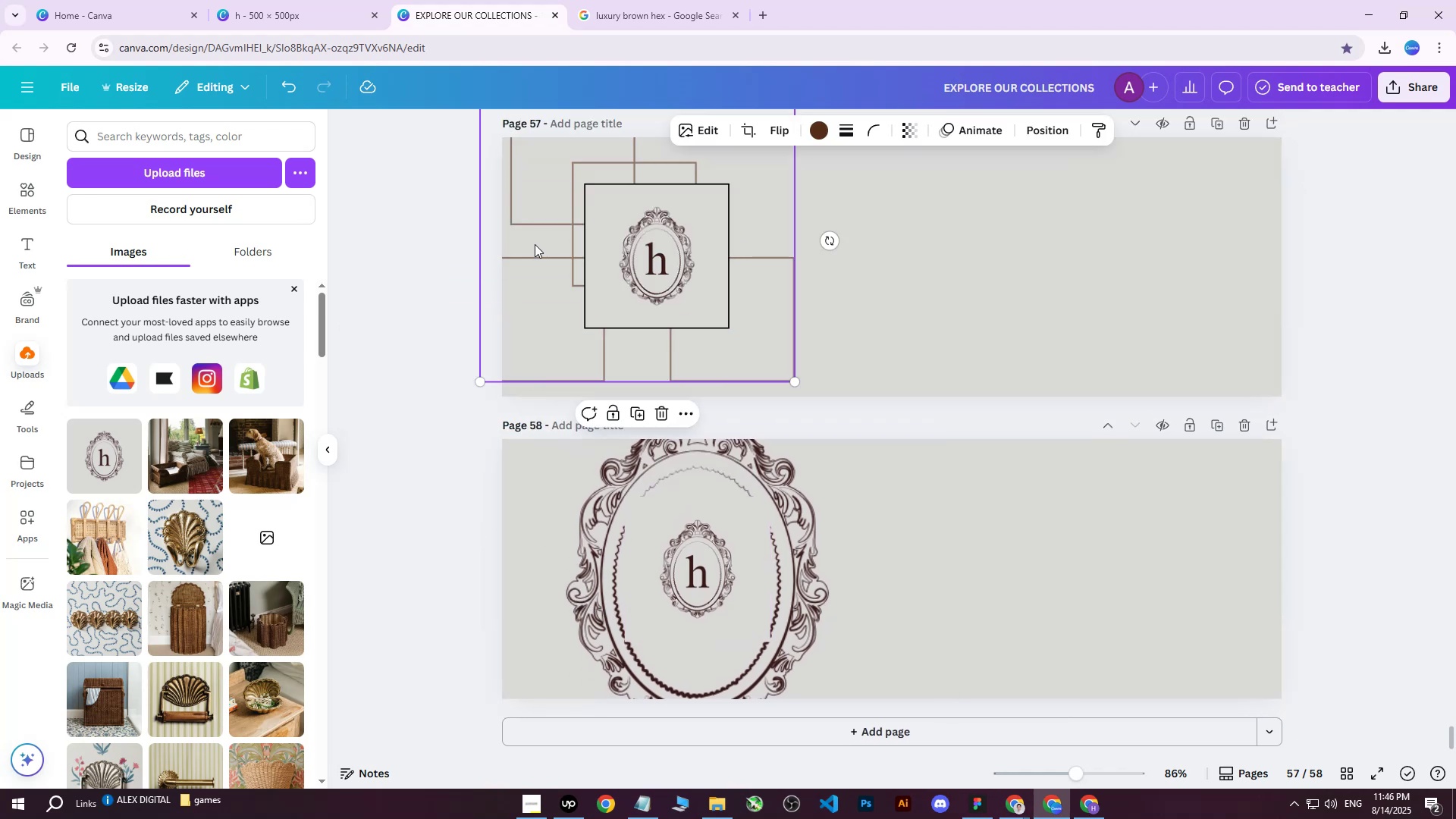 
left_click_drag(start_coordinate=[535, 260], to_coordinate=[905, 585])
 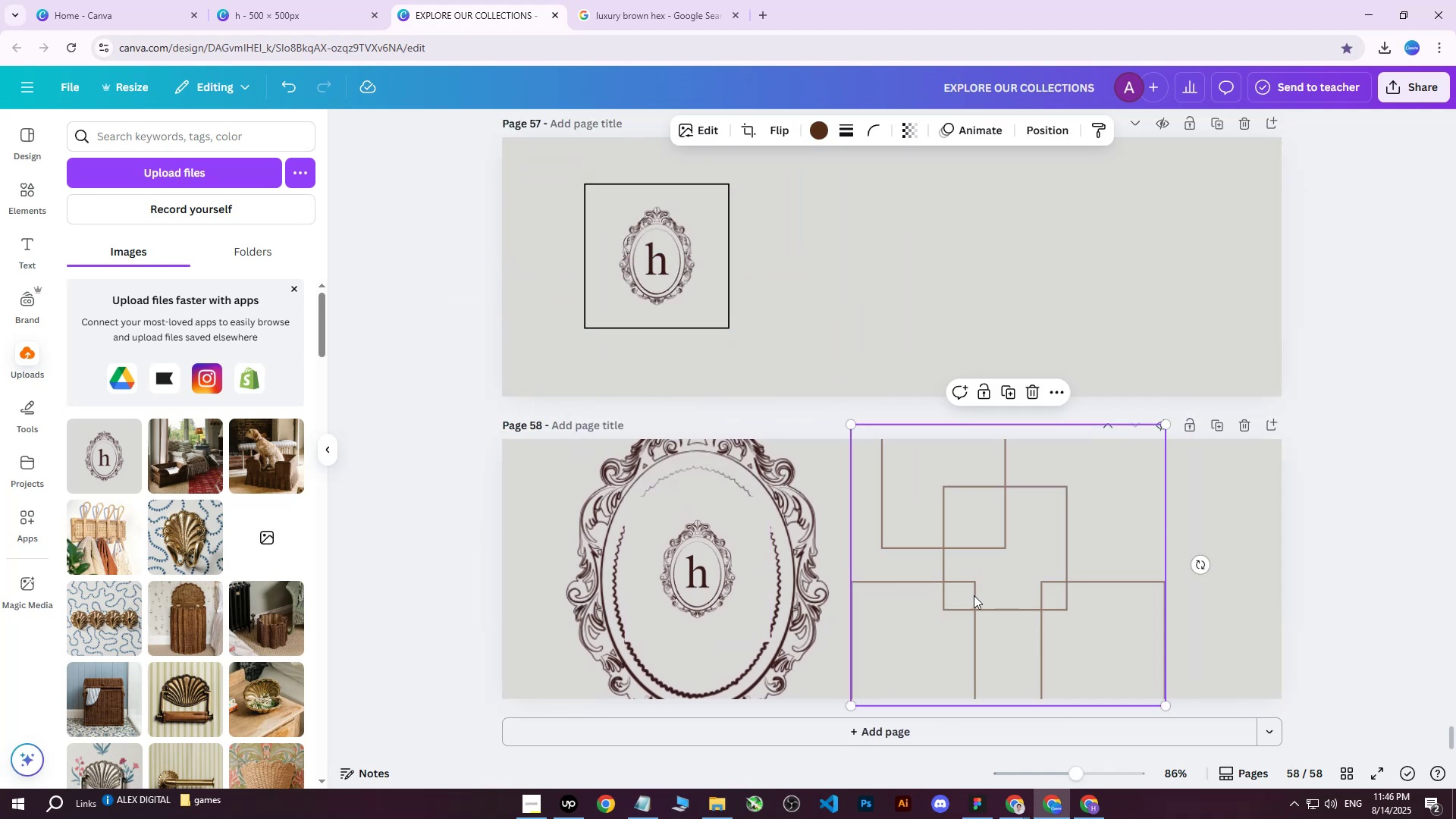 
left_click_drag(start_coordinate=[994, 593], to_coordinate=[661, 582])
 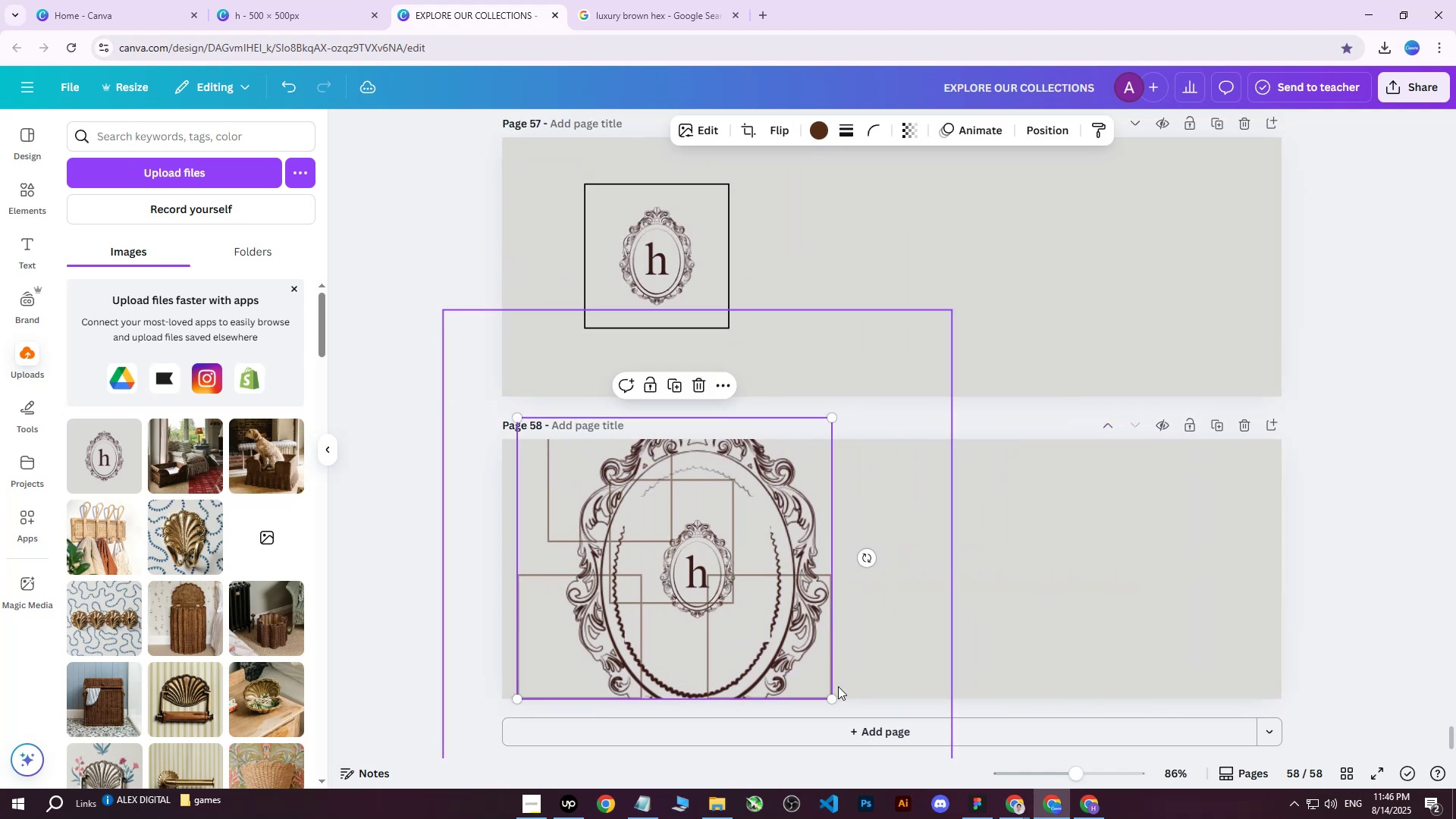 
left_click_drag(start_coordinate=[833, 696], to_coordinate=[996, 770])
 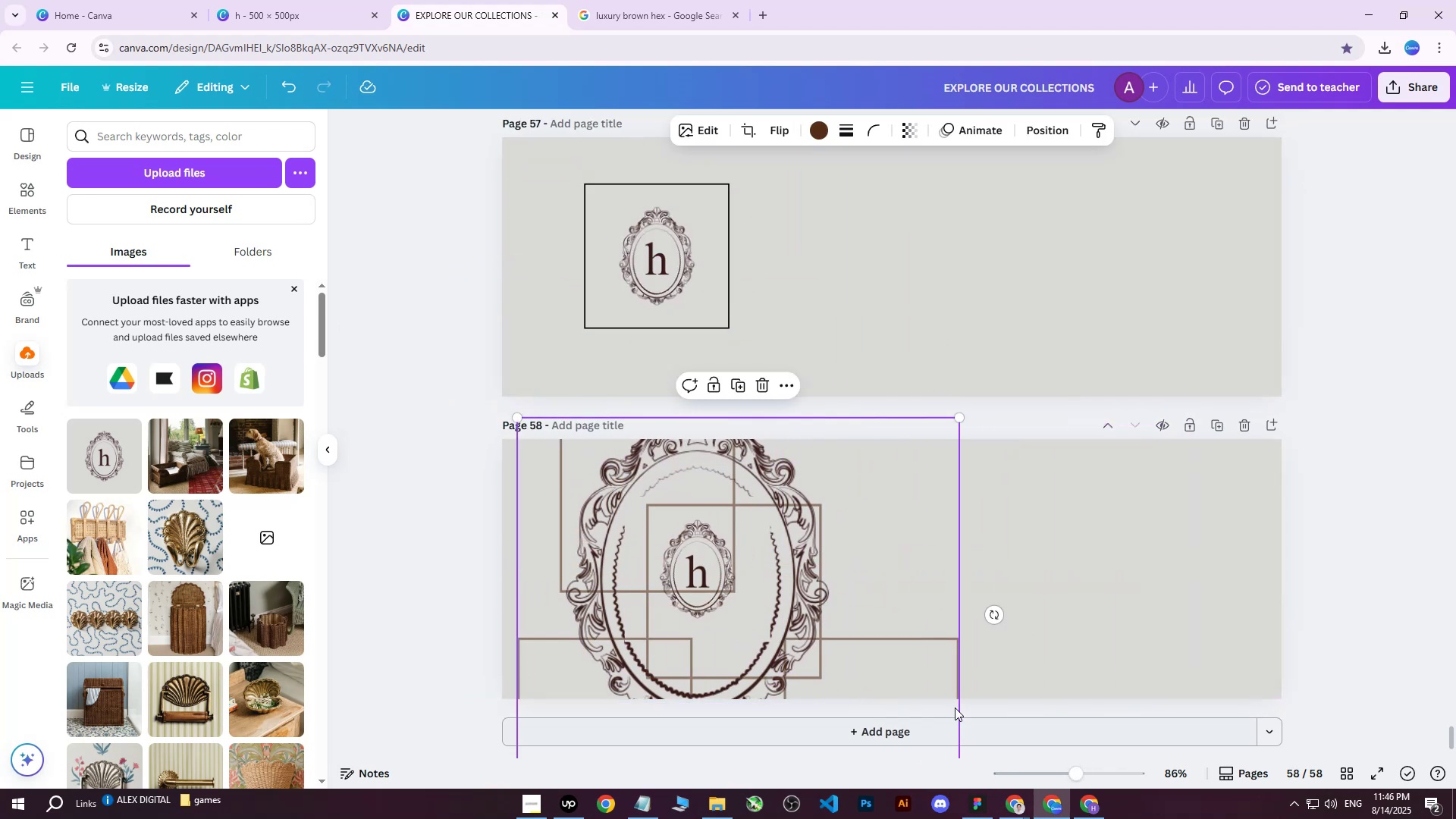 
left_click_drag(start_coordinate=[934, 683], to_coordinate=[904, 646])
 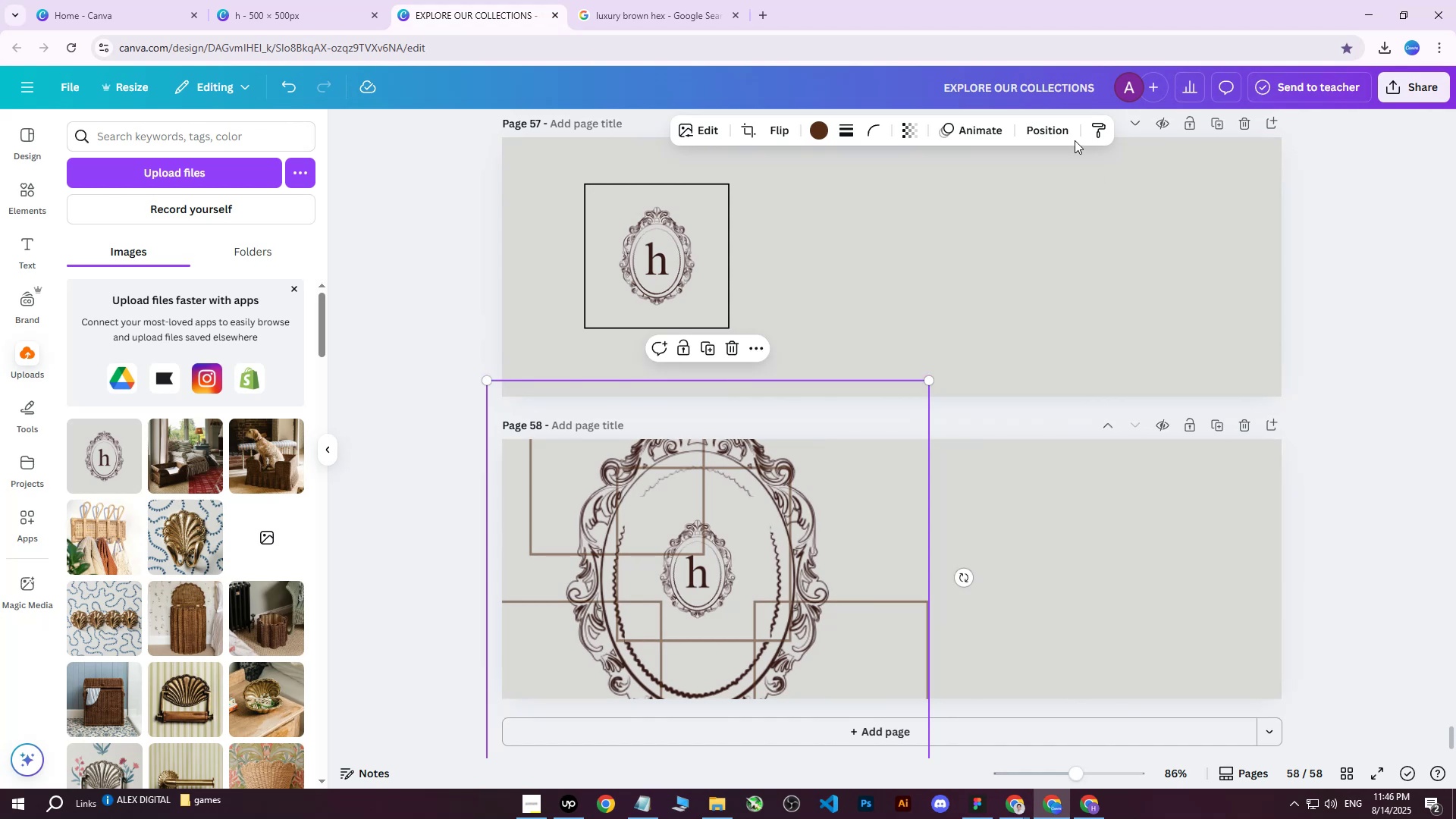 
left_click([1062, 130])
 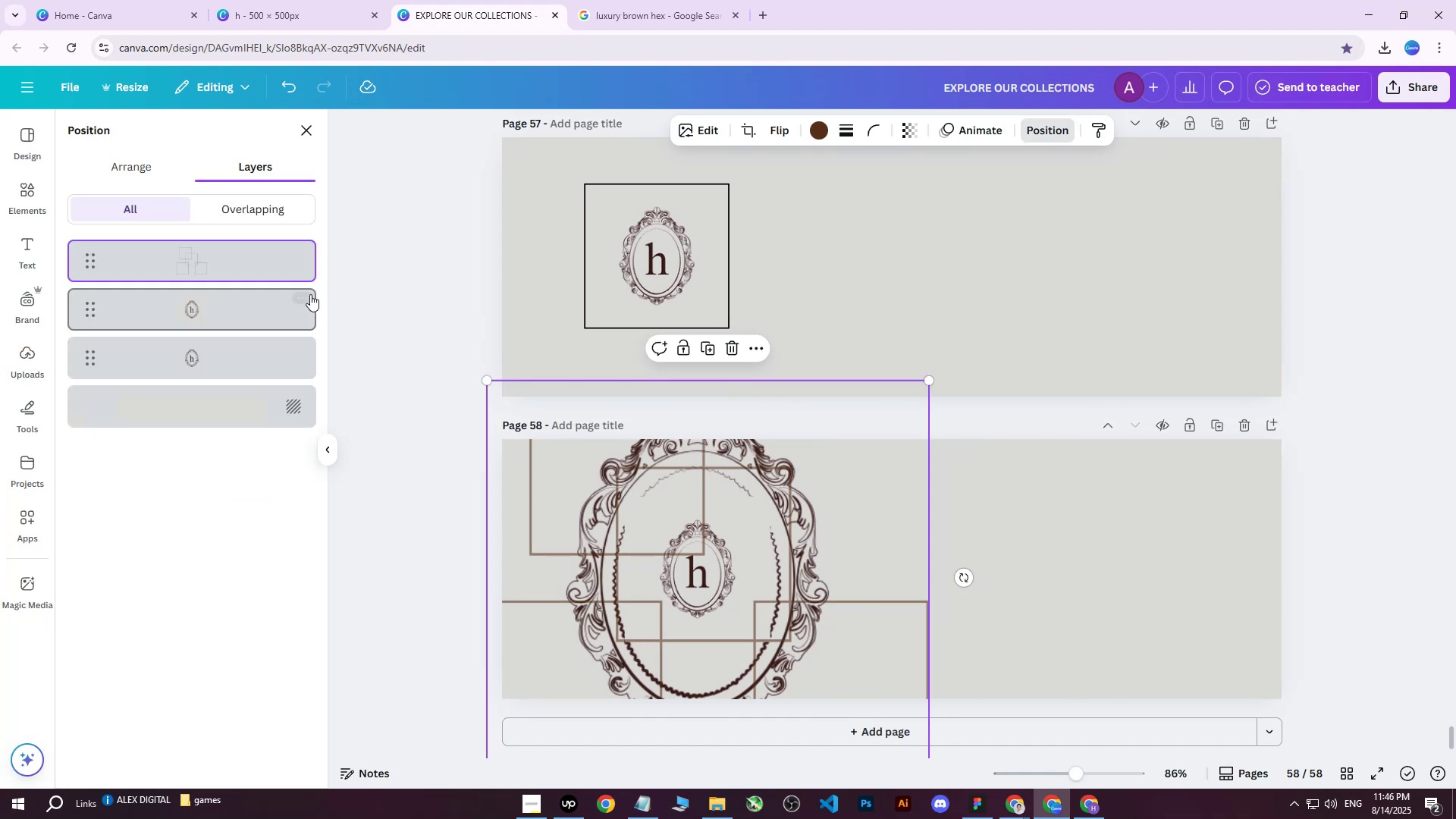 
left_click_drag(start_coordinate=[261, 271], to_coordinate=[226, 388])
 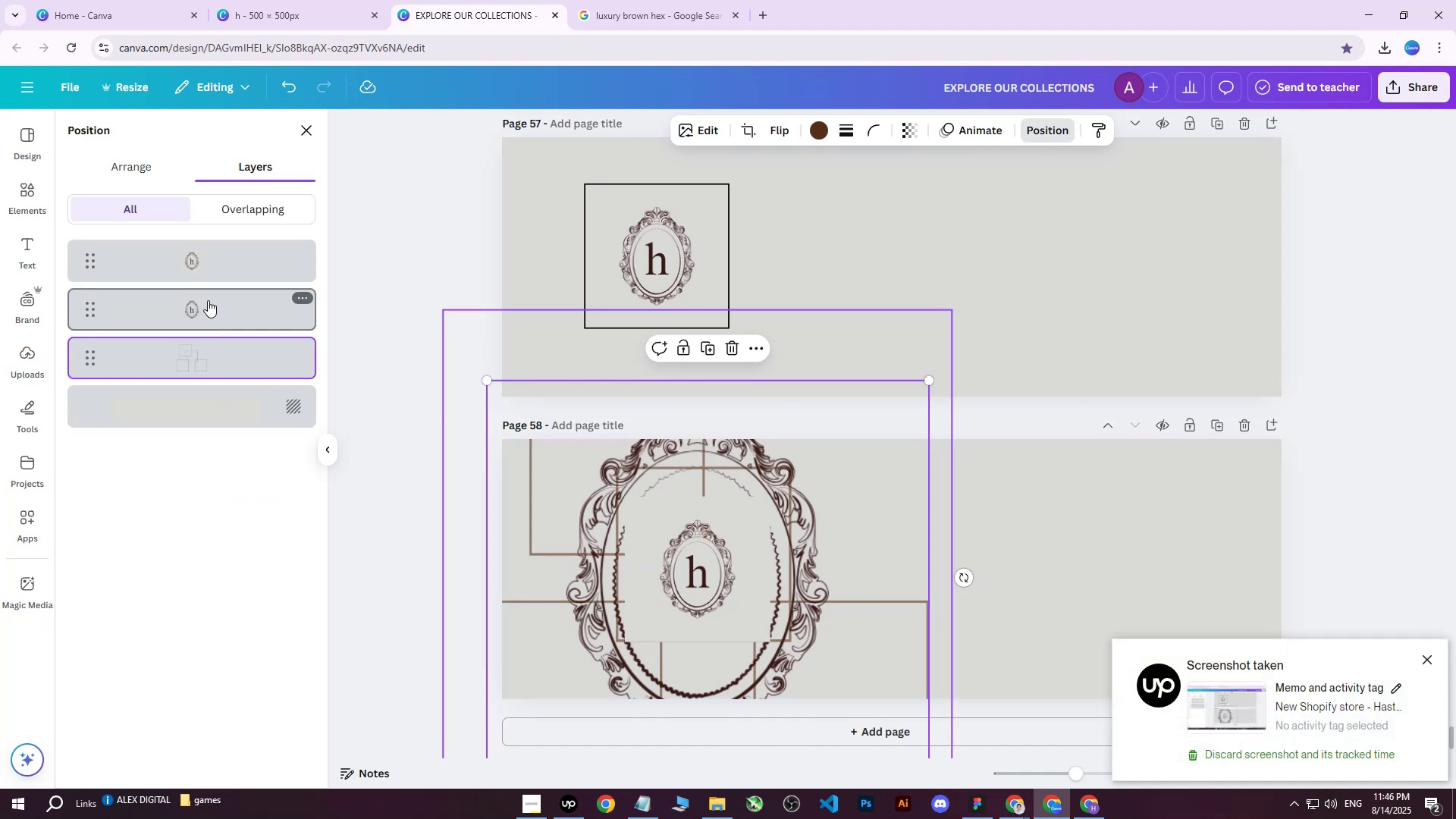 
left_click_drag(start_coordinate=[579, 551], to_coordinate=[576, 566])
 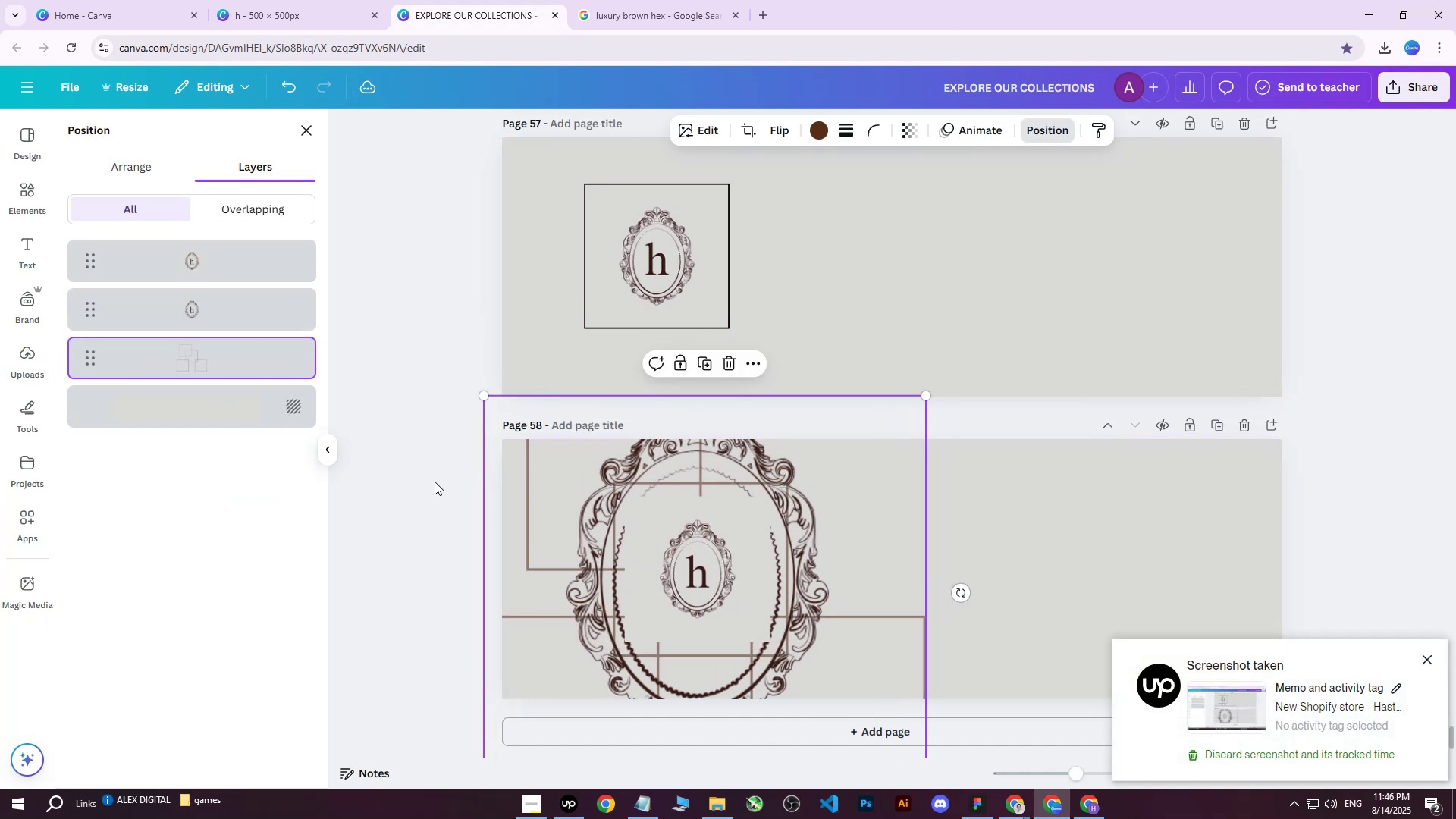 
left_click([422, 478])
 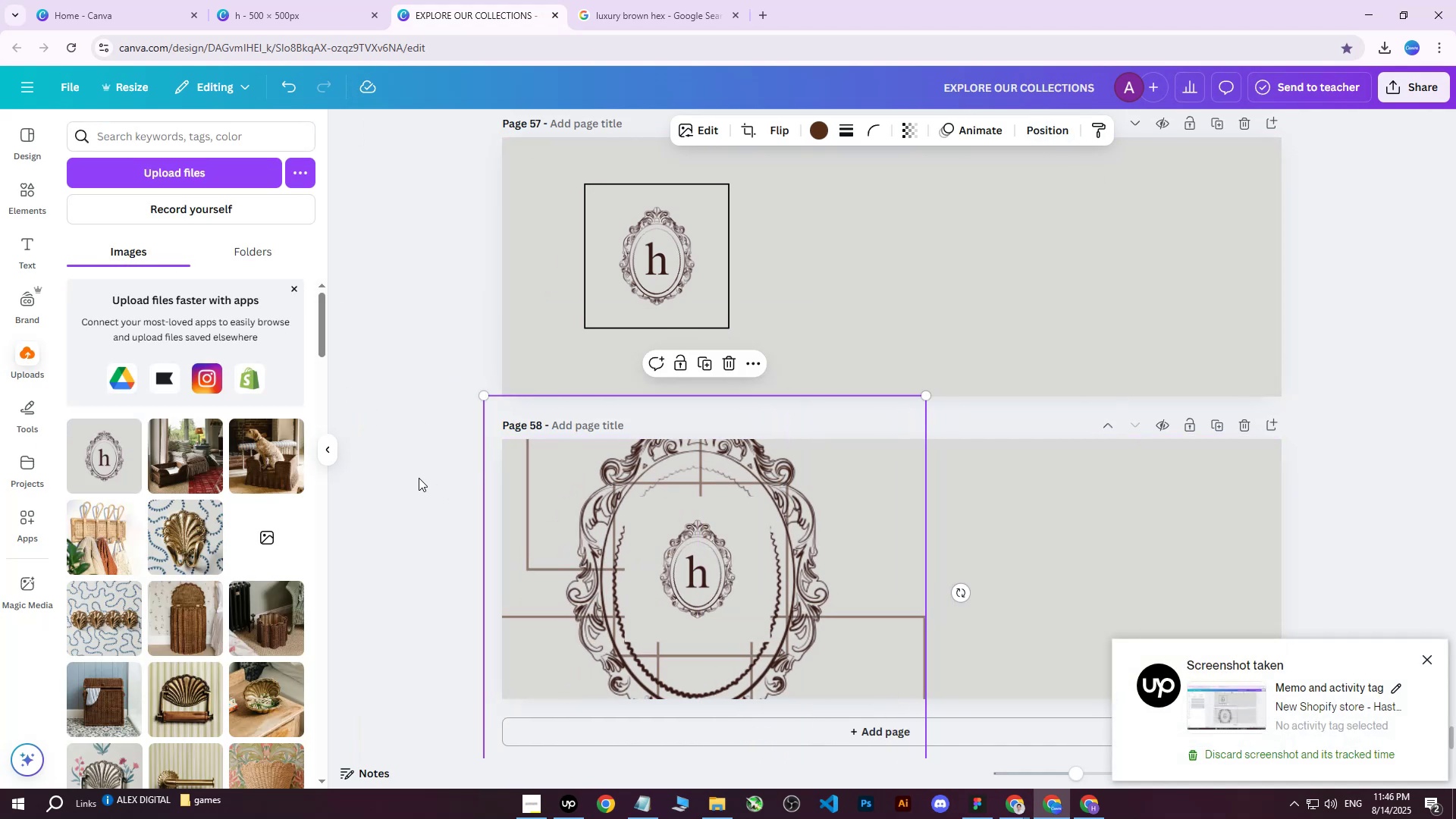 
left_click([419, 478])
 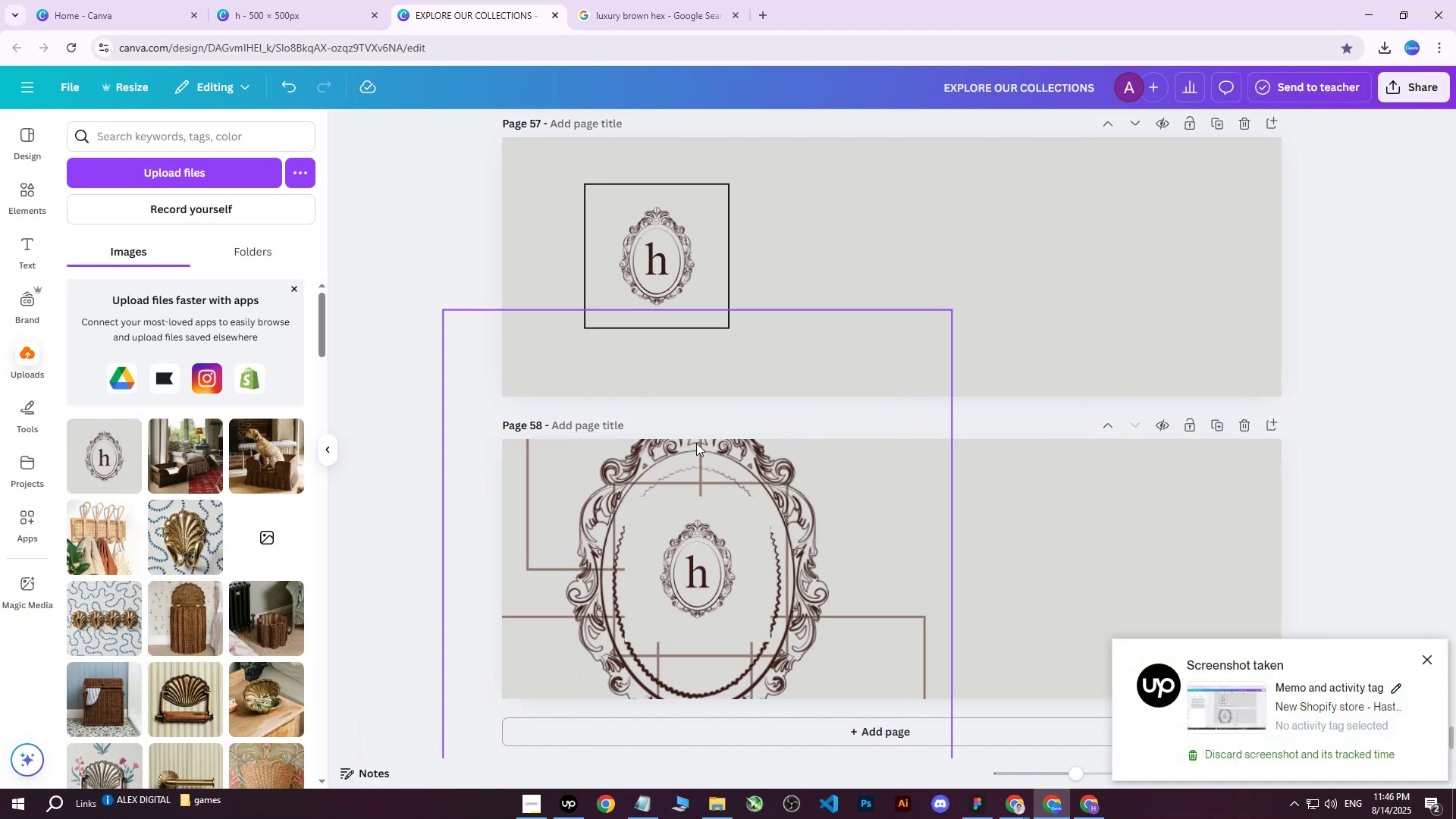 
left_click([680, 442])
 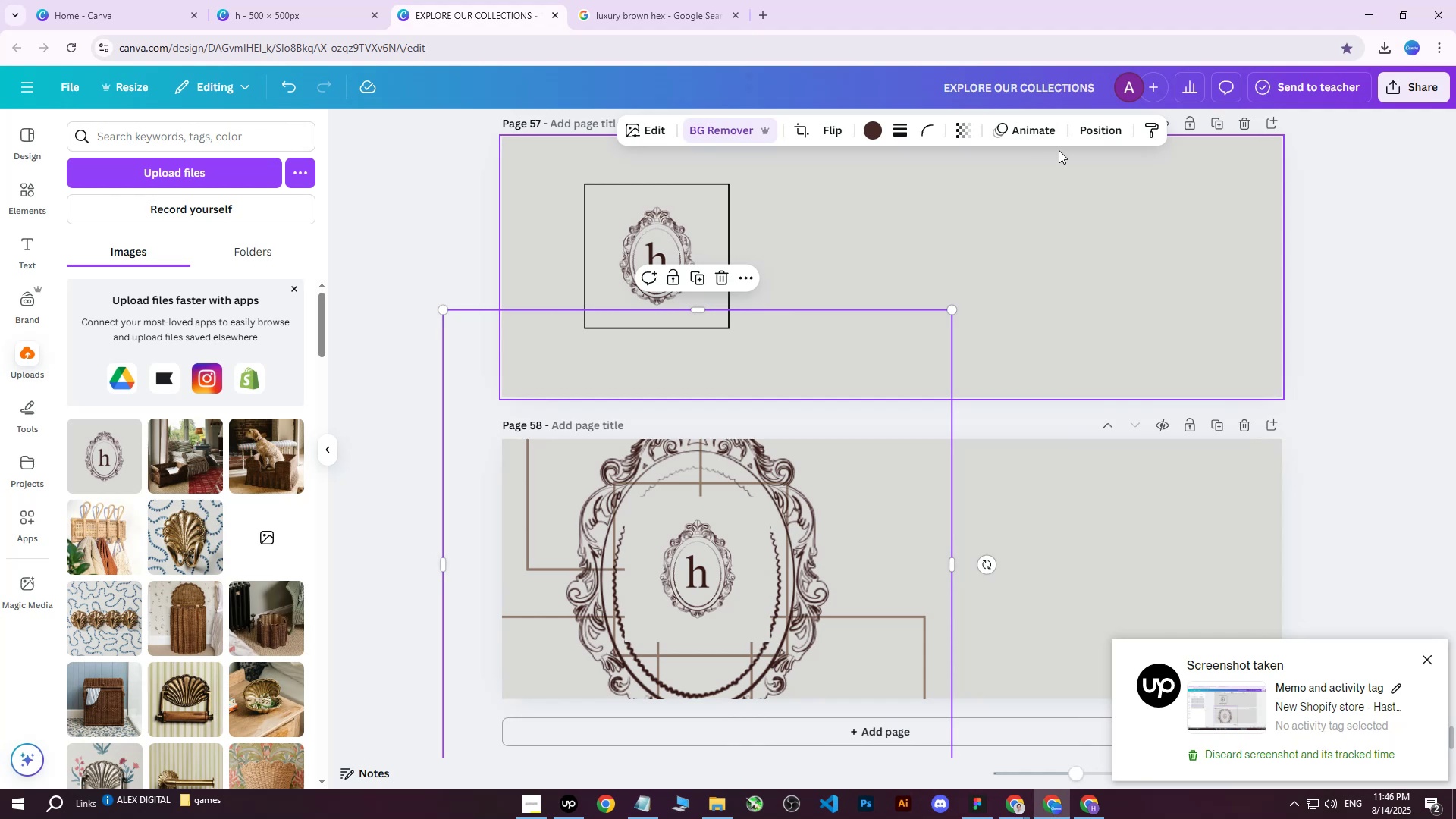 
left_click([1097, 118])
 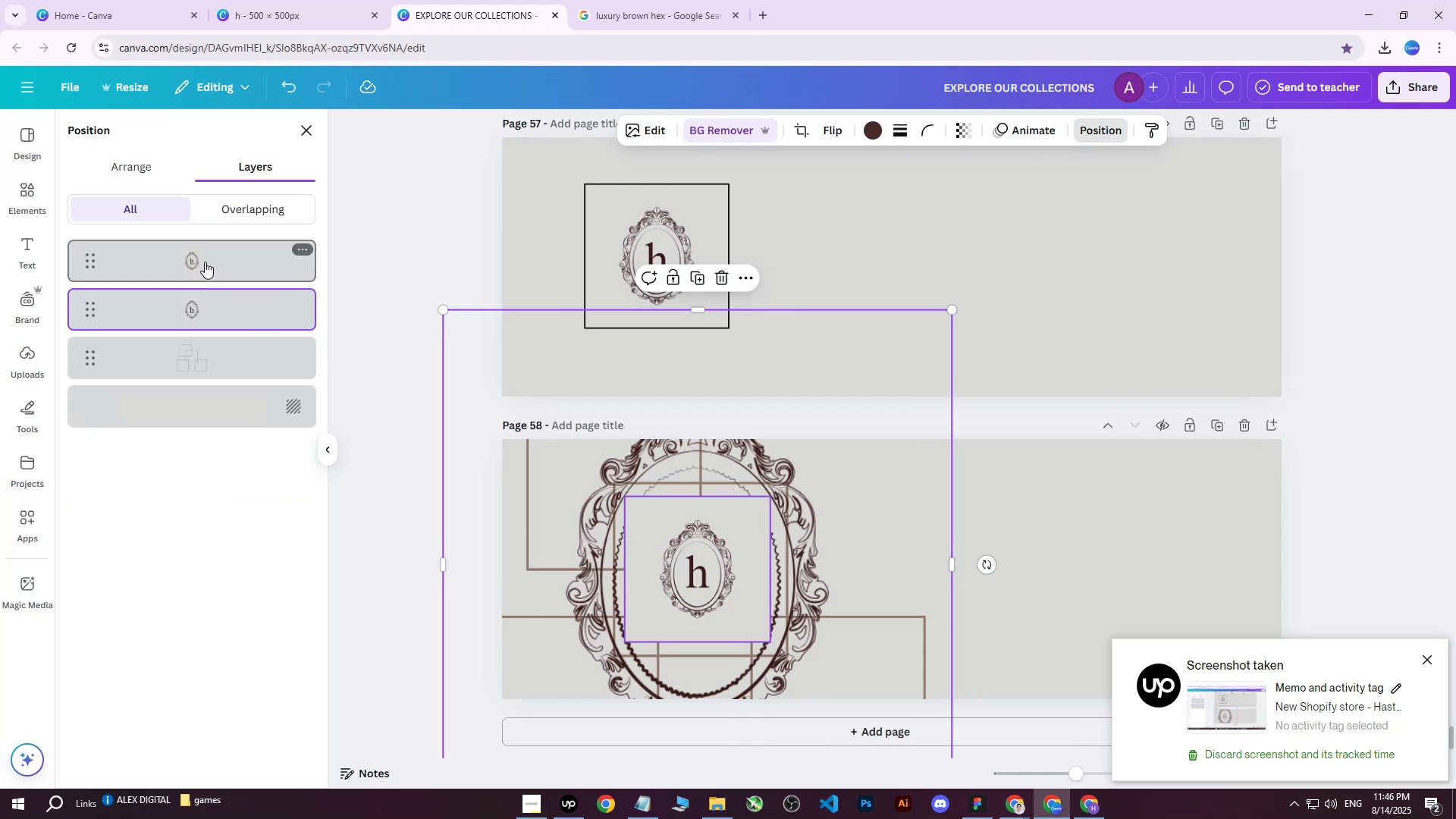 
left_click([196, 350])
 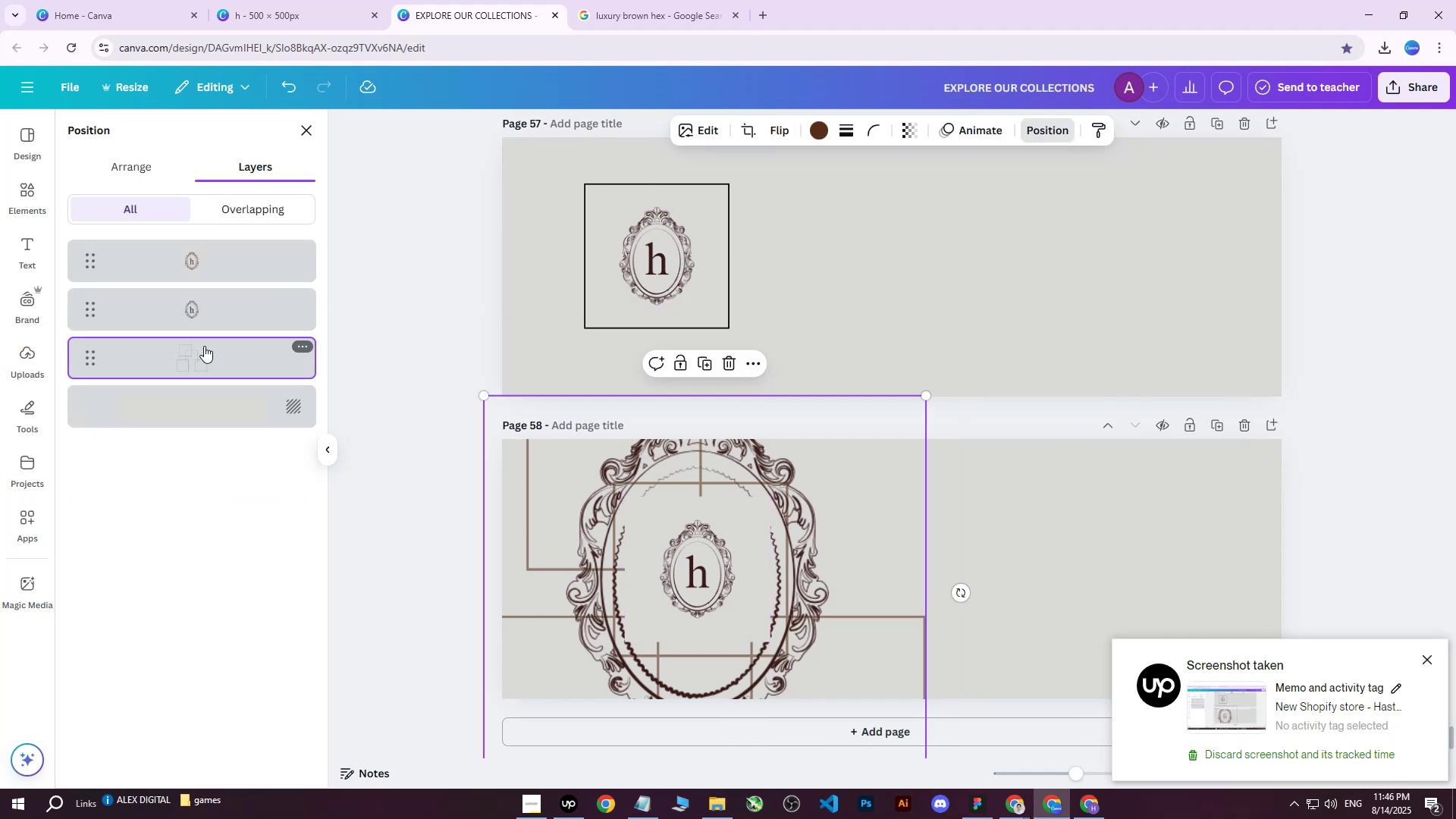 
key(Delete)
 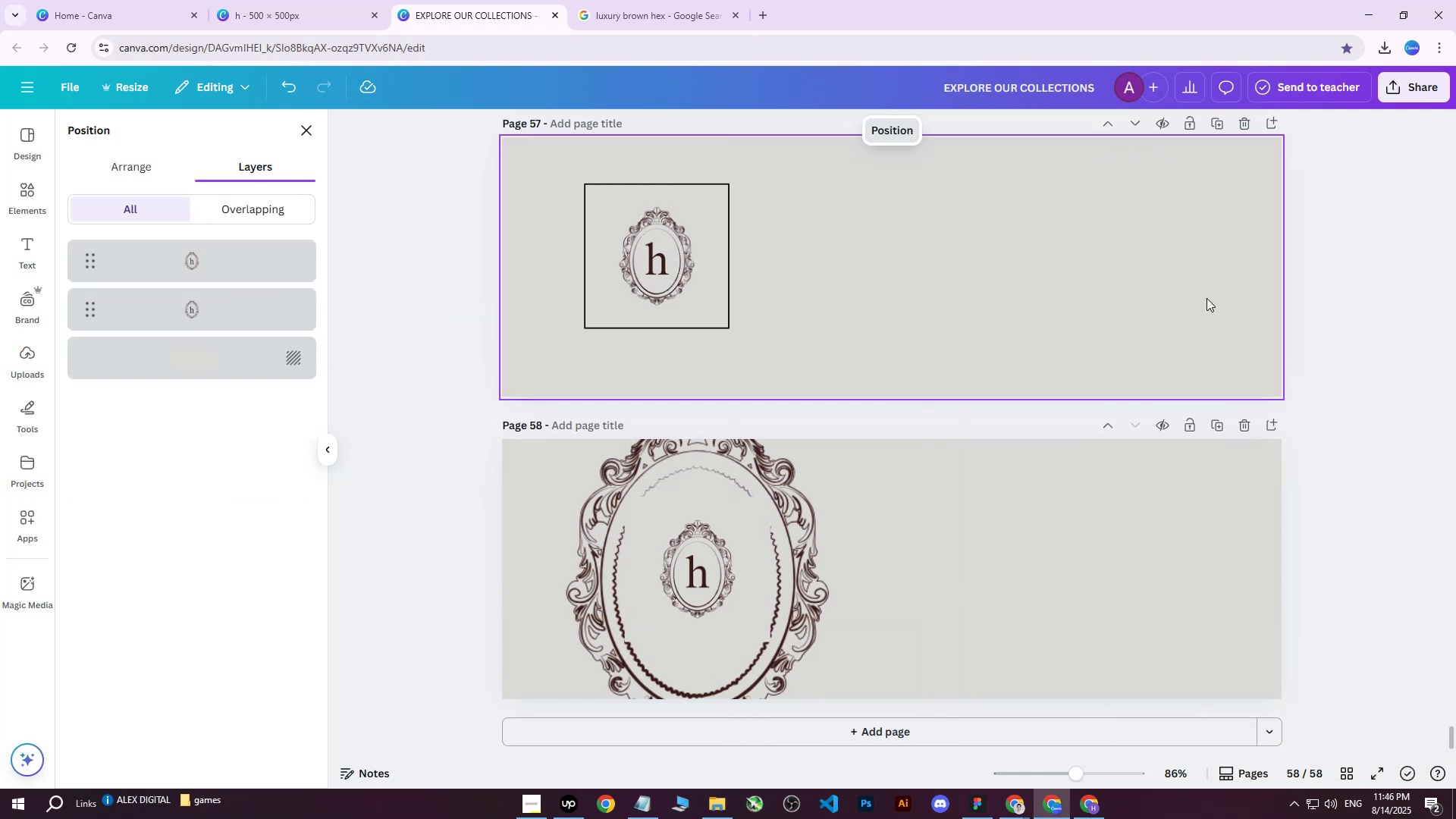 
left_click([1423, 86])
 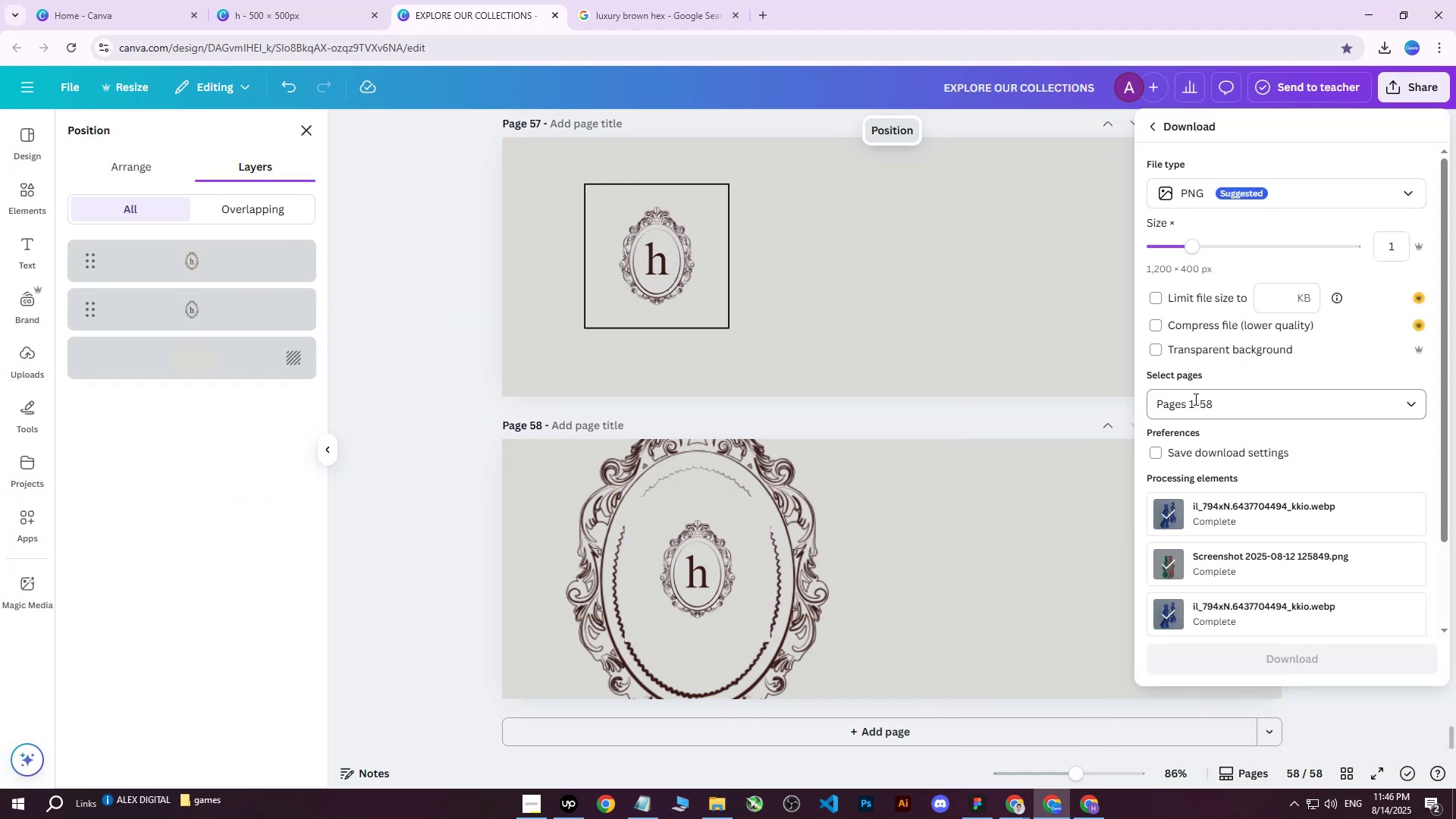 
double_click([1231, 408])
 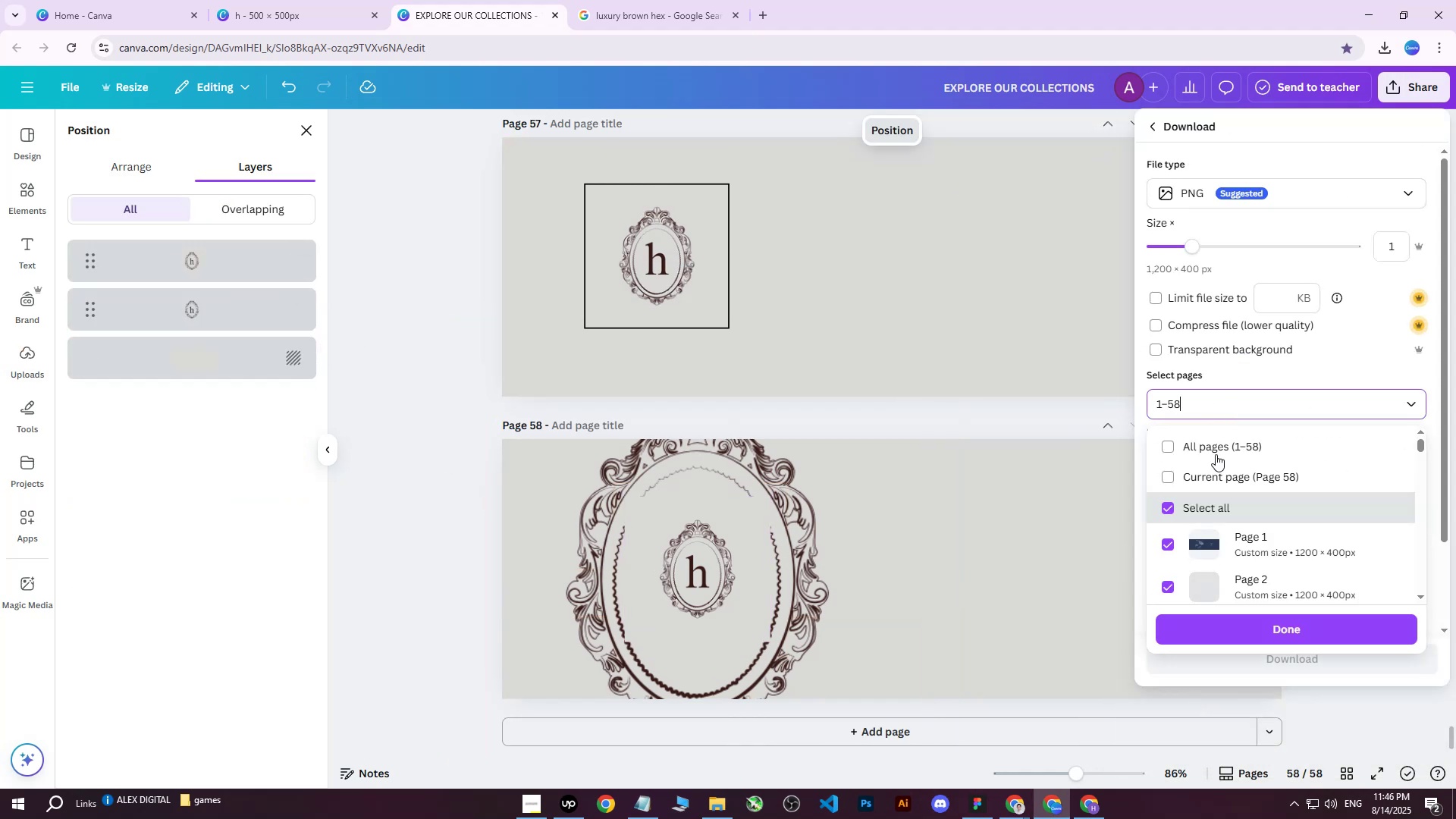 
triple_click([1215, 454])
 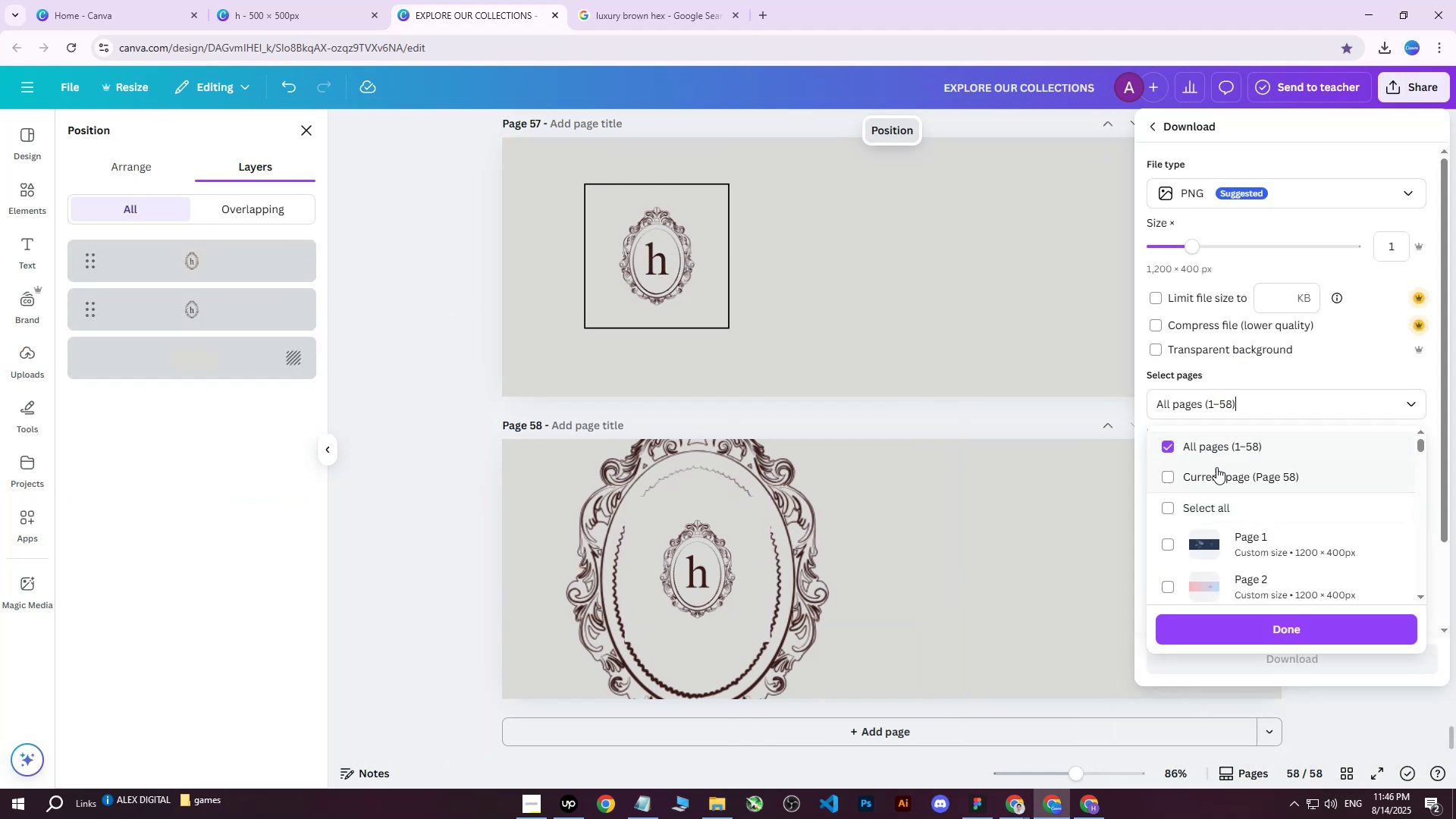 
triple_click([1216, 467])
 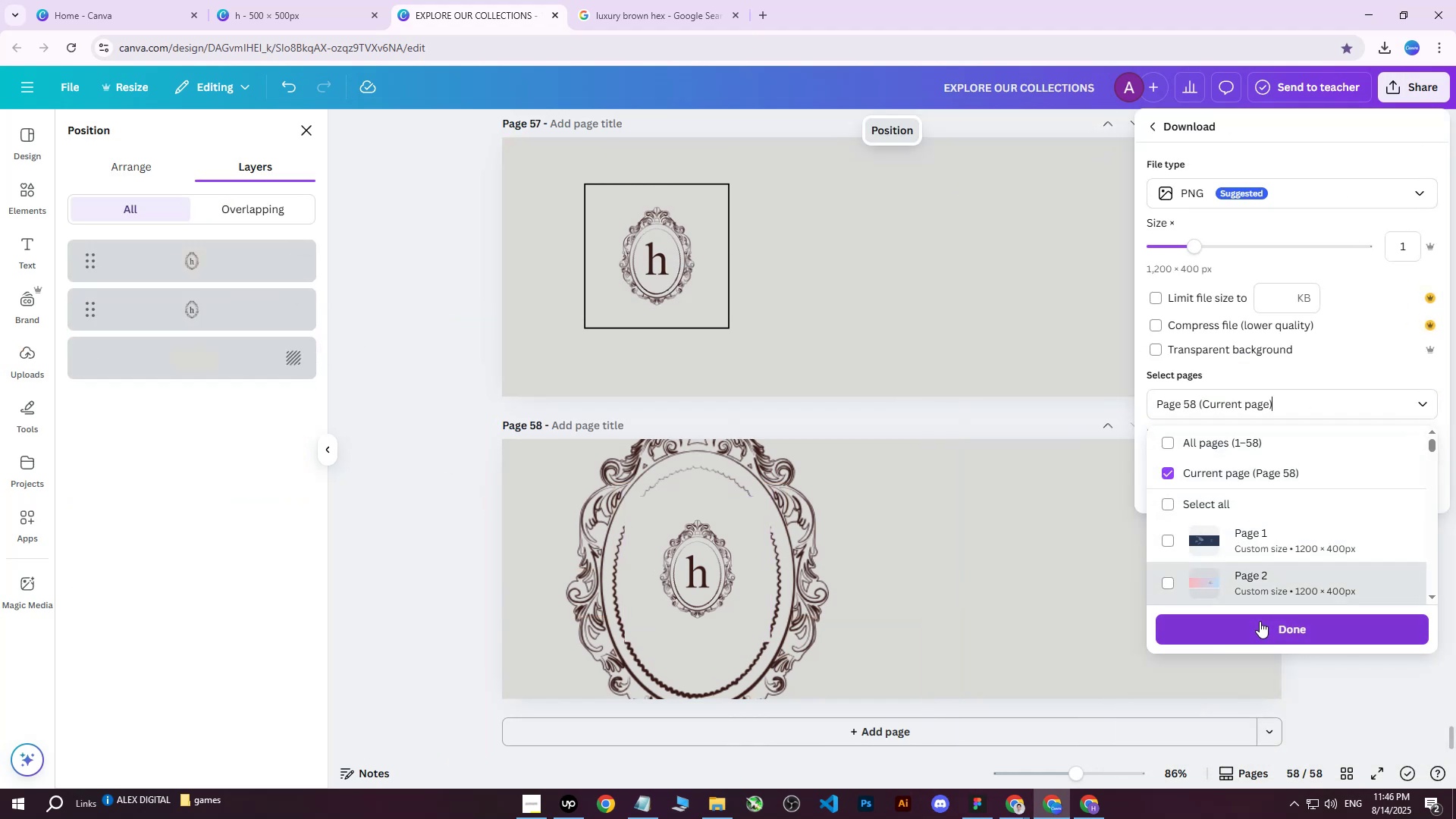 
left_click([1260, 621])
 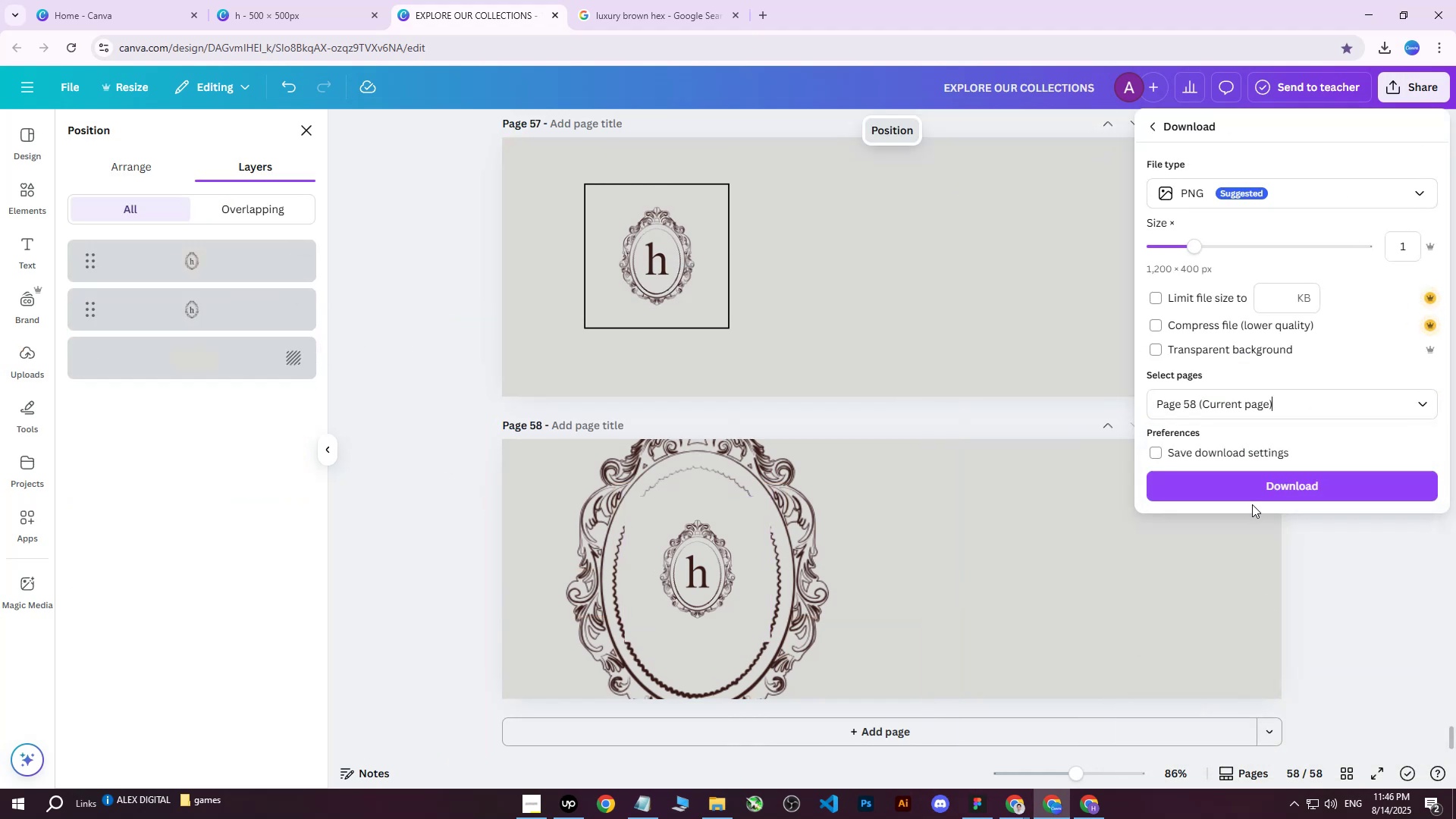 
left_click([1253, 493])
 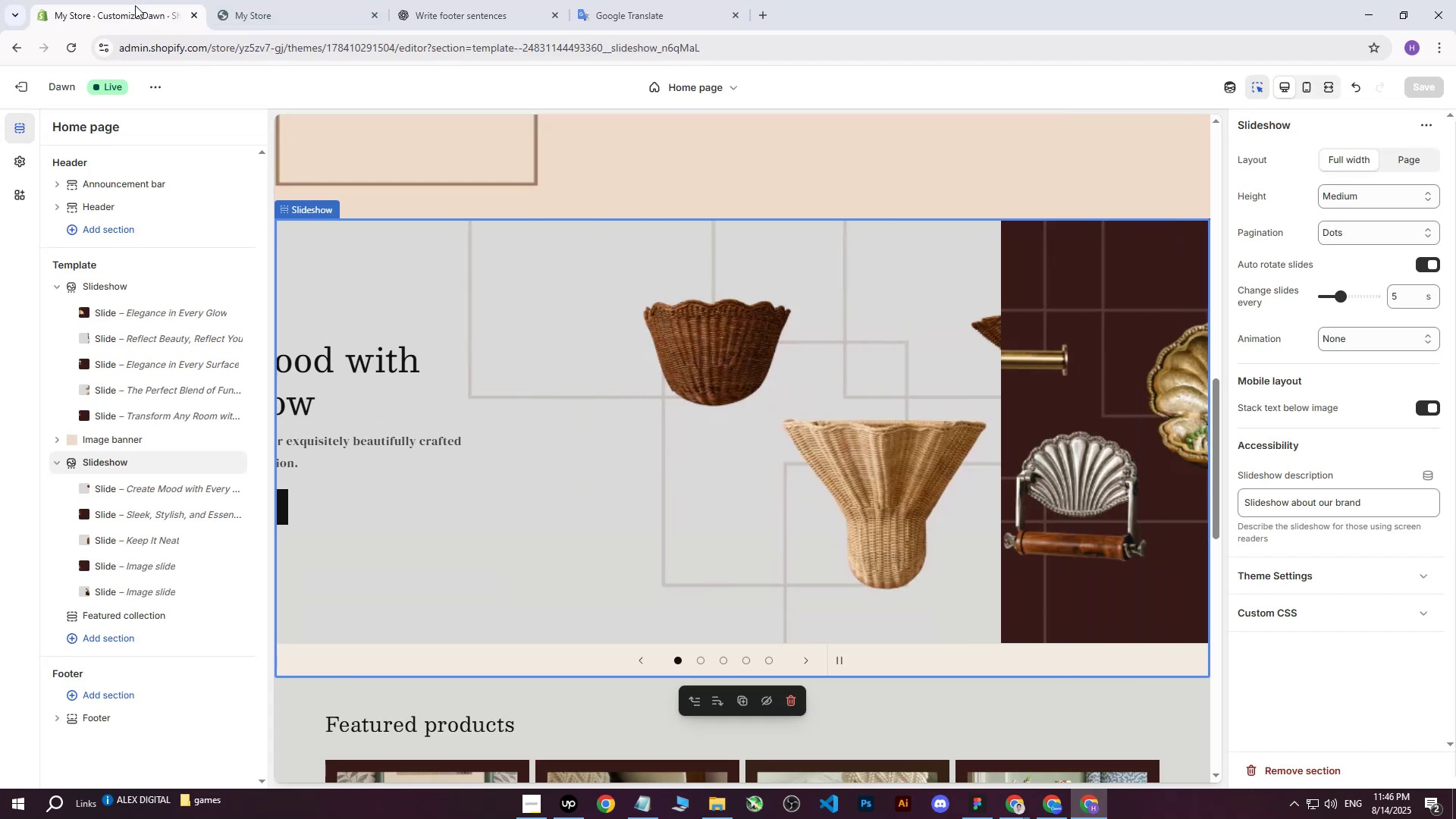 
scroll: coordinate [446, 368], scroll_direction: up, amount: 8.0
 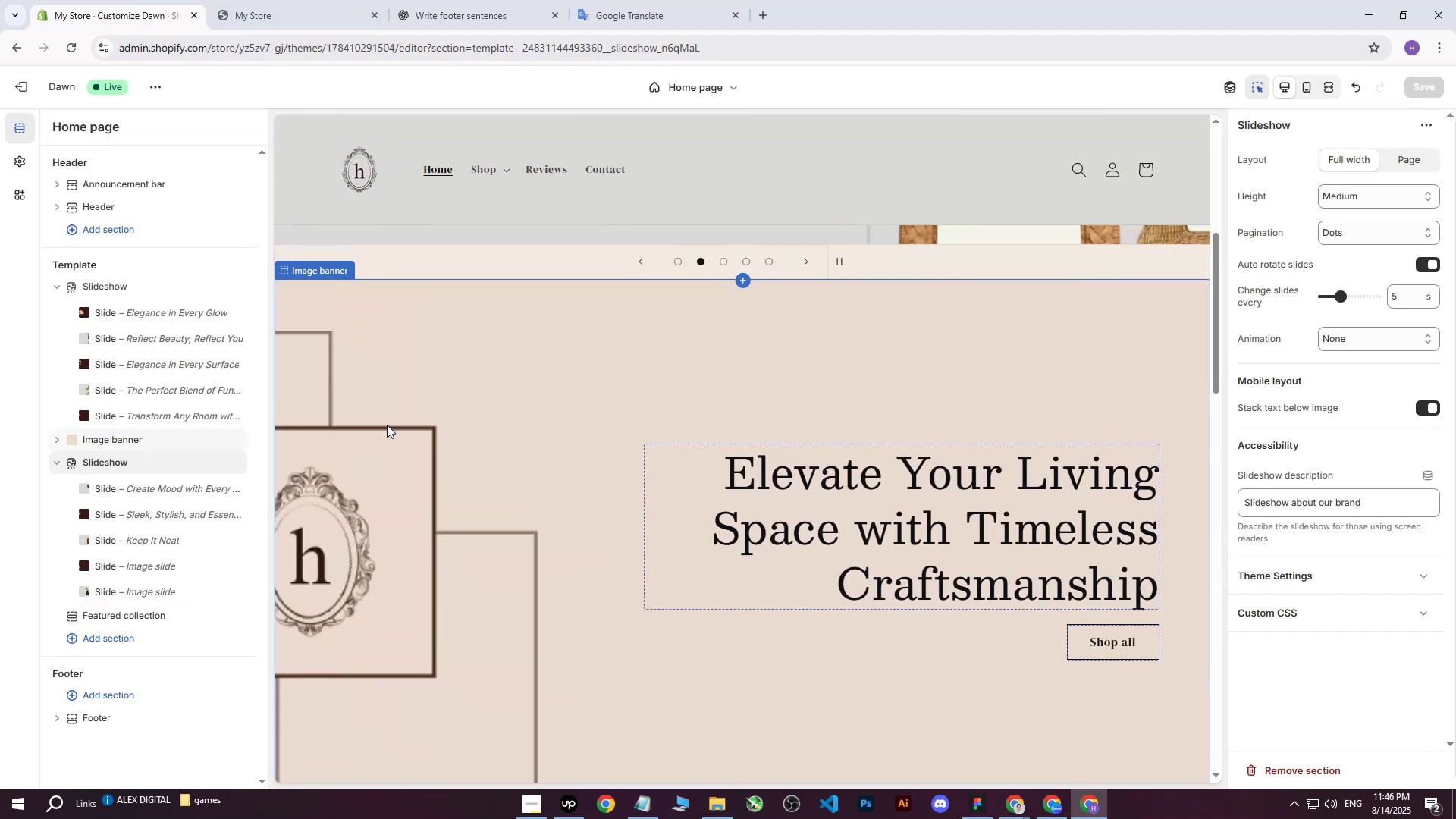 
left_click([401, 372])
 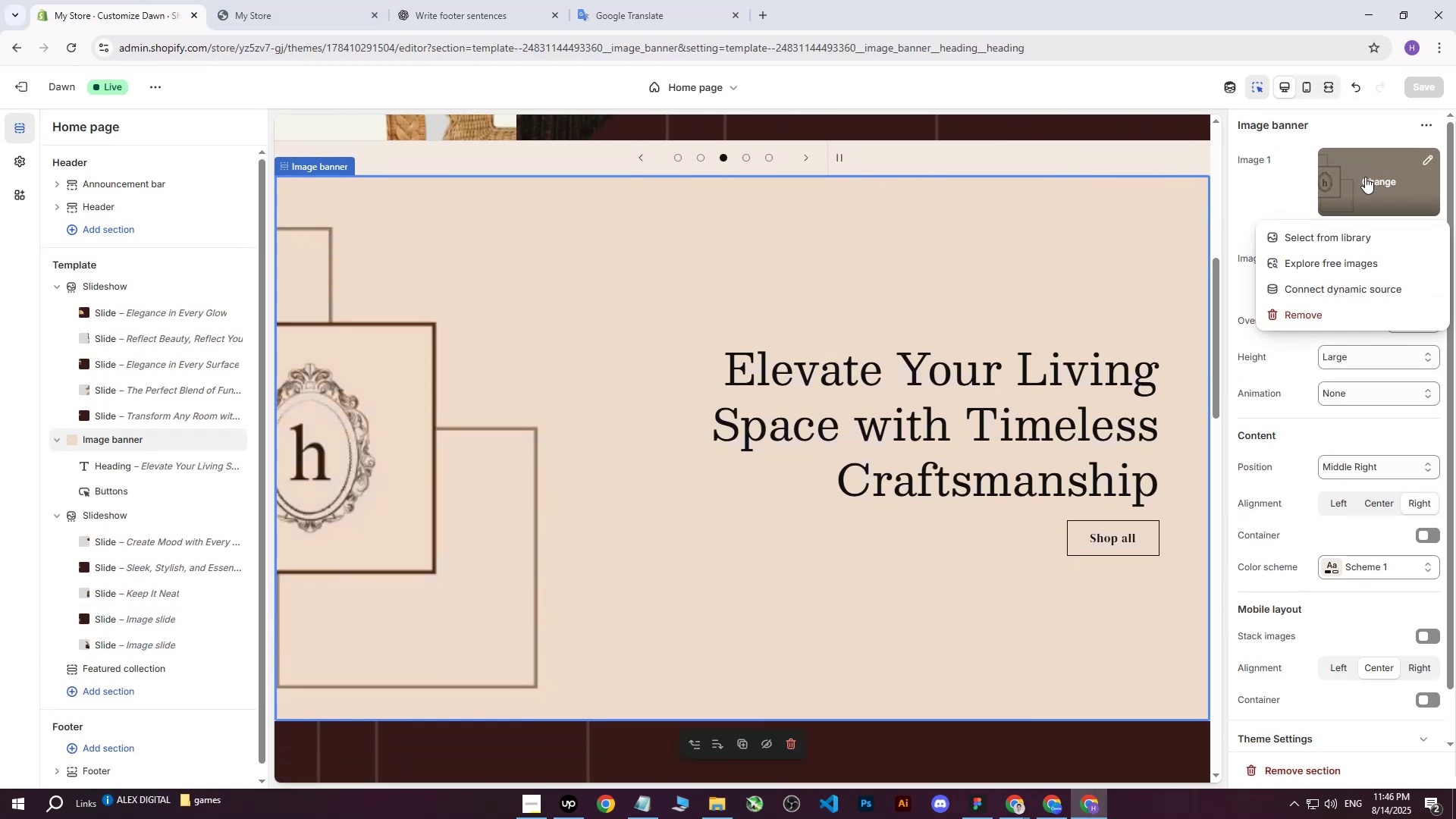 
double_click([1326, 224])
 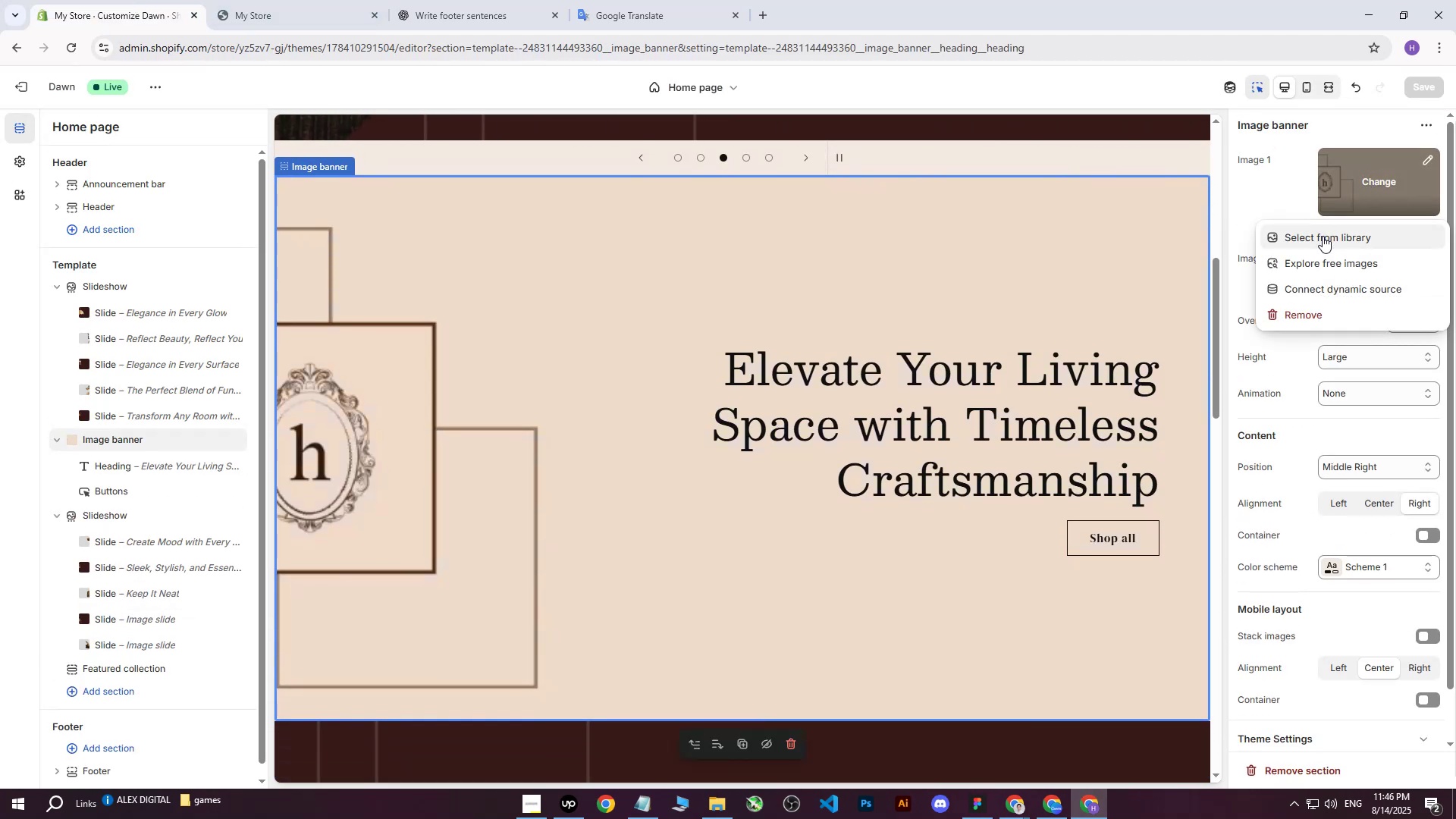 
triple_click([1323, 237])
 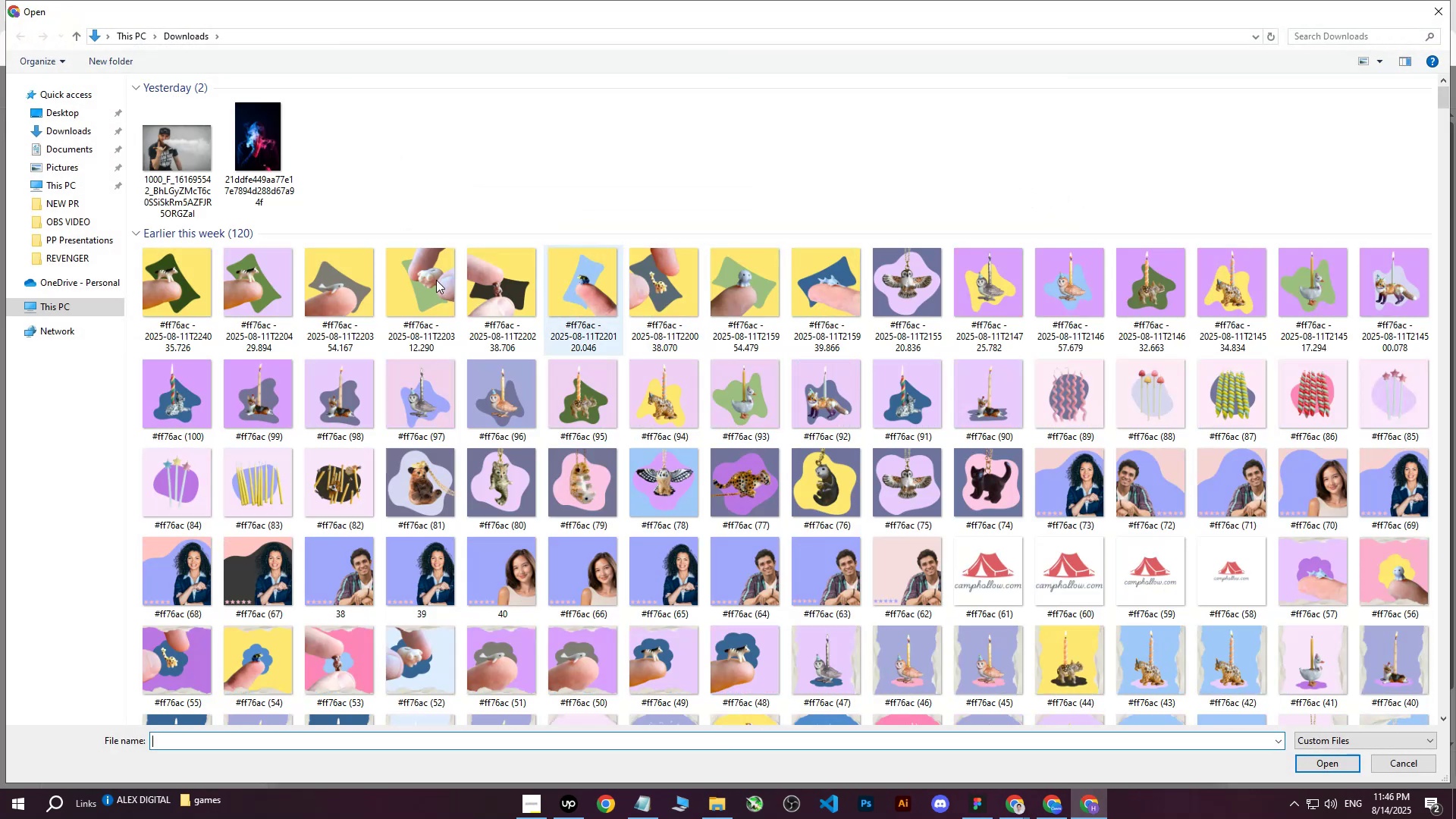 
left_click([155, 145])
 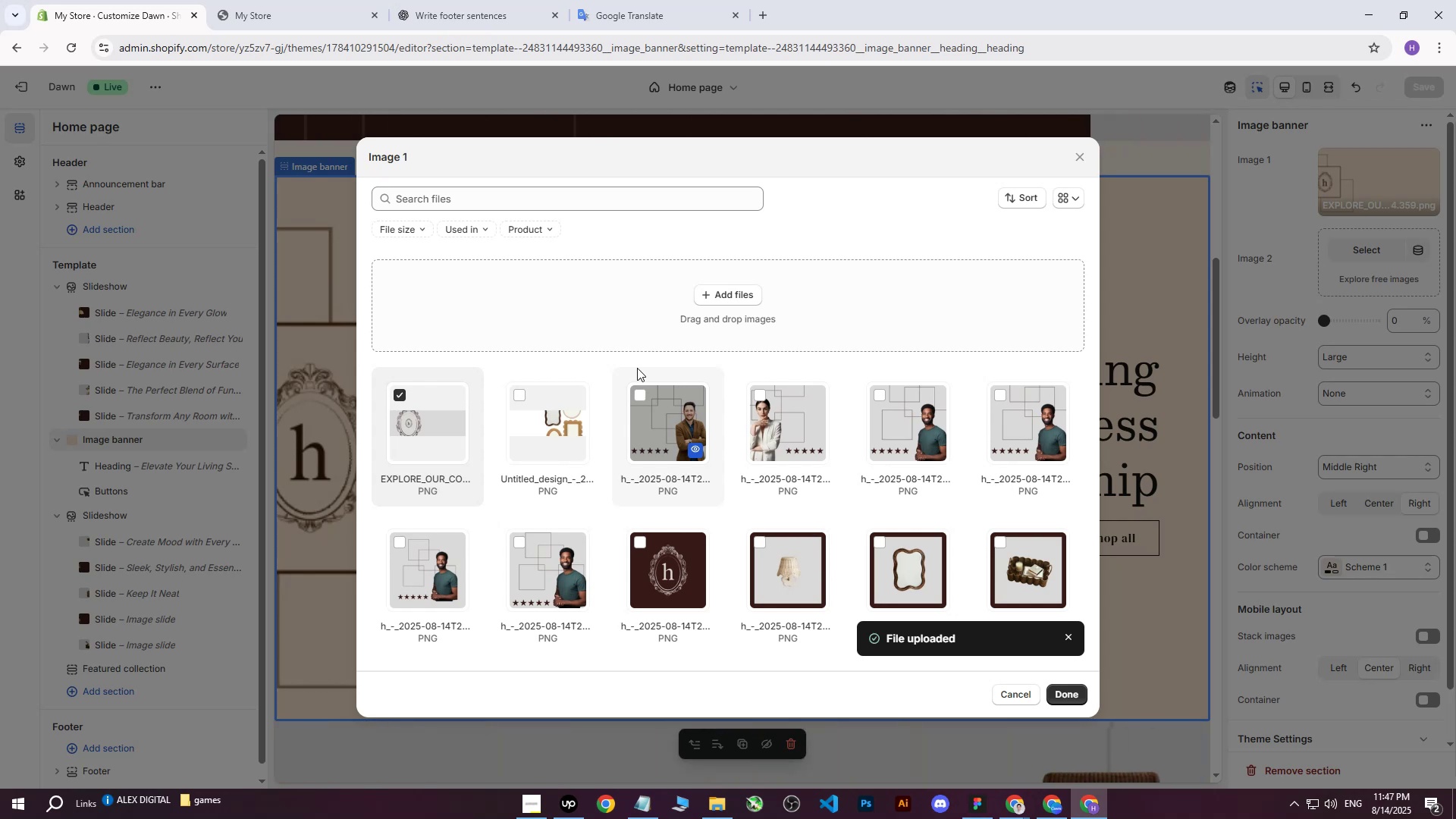 
wait(31.87)
 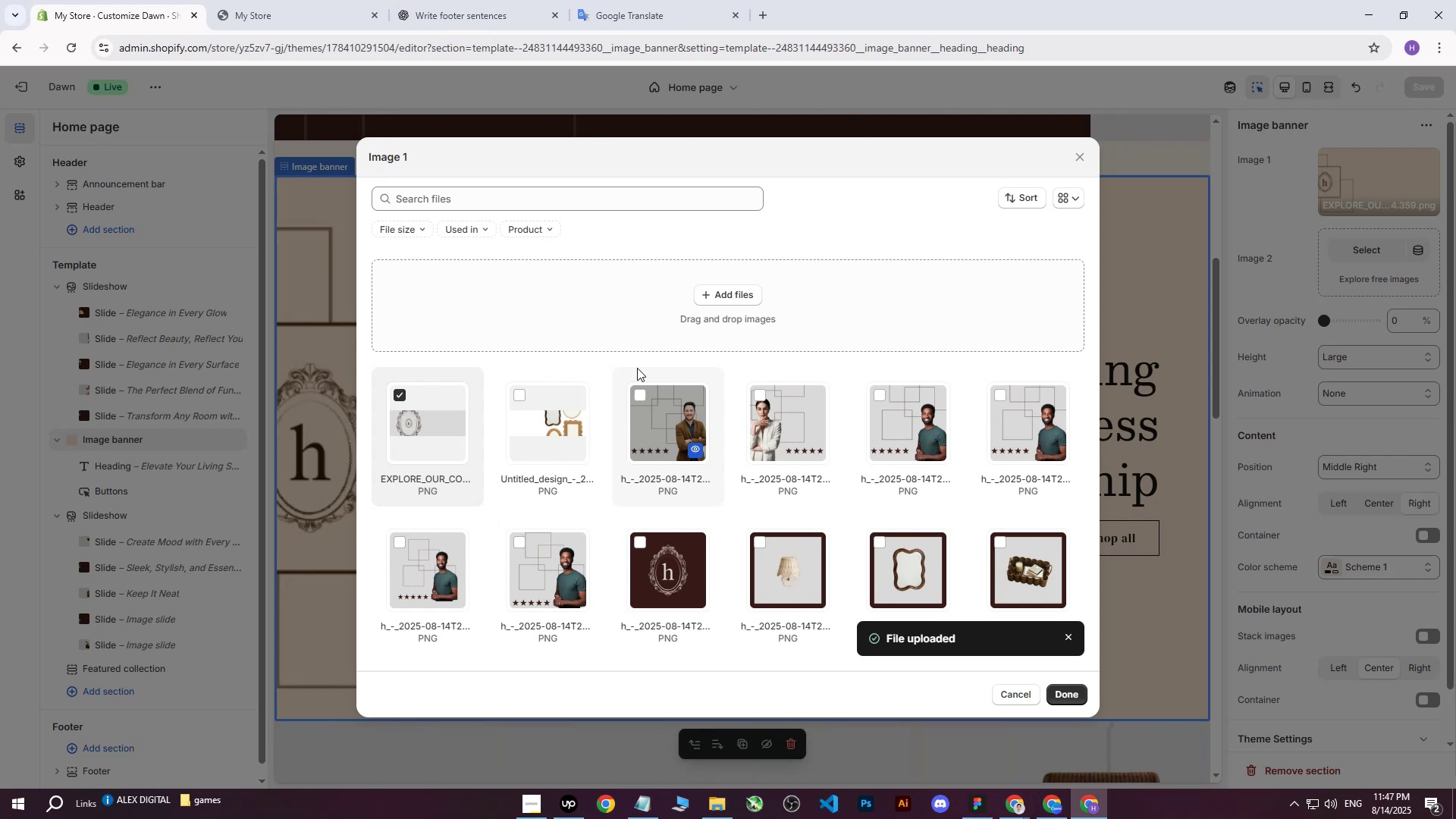 
mouse_move([598, 394])
 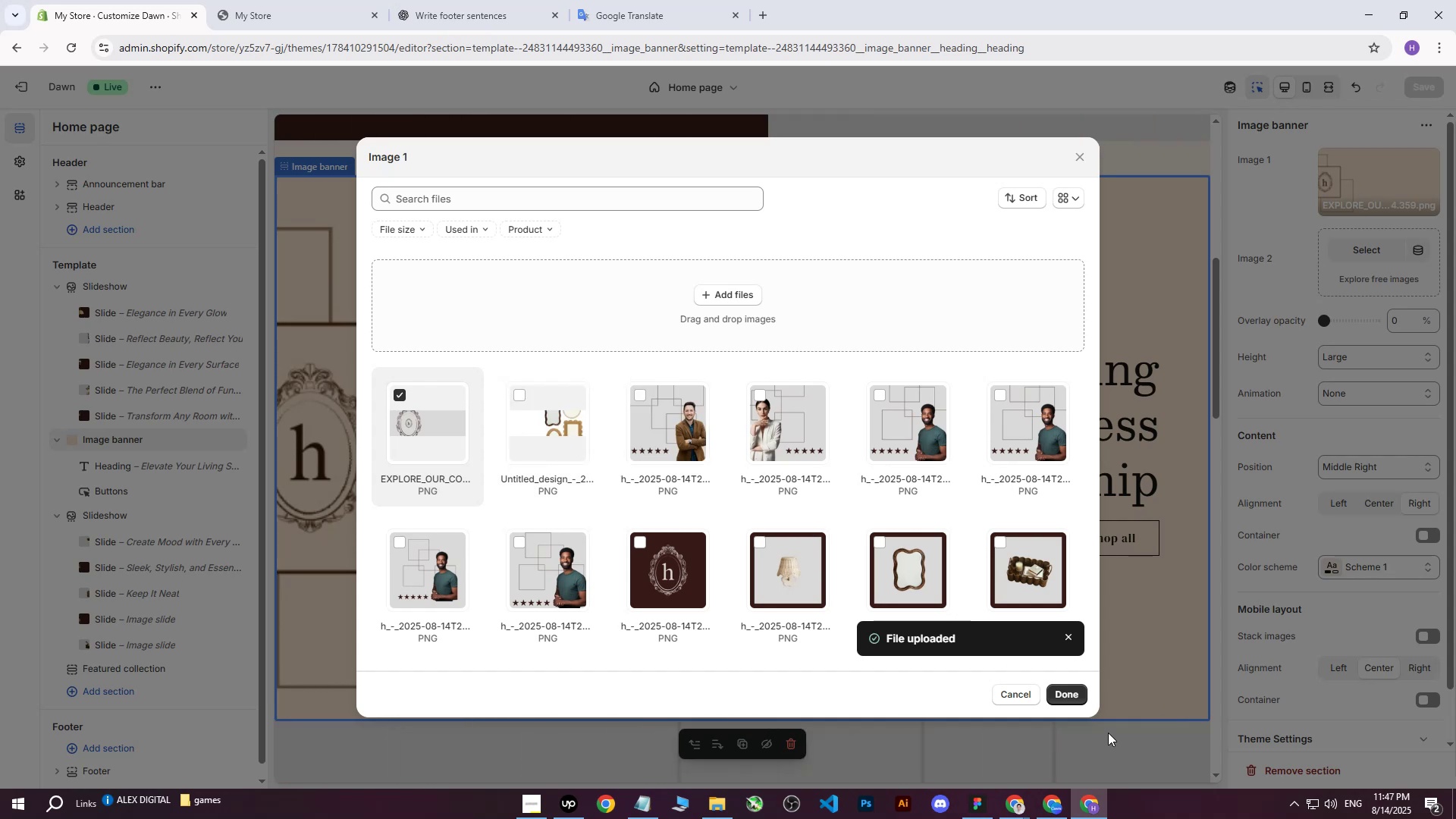 
left_click([1065, 686])
 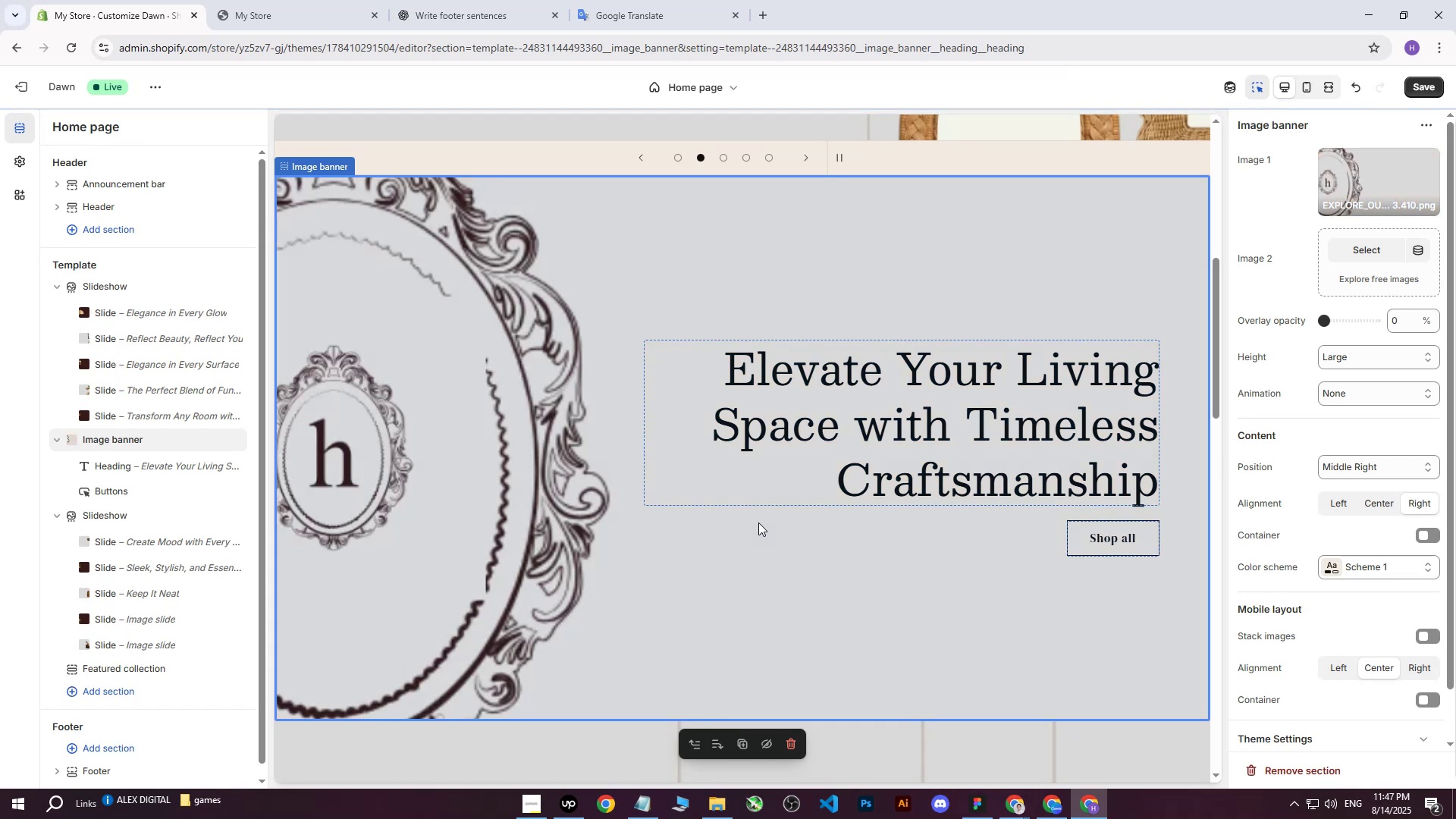 
scroll: coordinate [763, 528], scroll_direction: down, amount: 1.0
 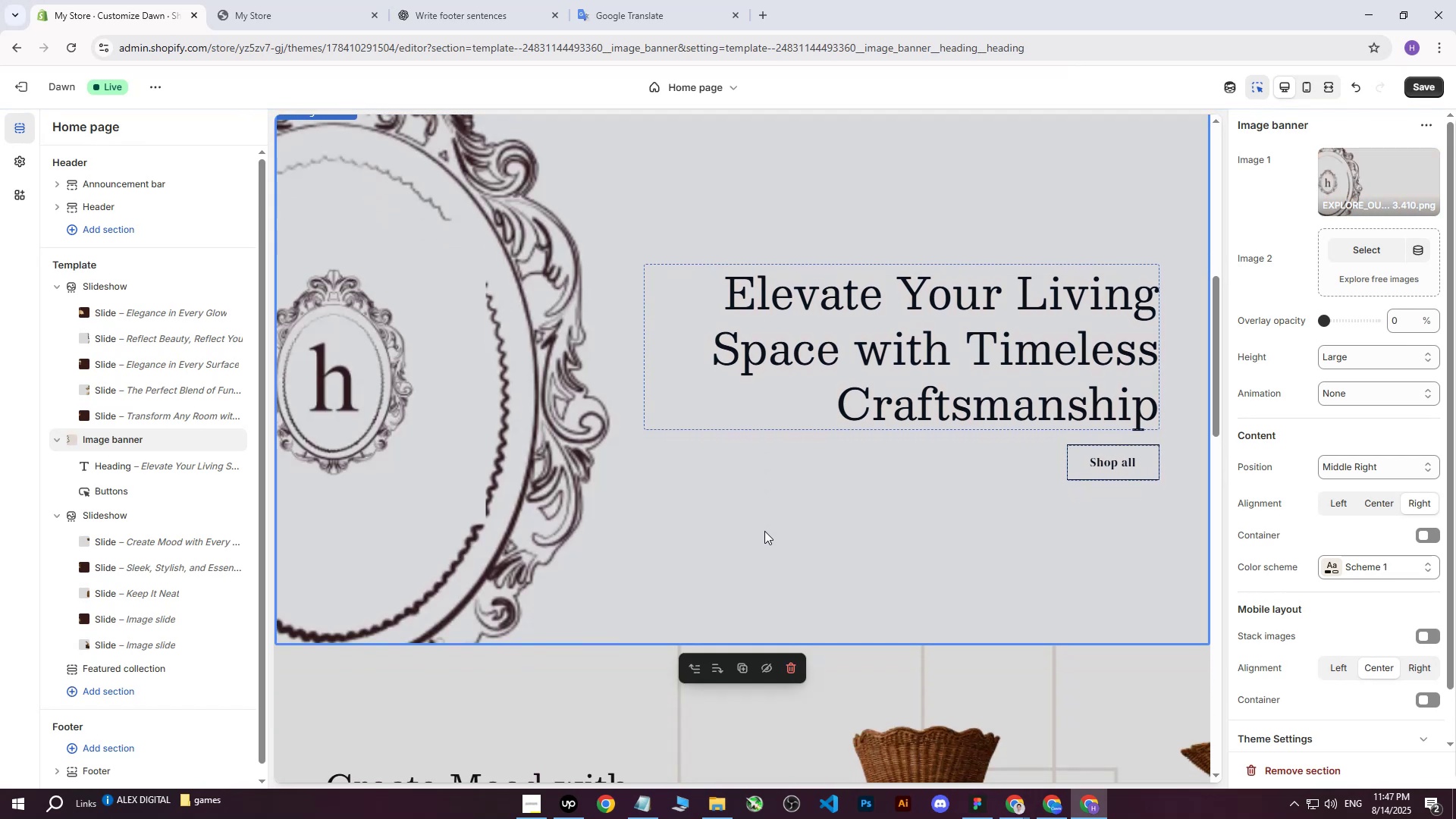 
hold_key(key=ControlLeft, duration=1.06)
scroll: coordinate [767, 538], scroll_direction: down, amount: 6.0
 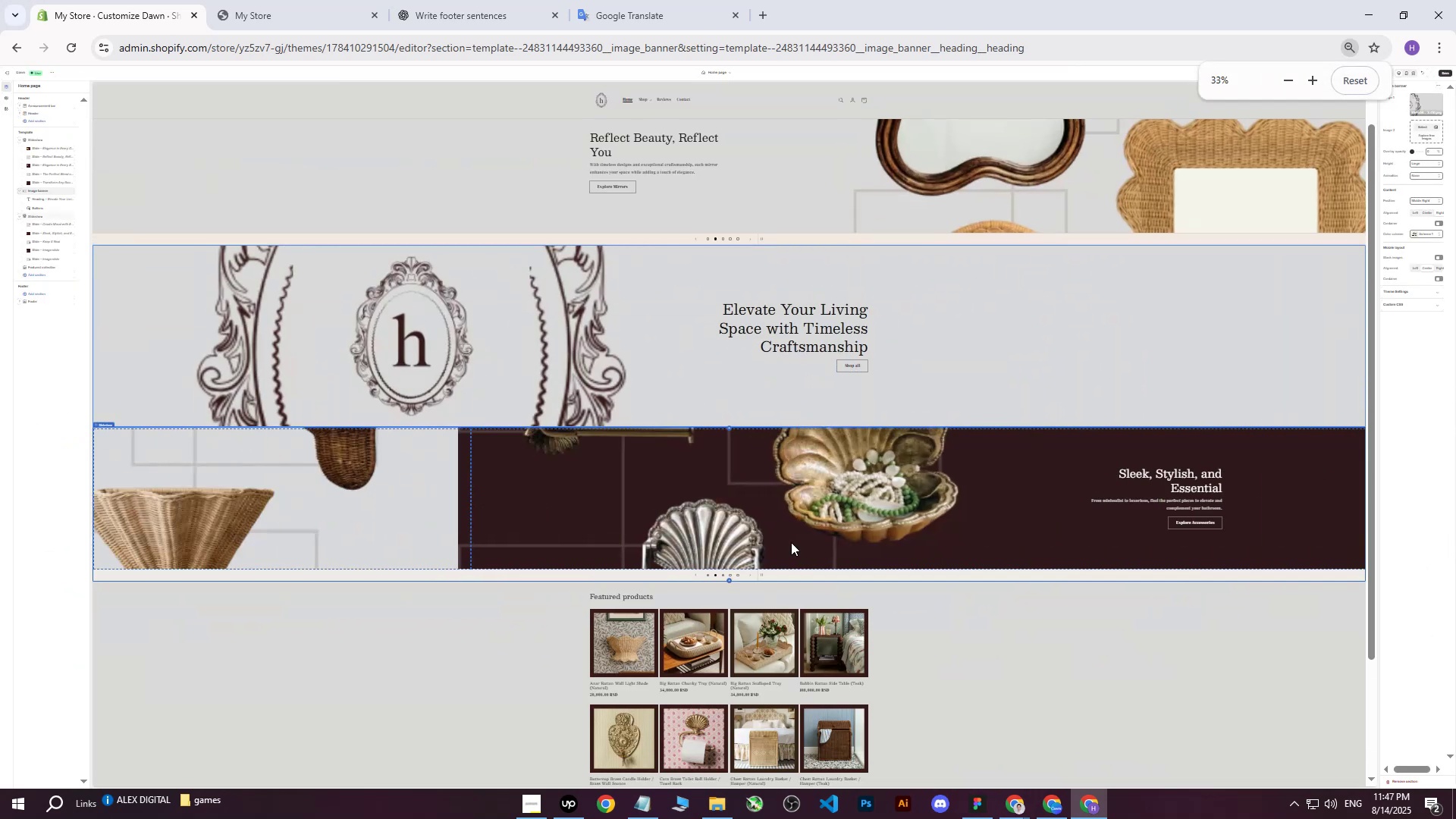 
hold_key(key=ControlLeft, duration=1.52)
scroll: coordinate [802, 545], scroll_direction: up, amount: 6.0
 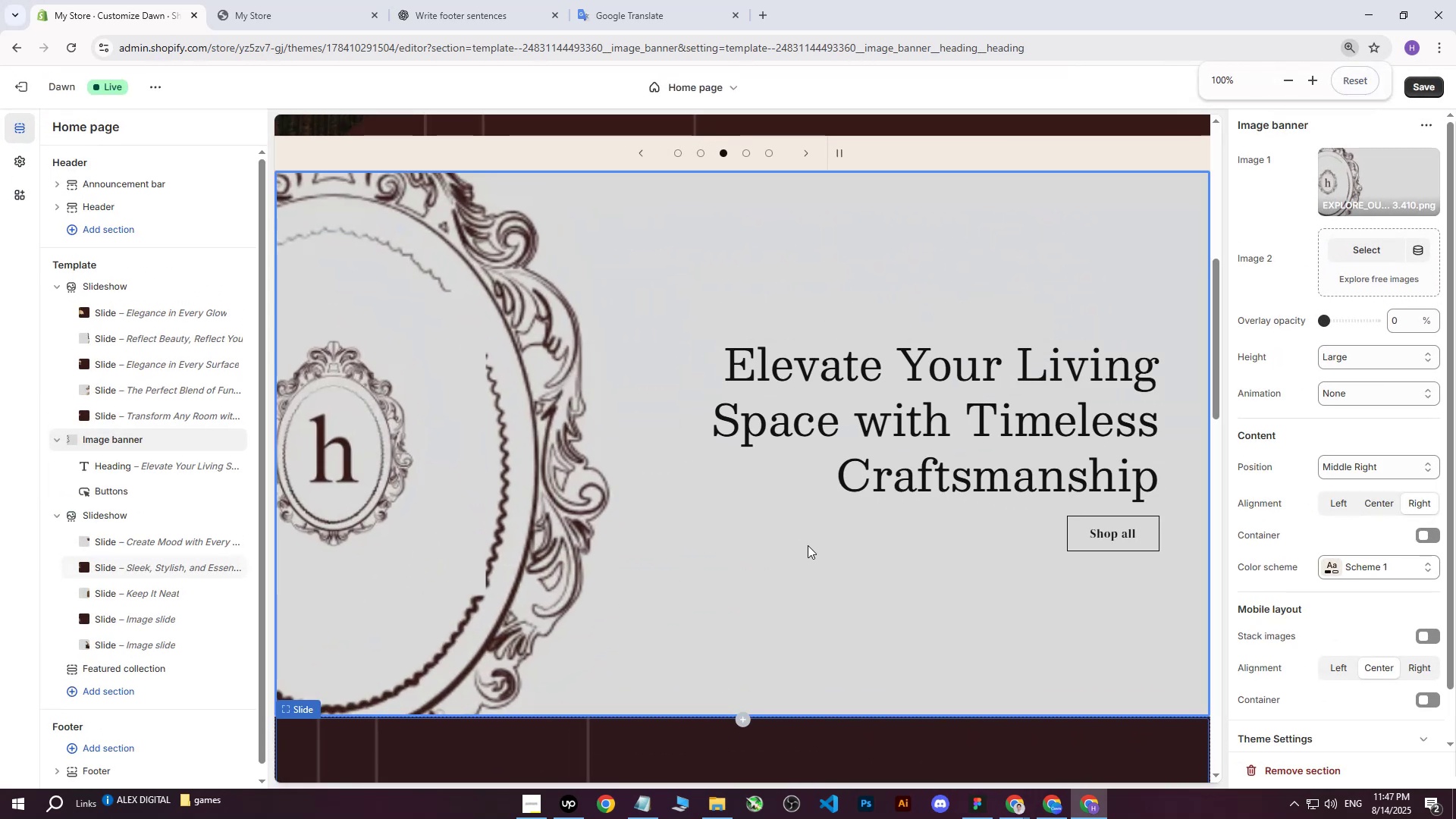 
hold_key(key=ControlLeft, duration=1.18)
 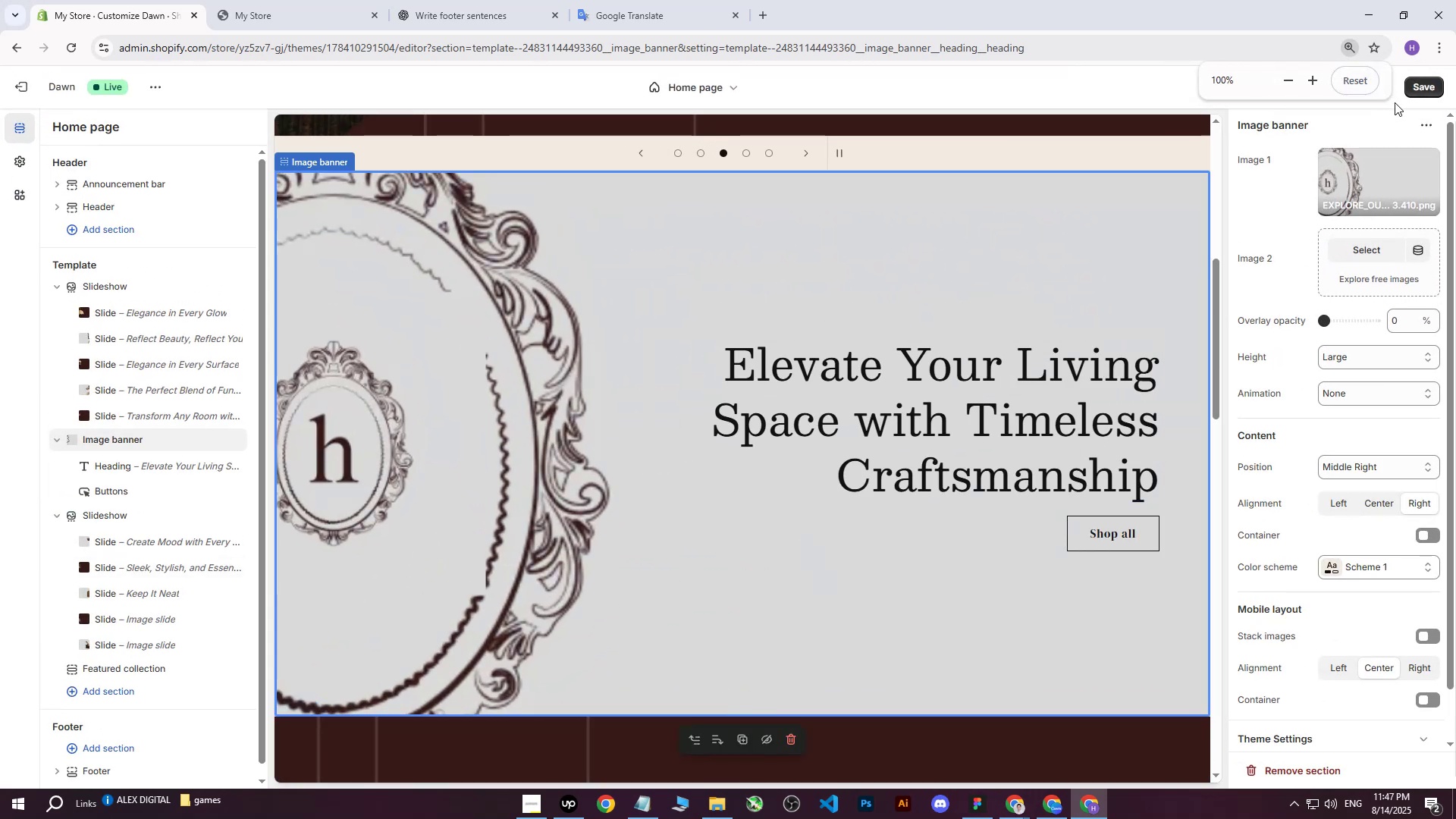 
left_click([1419, 89])
 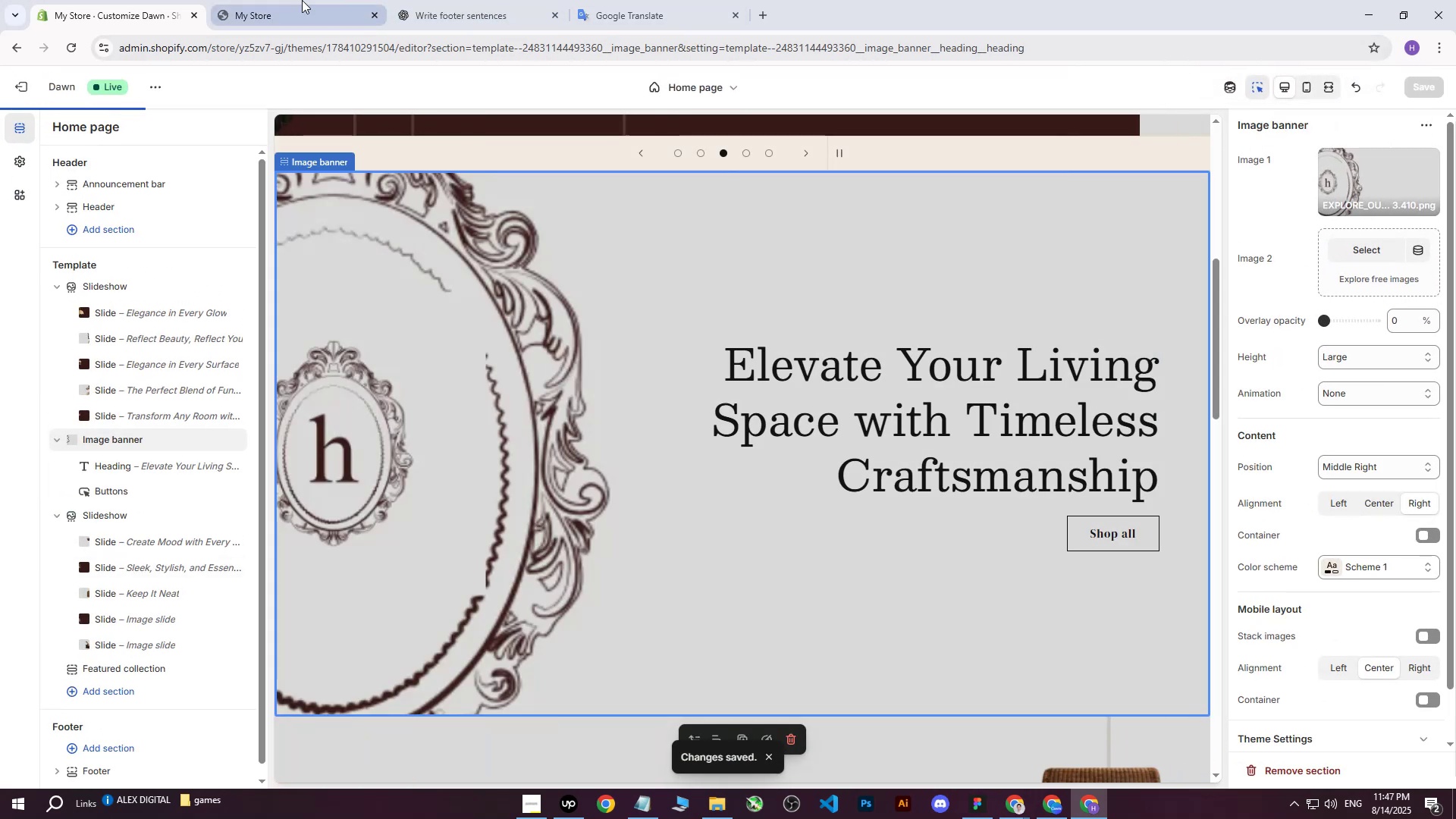 
double_click([59, 48])
 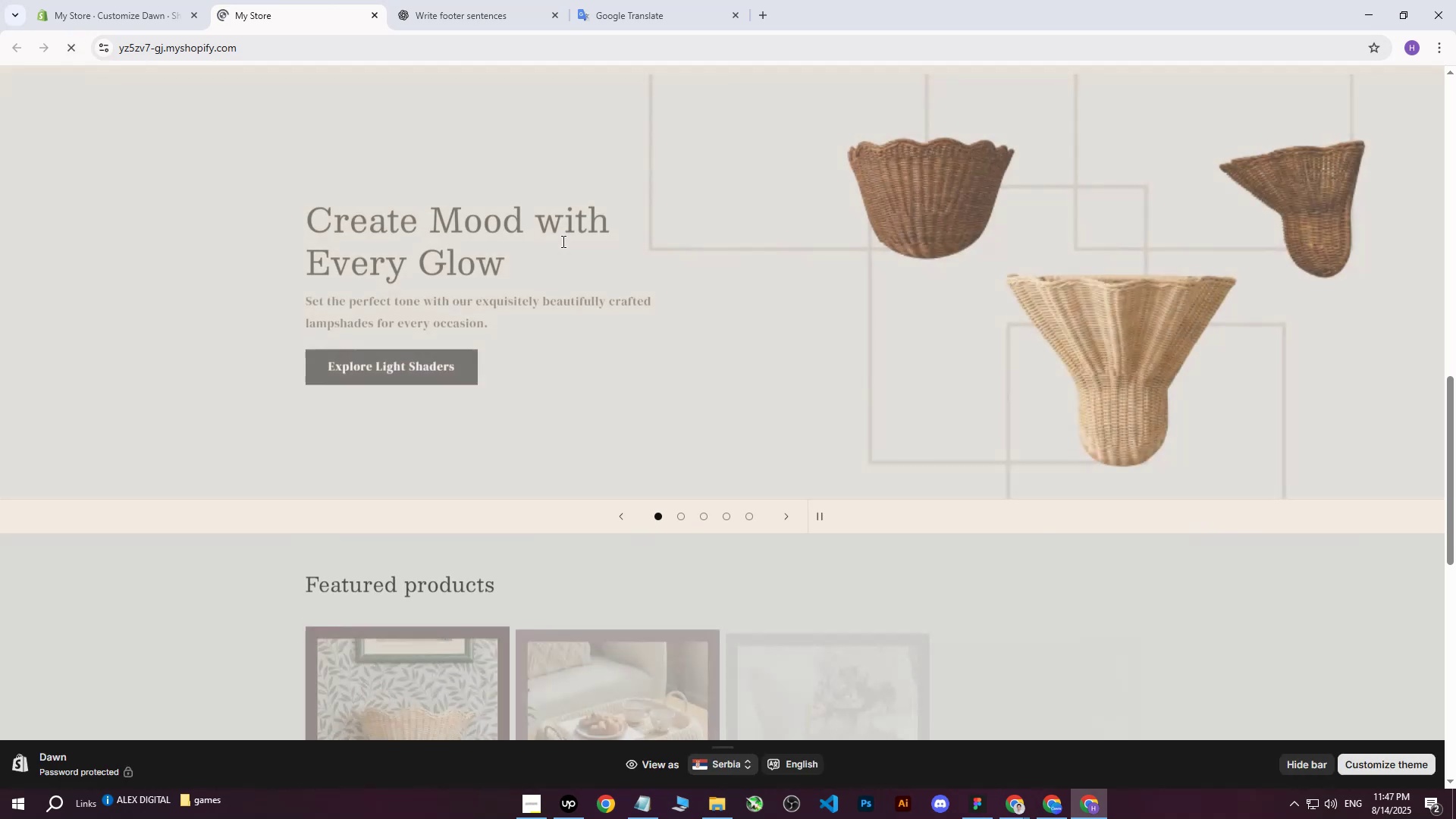 
scroll: coordinate [577, 310], scroll_direction: up, amount: 10.0
 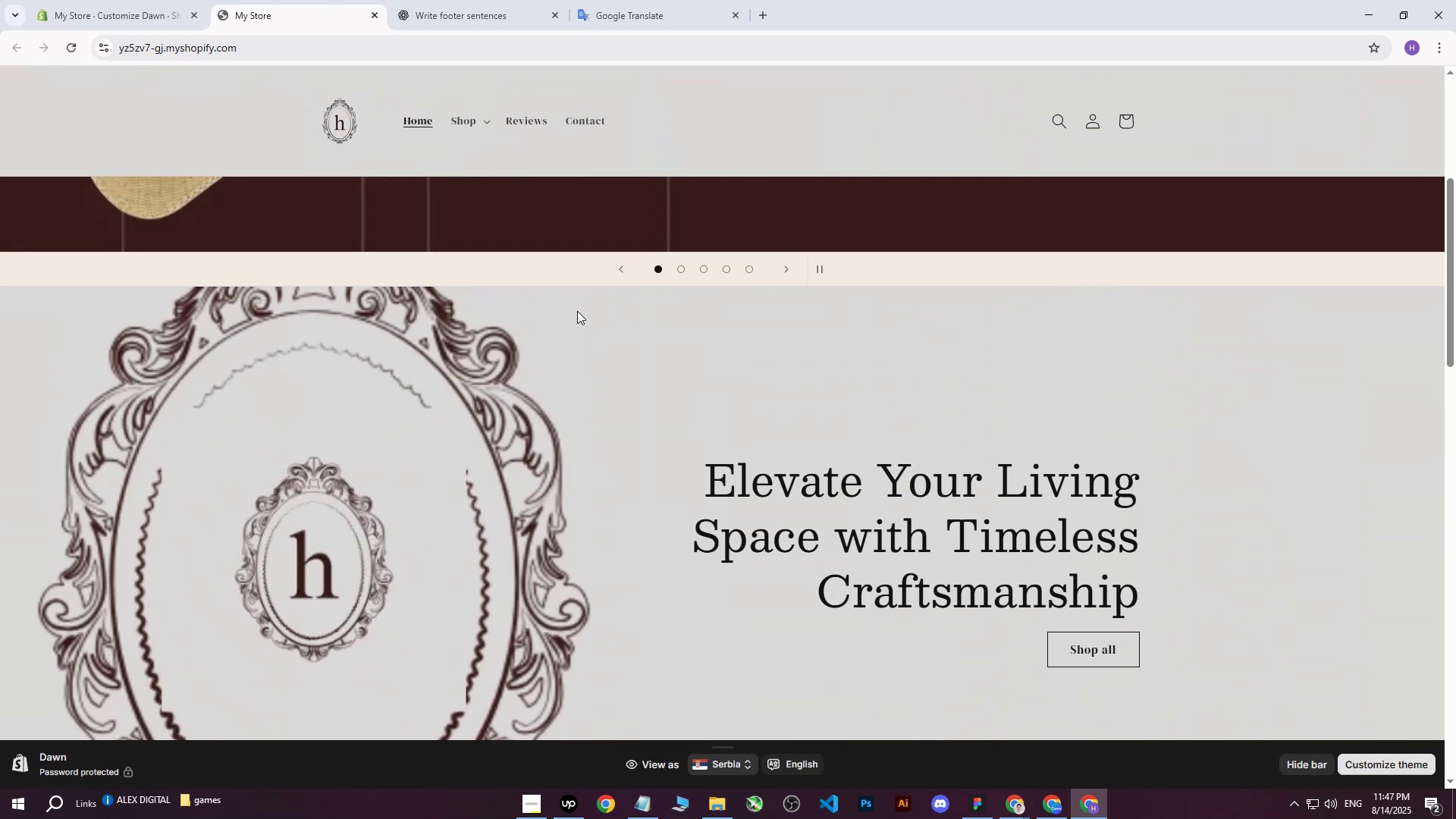 
scroll: coordinate [577, 312], scroll_direction: down, amount: 3.0
 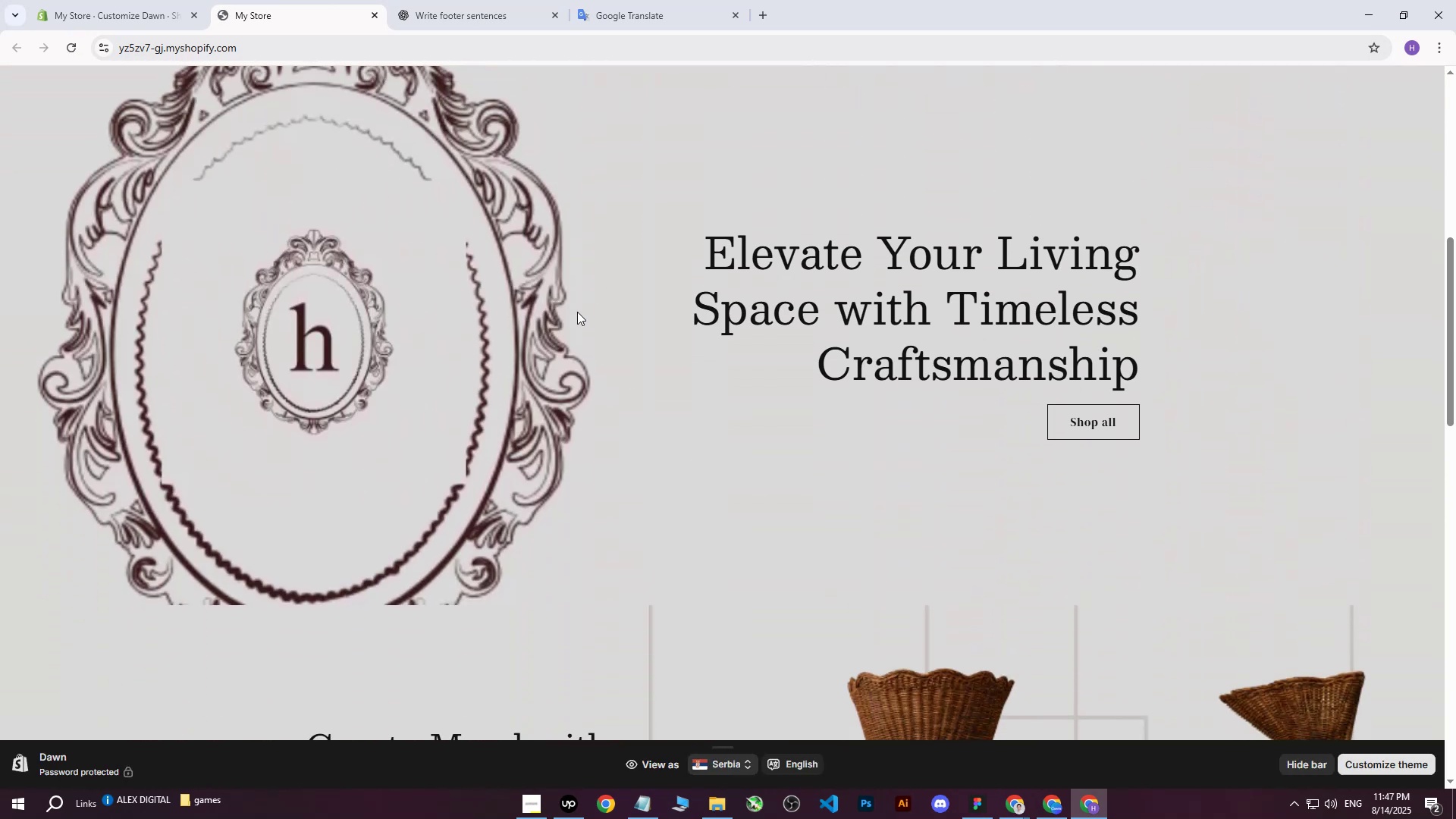 
scroll: coordinate [577, 312], scroll_direction: up, amount: 1.0
 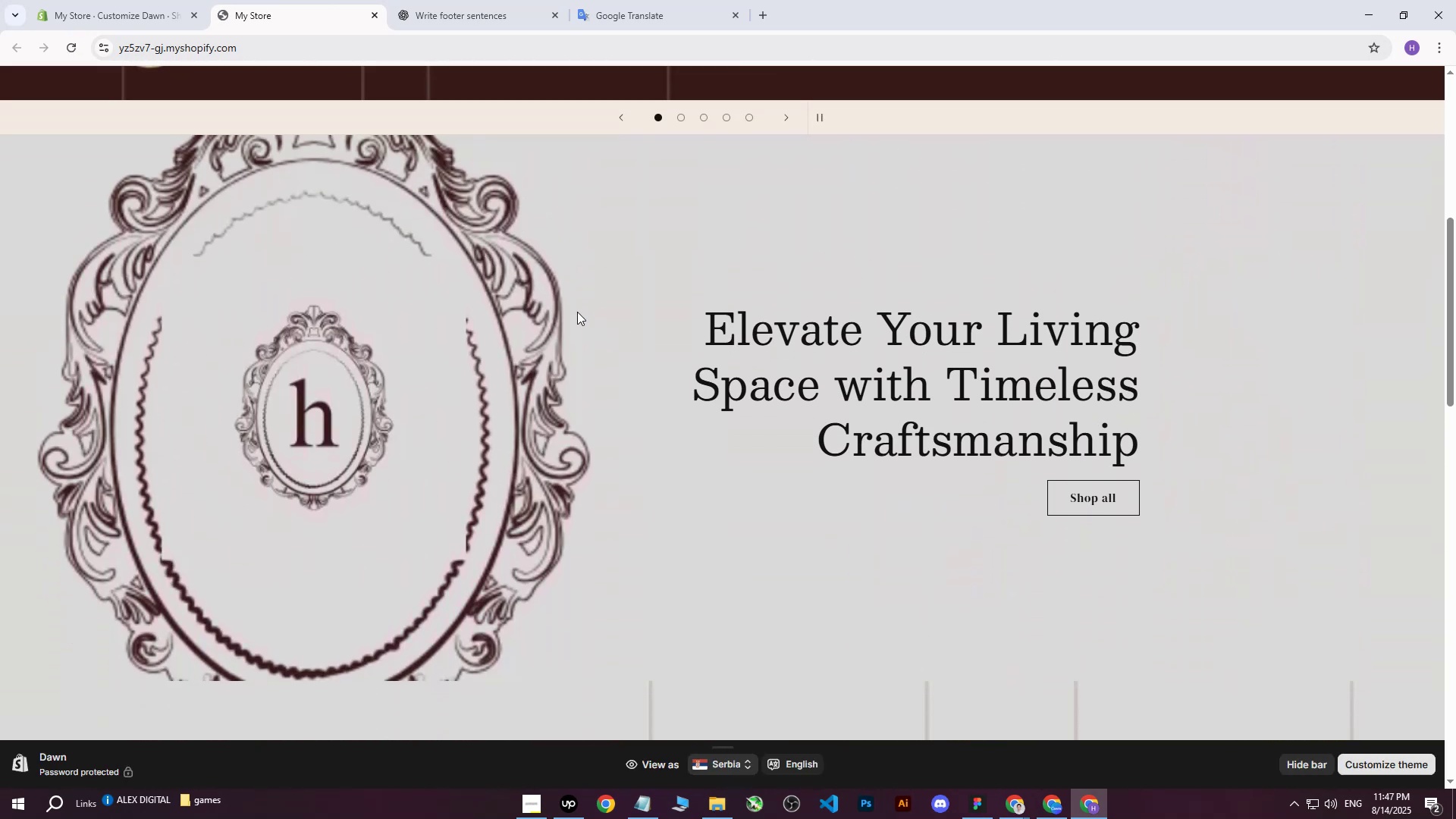 
scroll: coordinate [577, 312], scroll_direction: down, amount: 1.0
 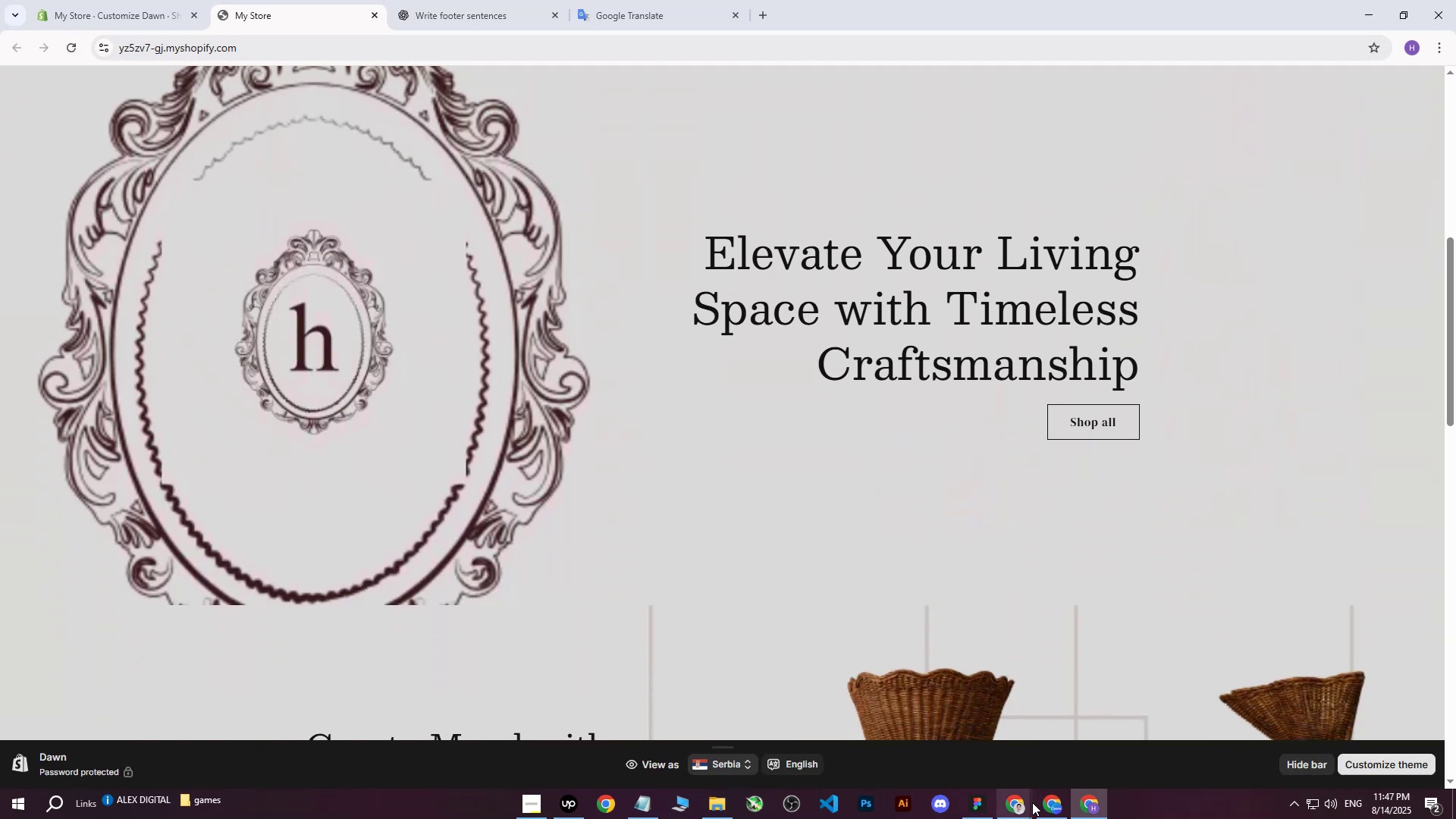 
scroll: coordinate [770, 396], scroll_direction: up, amount: 3.0
 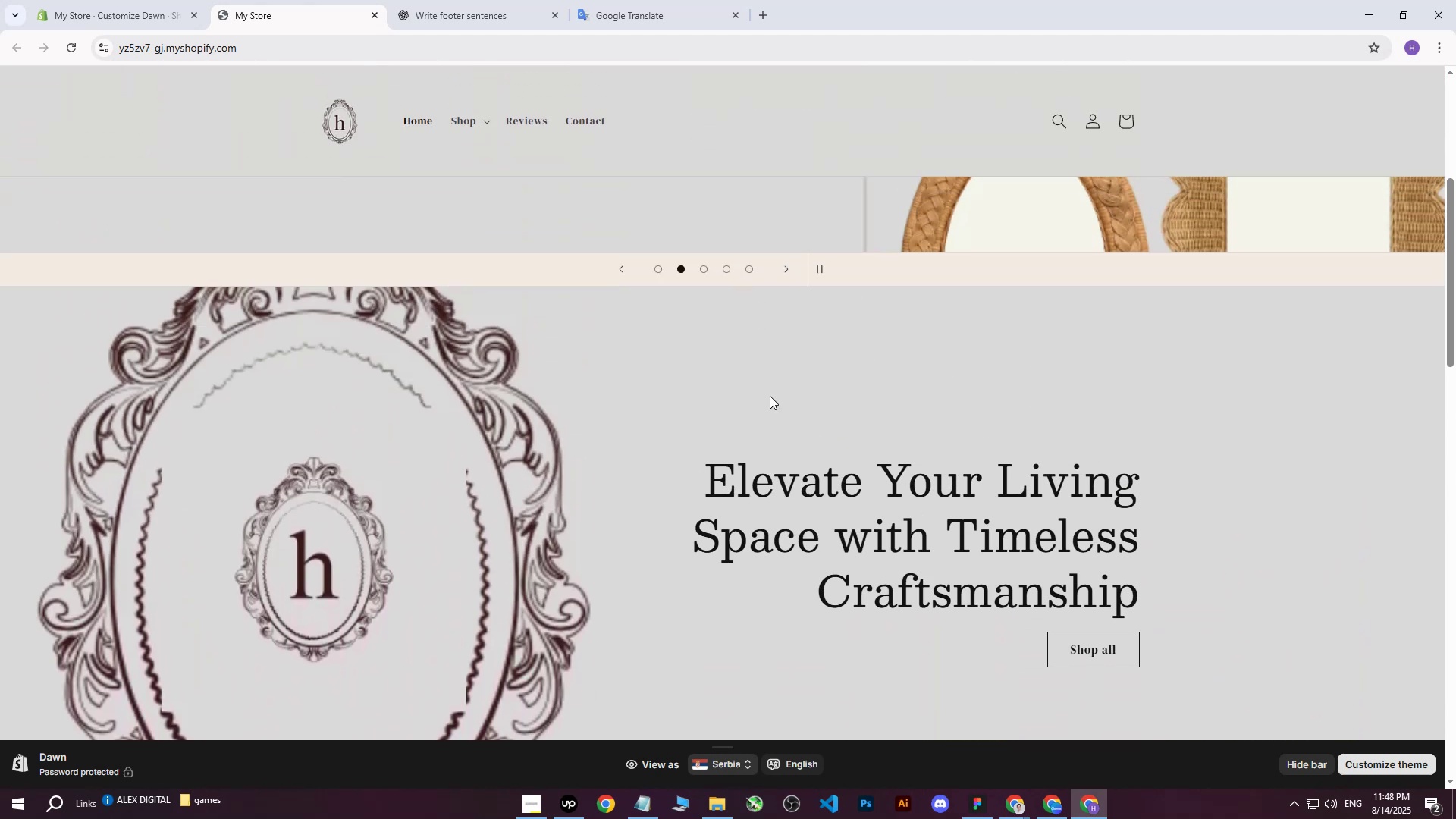 
scroll: coordinate [770, 396], scroll_direction: down, amount: 4.0
 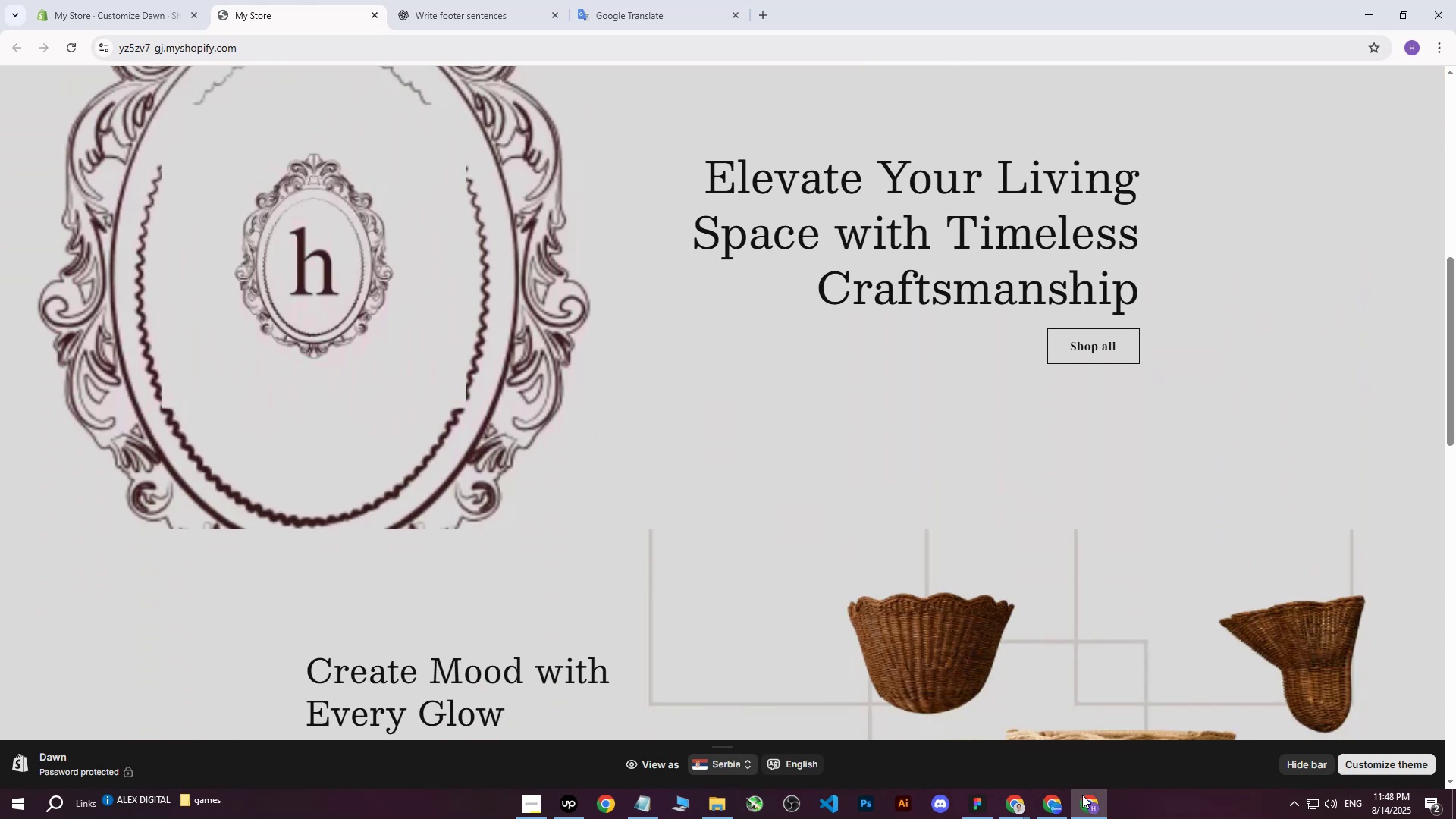 
left_click([1063, 808])
 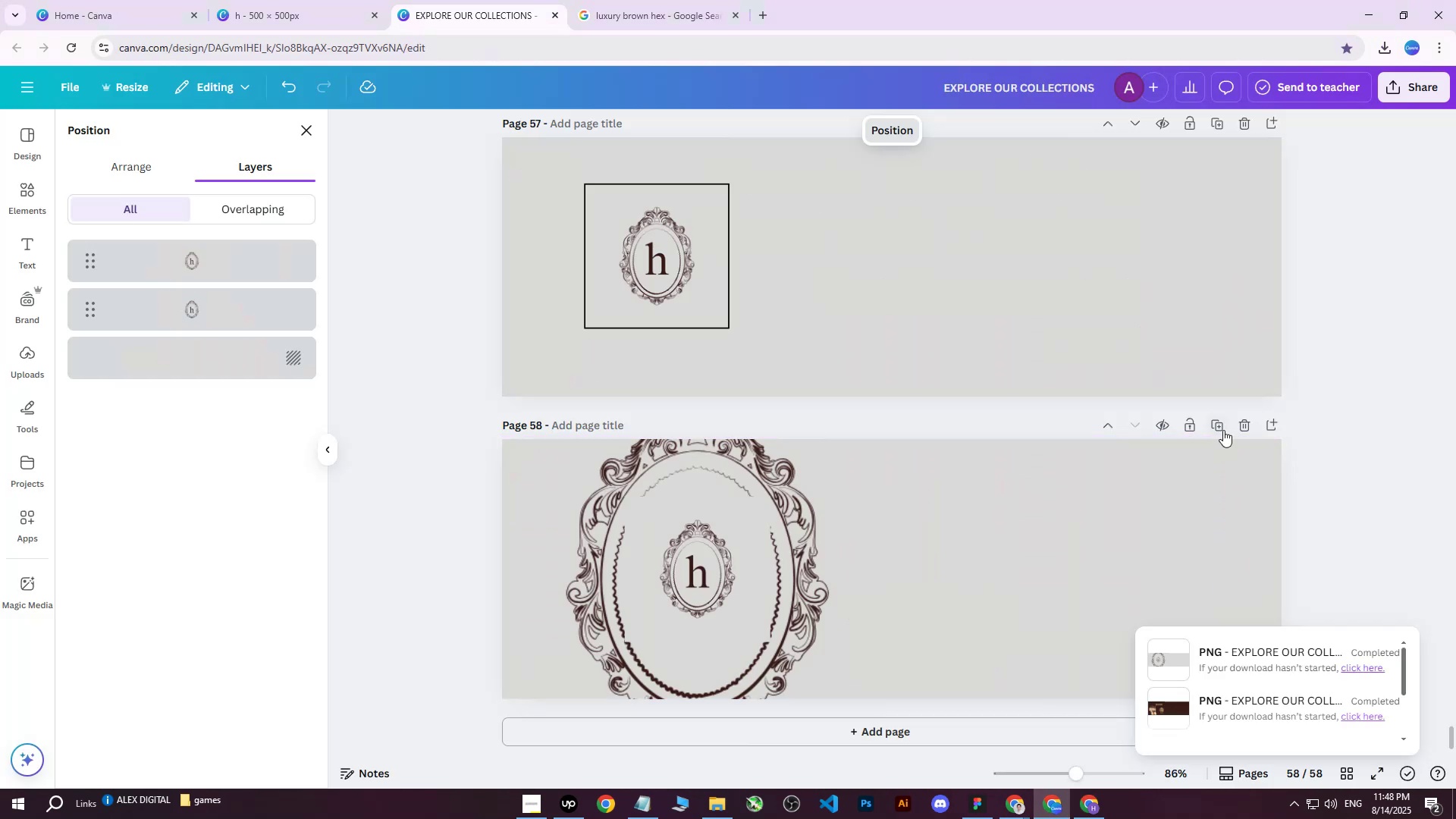 
left_click([1223, 422])
 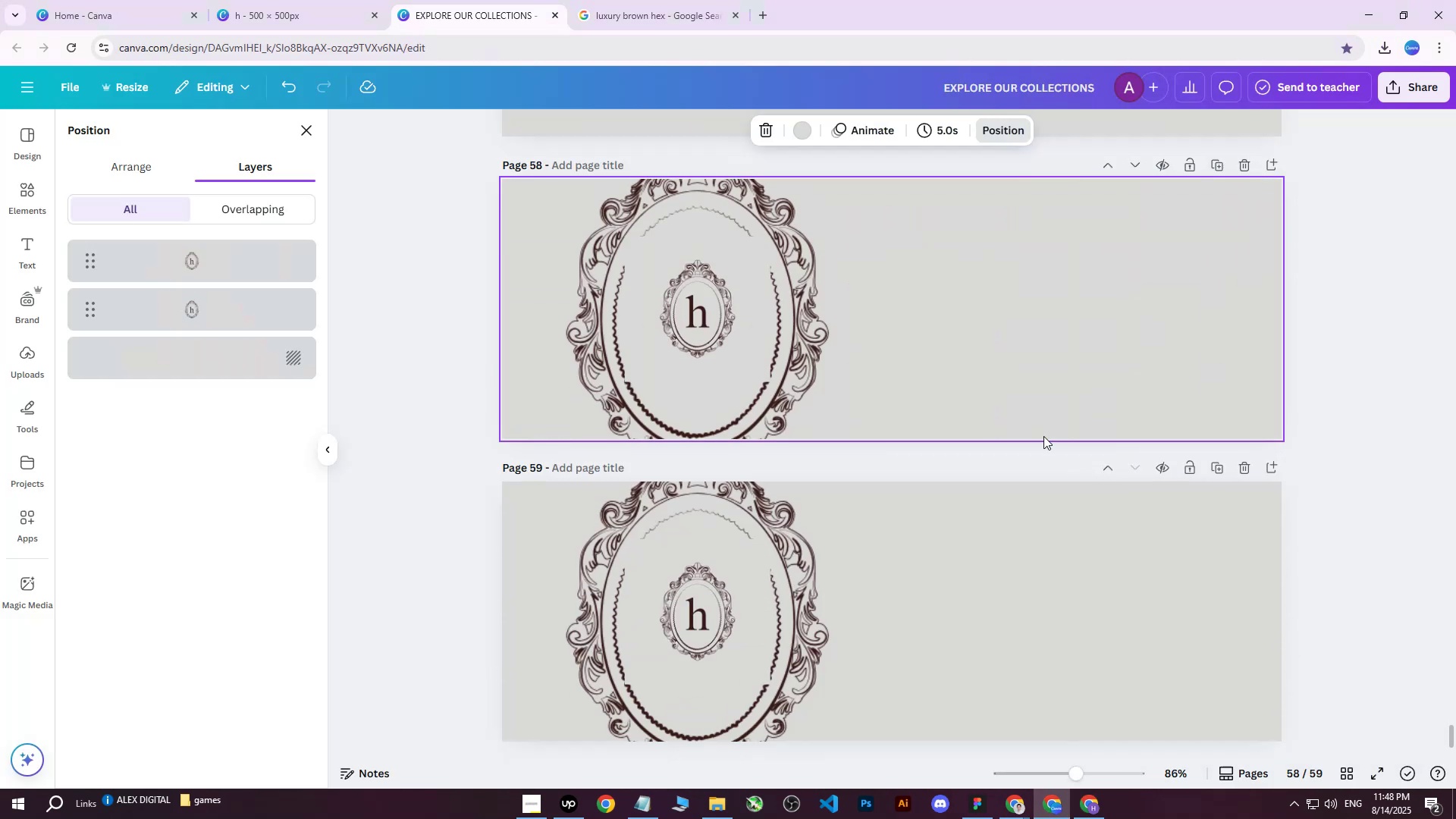 
scroll: coordinate [965, 451], scroll_direction: down, amount: 1.0
 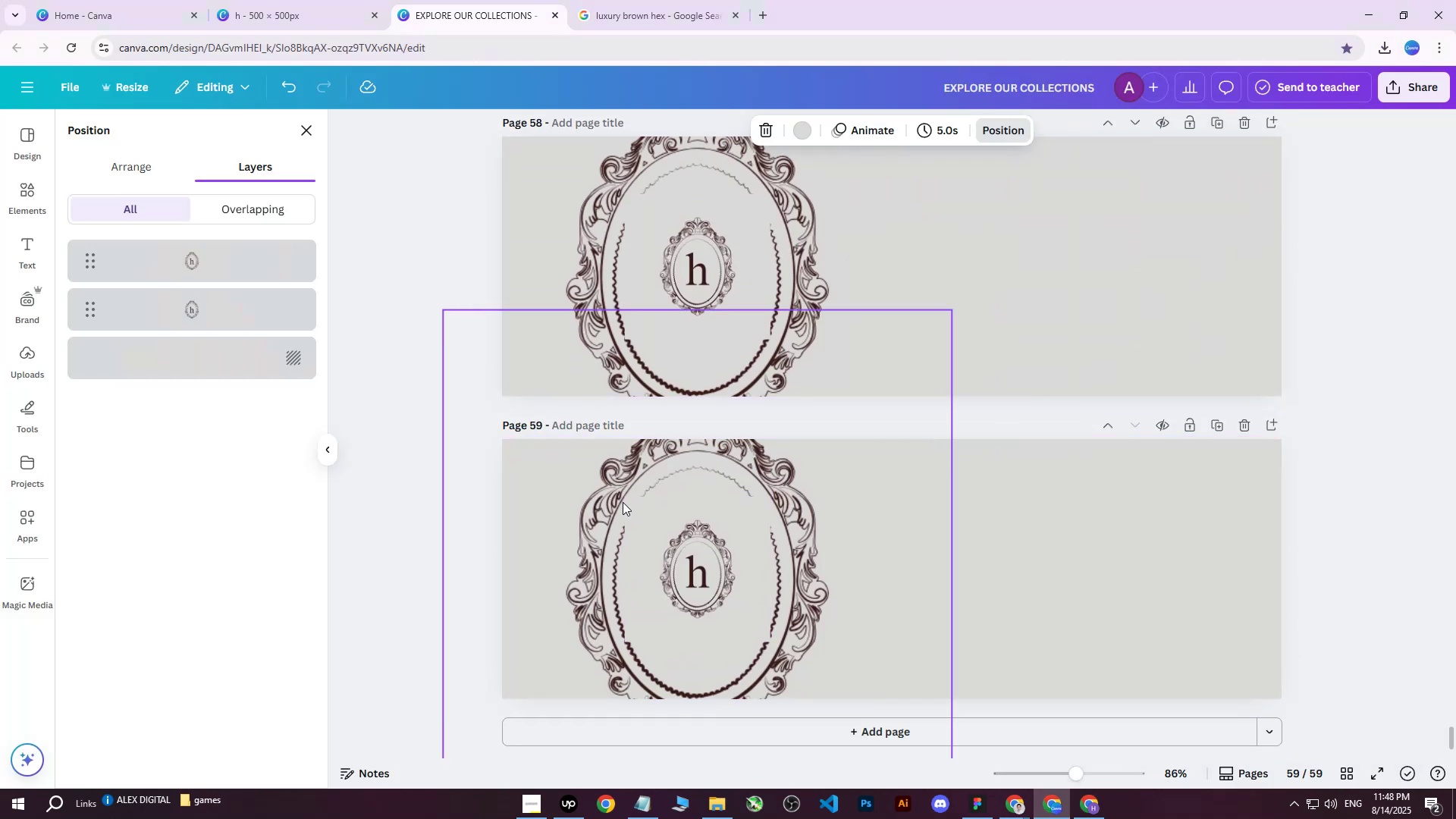 
left_click([623, 502])
 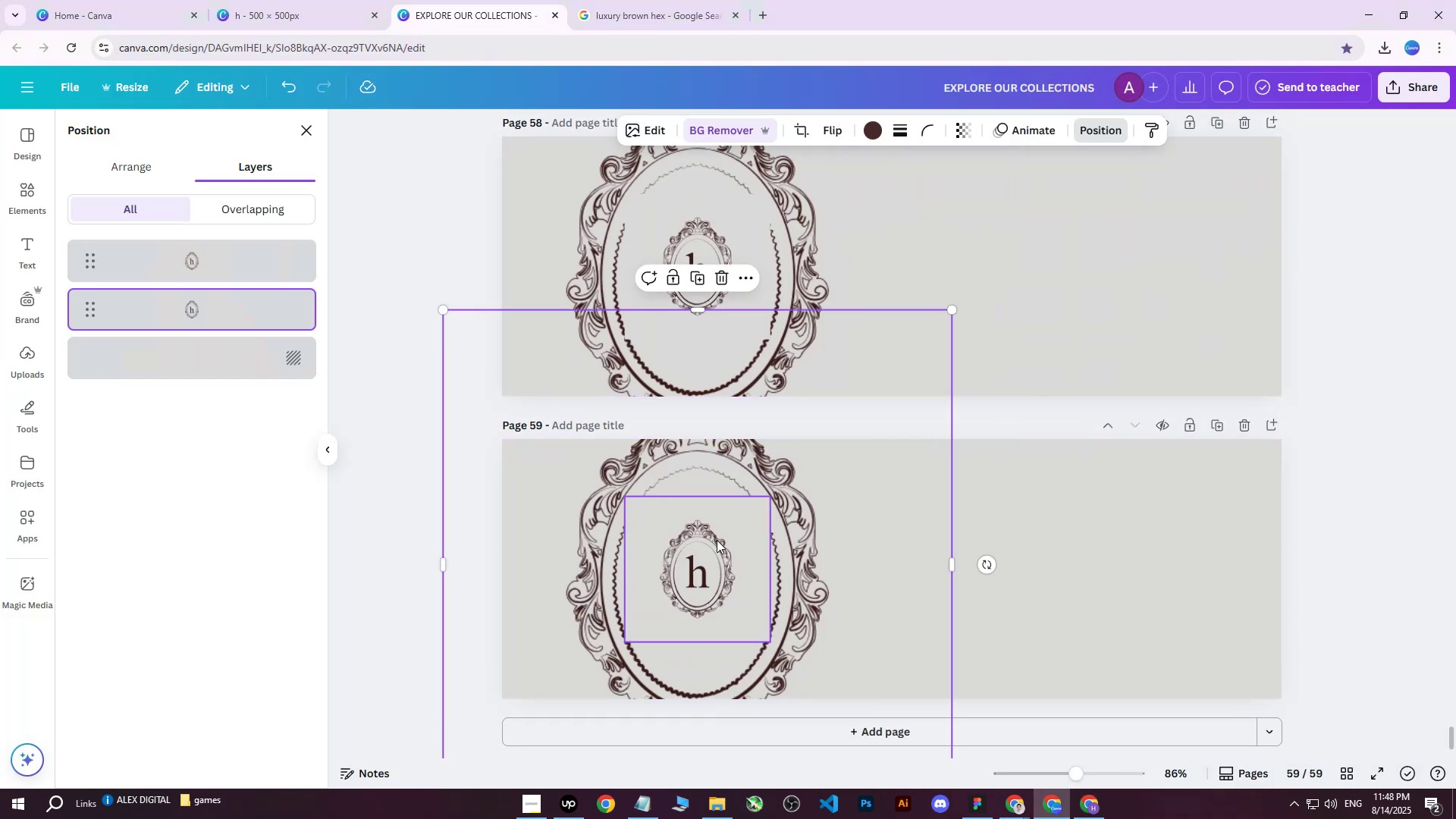 
left_click([717, 540])
 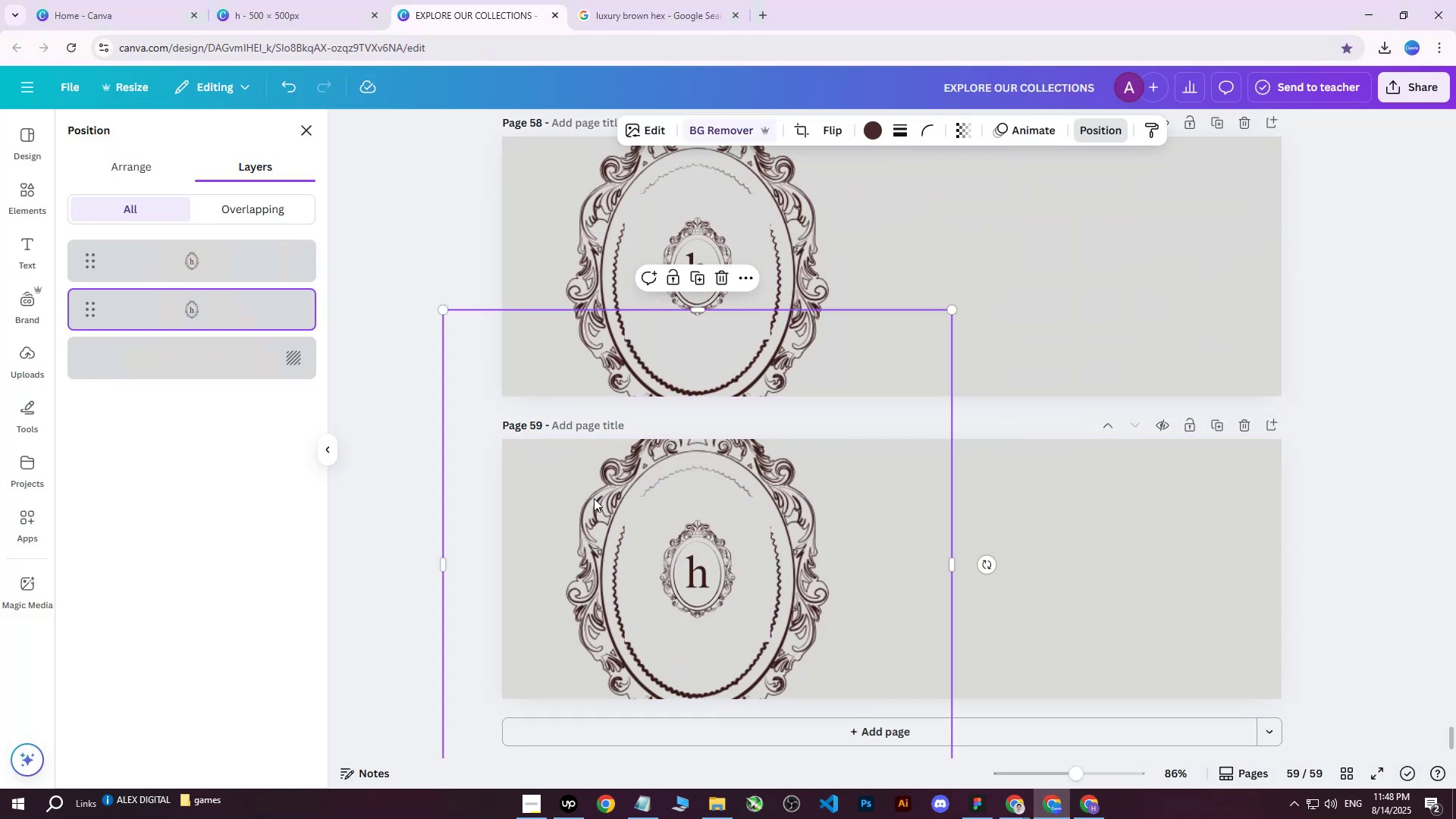 
double_click([689, 541])
 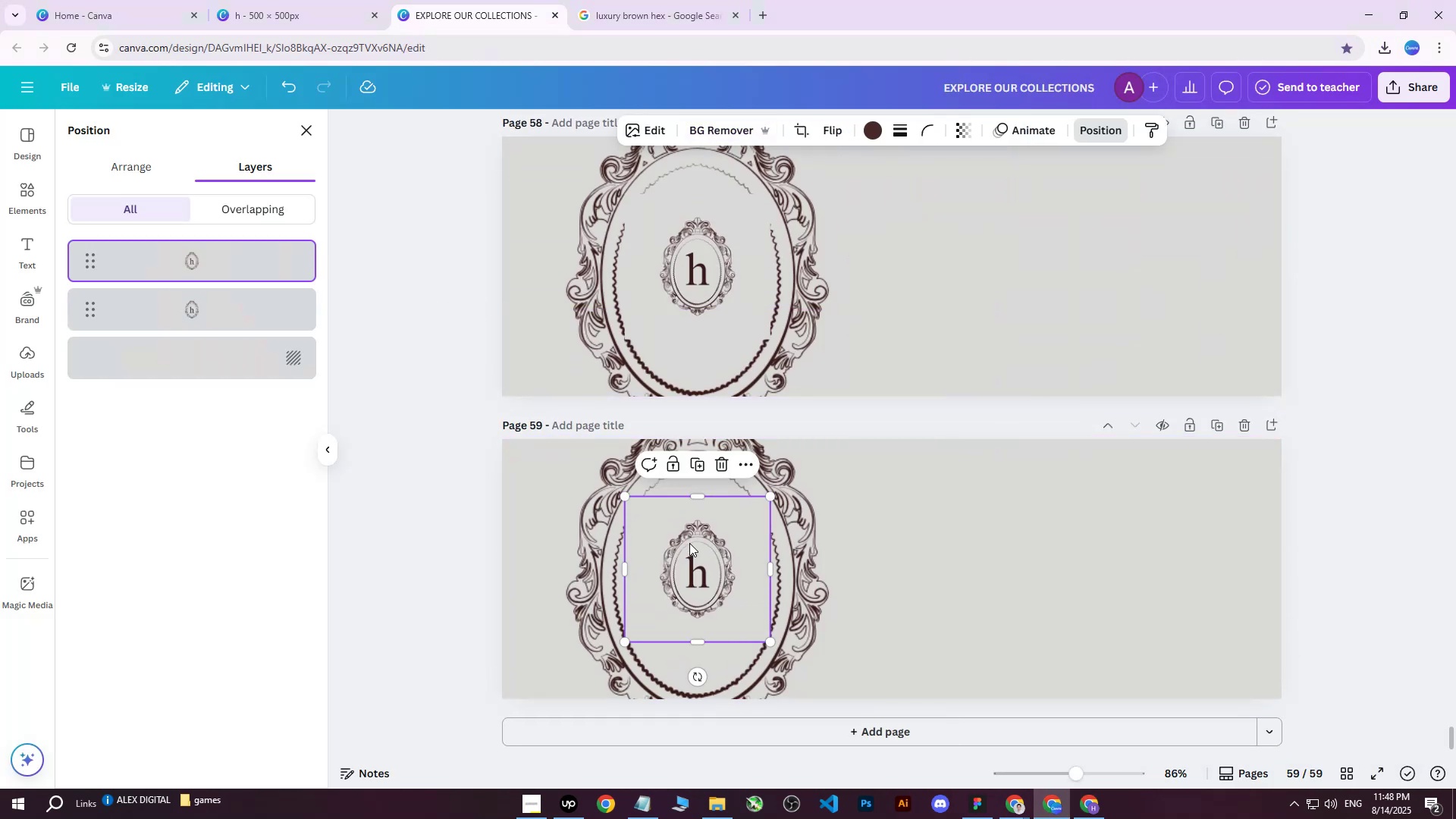 
hold_key(key=ShiftLeft, duration=0.7)
left_click([592, 544])
 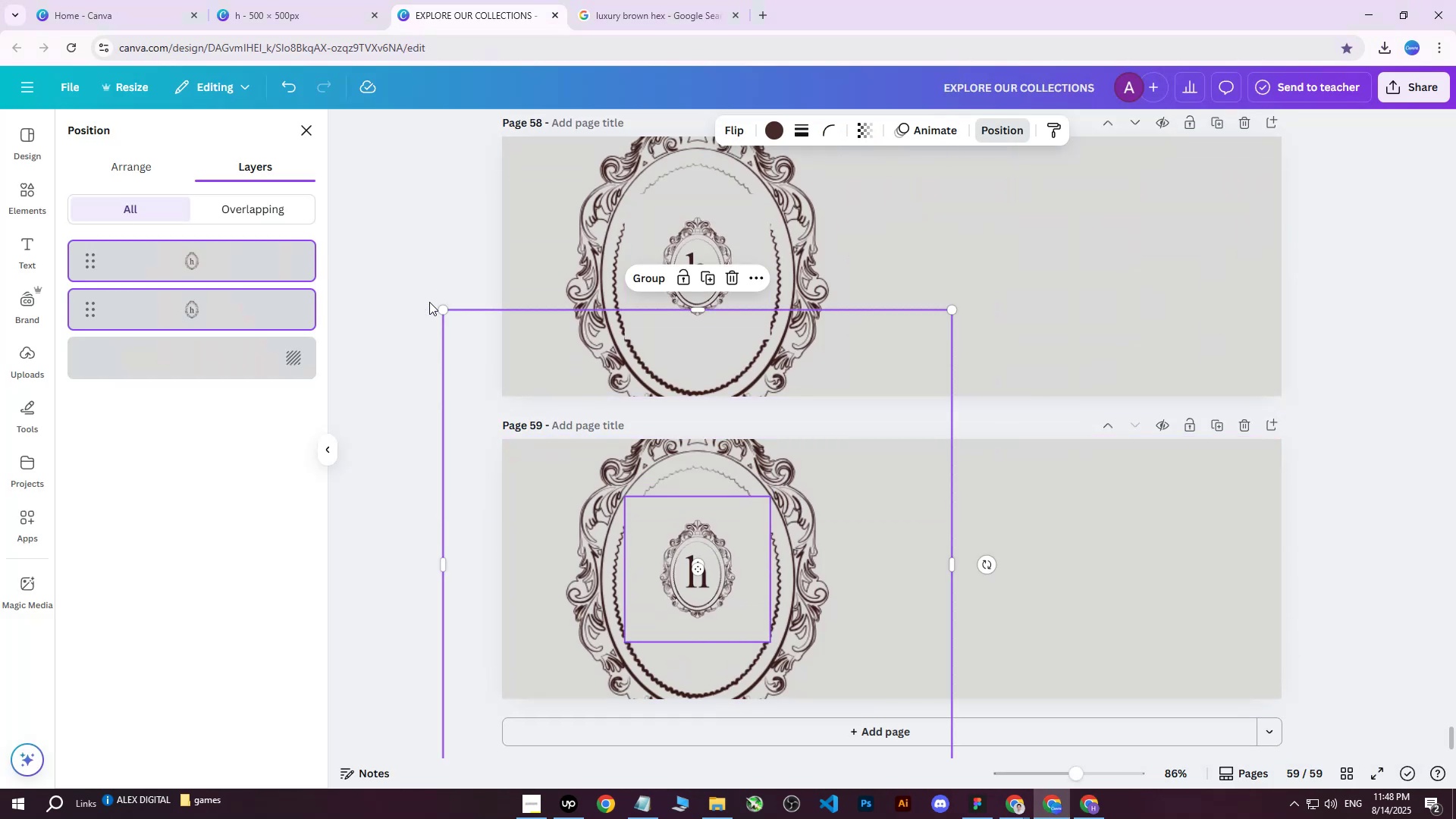 
left_click_drag(start_coordinate=[441, 309], to_coordinate=[562, 420])
 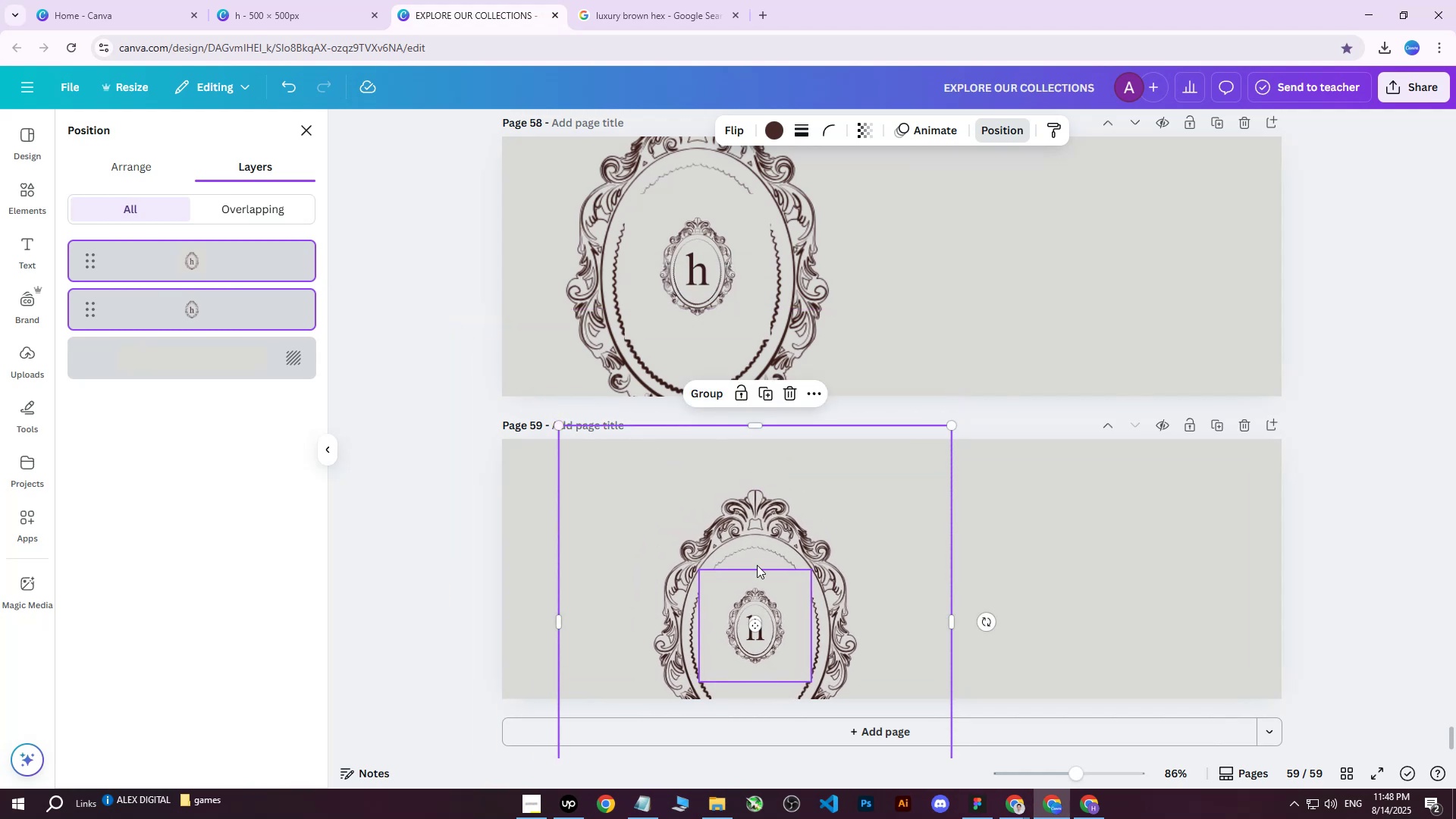 
left_click_drag(start_coordinate=[770, 575], to_coordinate=[682, 531])
 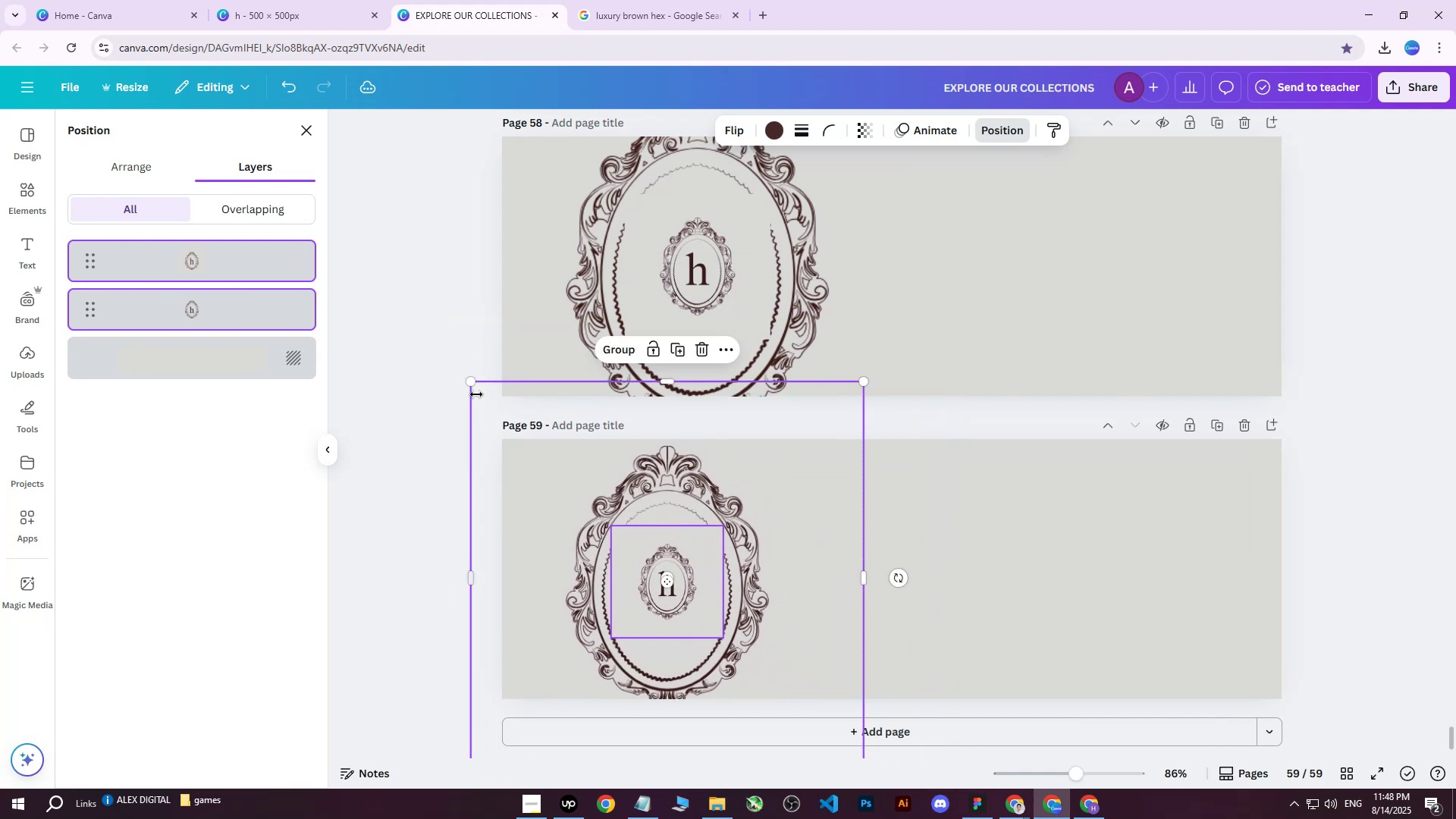 
left_click_drag(start_coordinate=[473, 383], to_coordinate=[510, 431])
 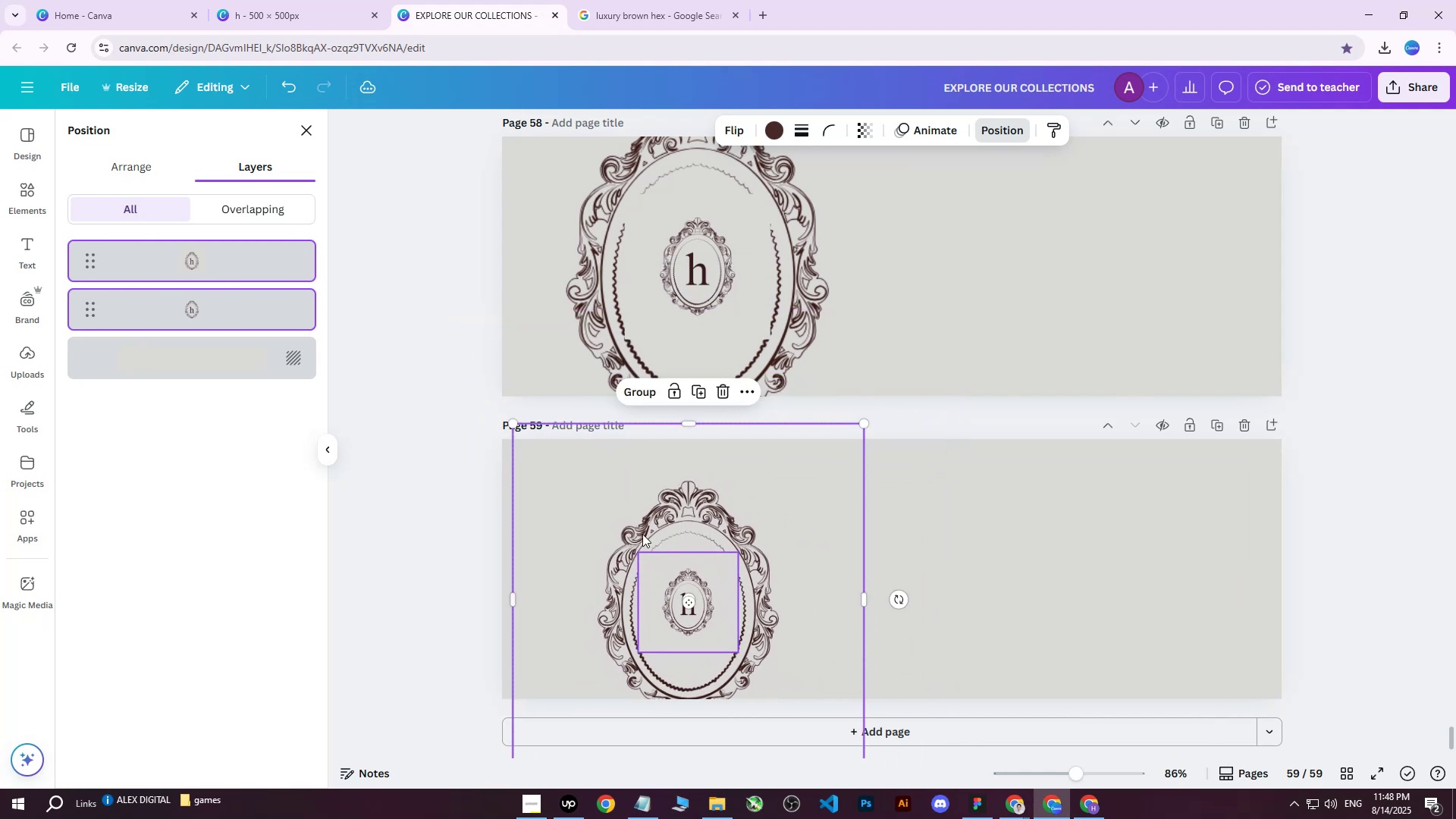 
left_click_drag(start_coordinate=[684, 558], to_coordinate=[661, 523])
 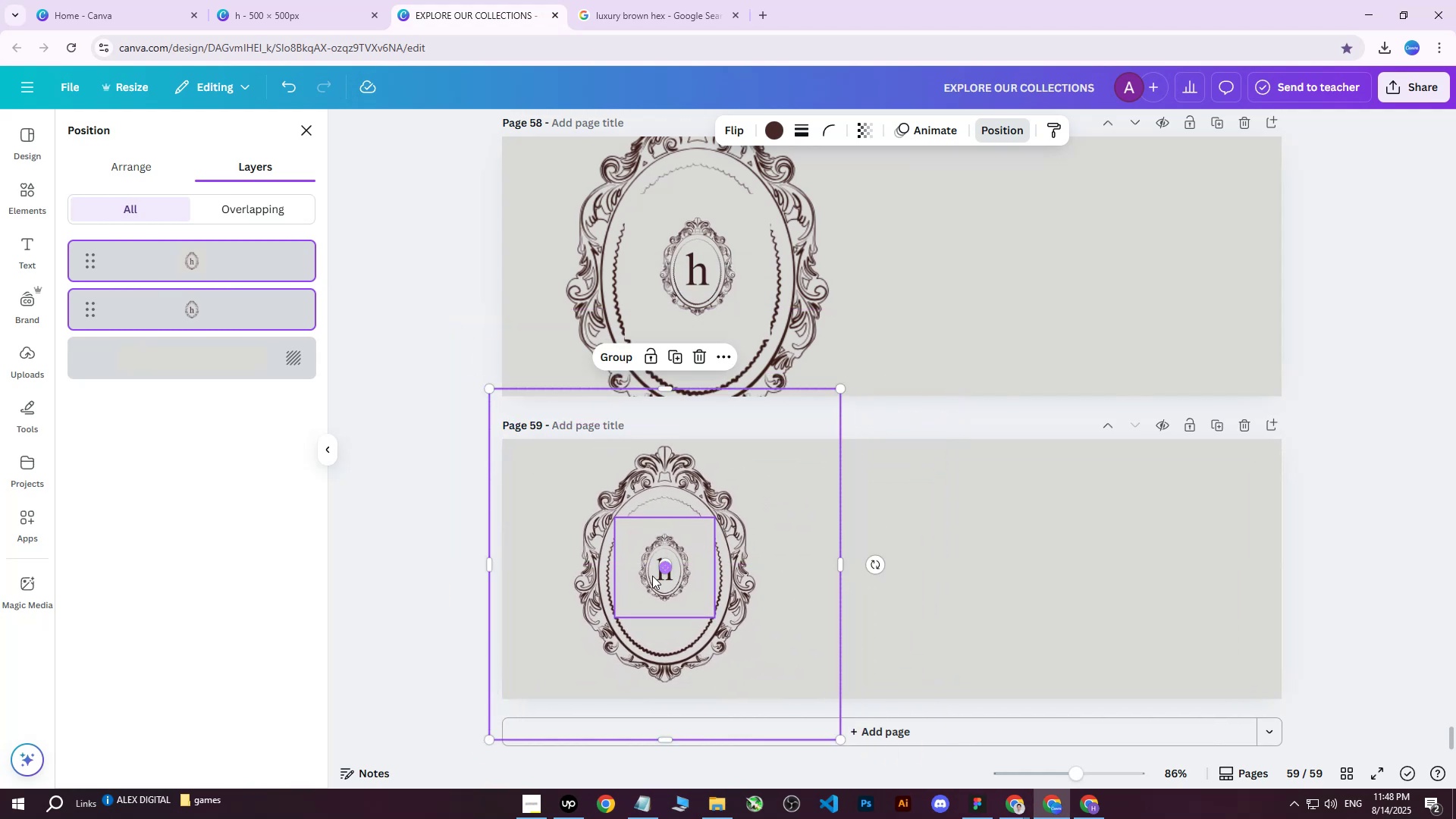 
double_click([635, 579])
 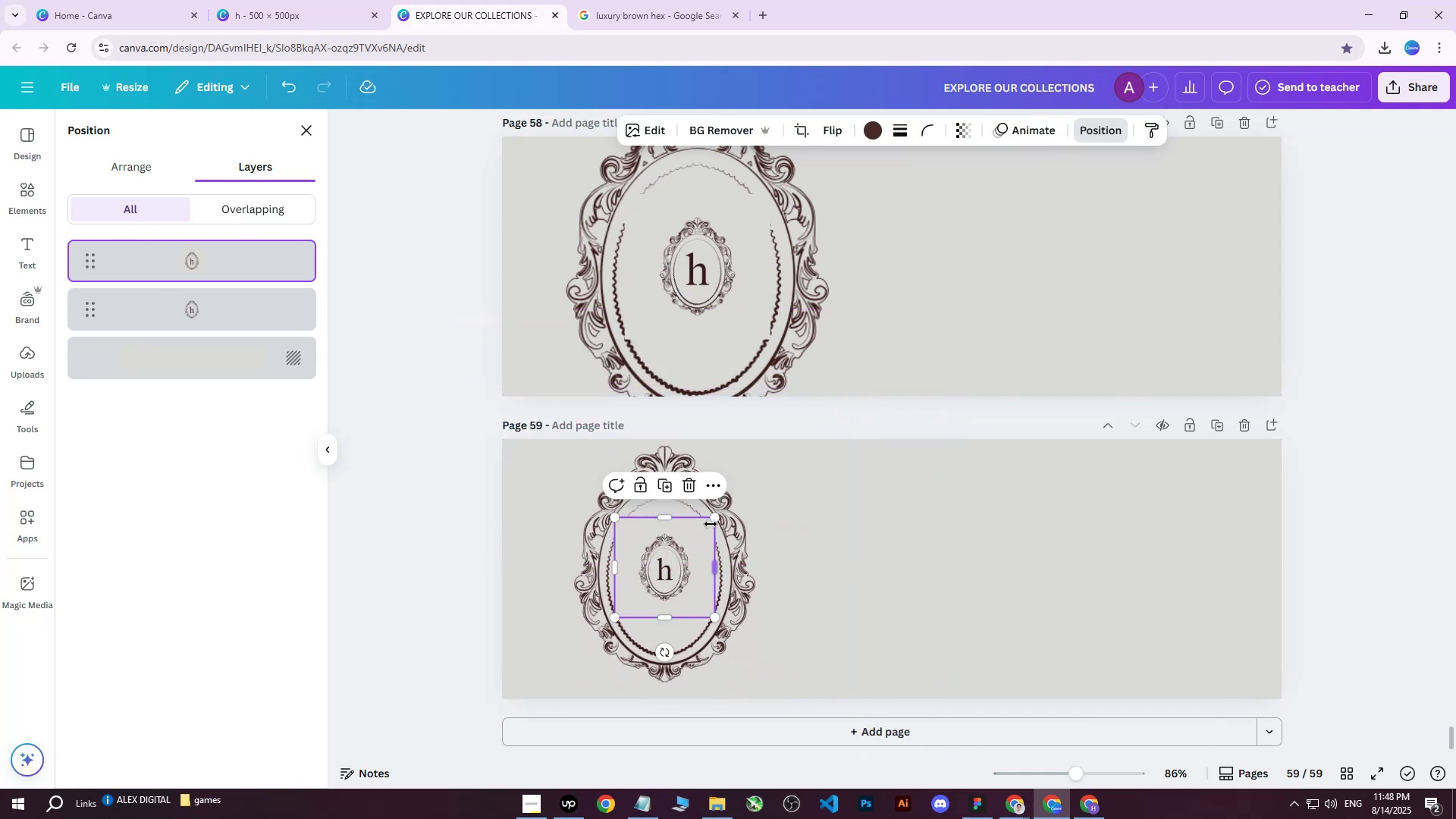 
left_click_drag(start_coordinate=[711, 518], to_coordinate=[780, 460])
 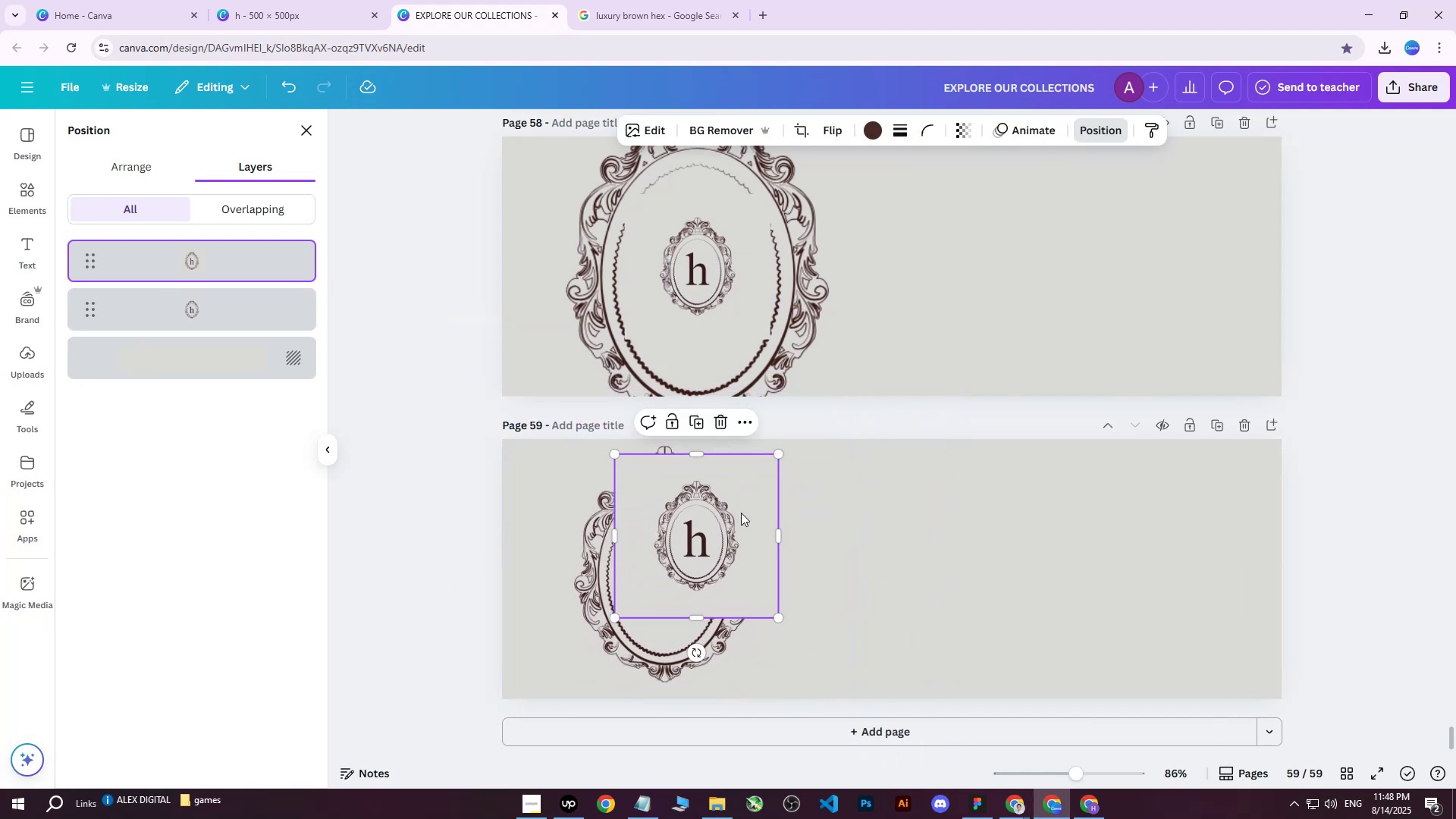 
left_click_drag(start_coordinate=[727, 527], to_coordinate=[701, 554])
 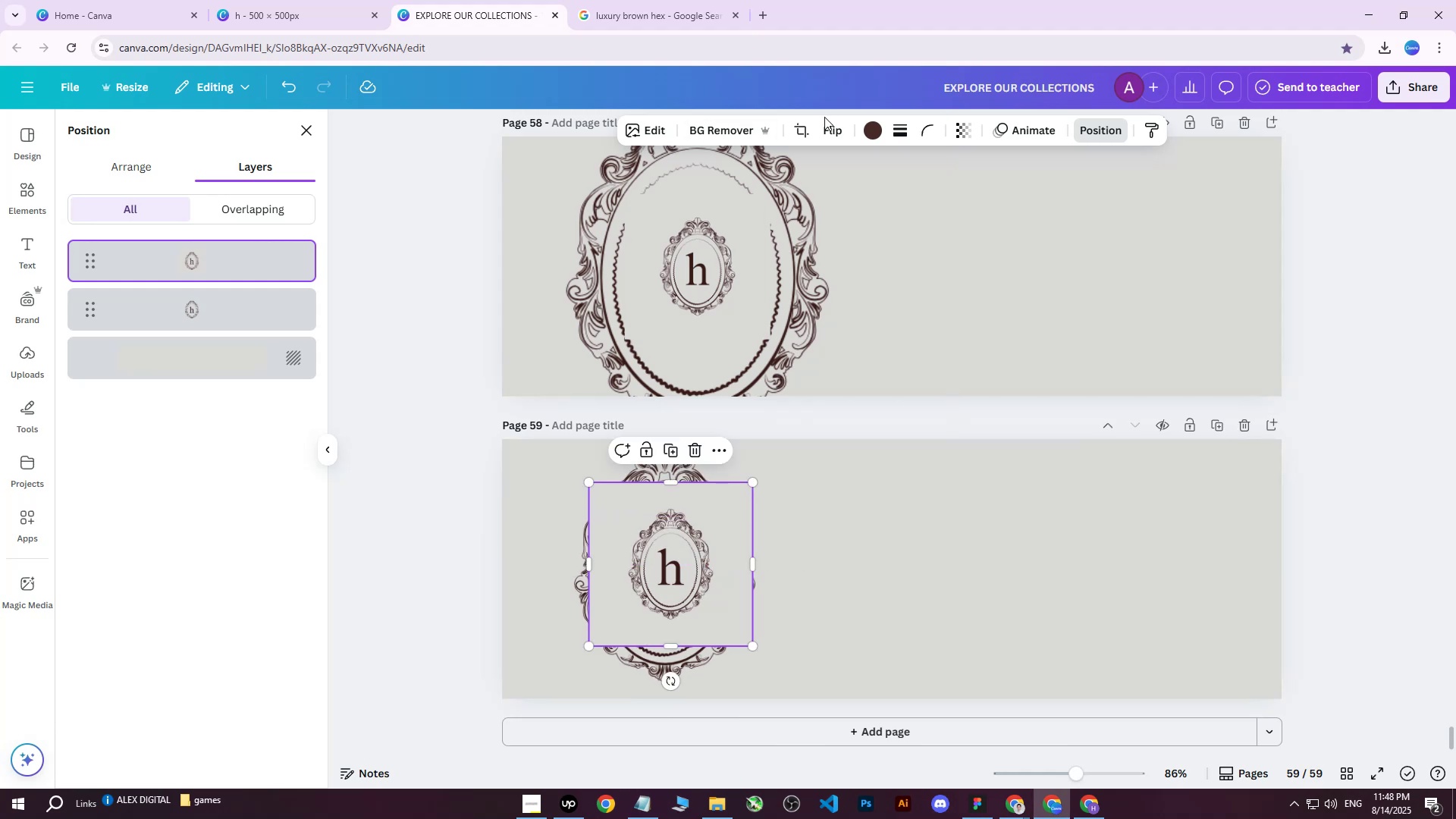 
left_click([744, 127])
 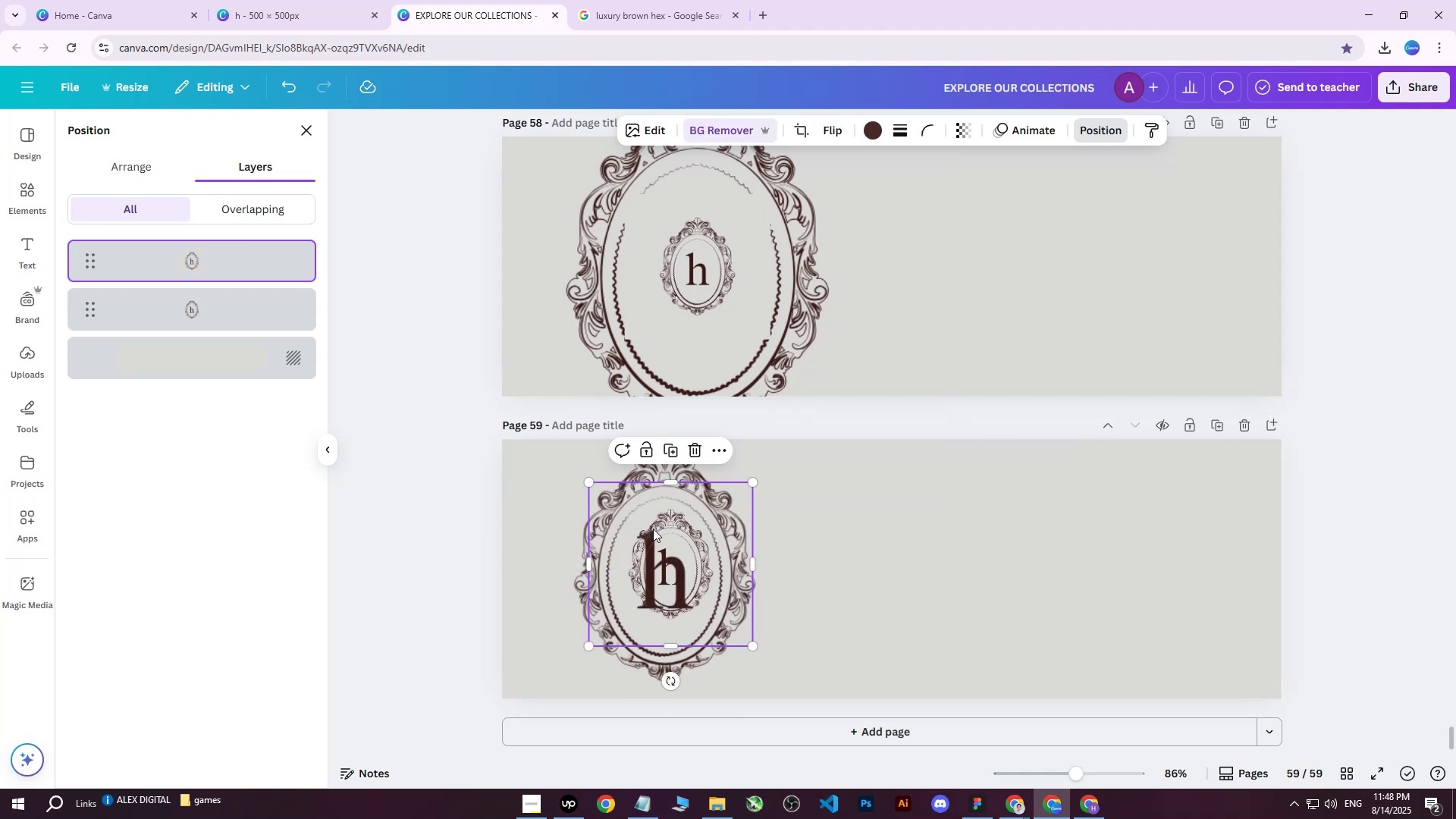 
left_click_drag(start_coordinate=[689, 544], to_coordinate=[876, 541])
 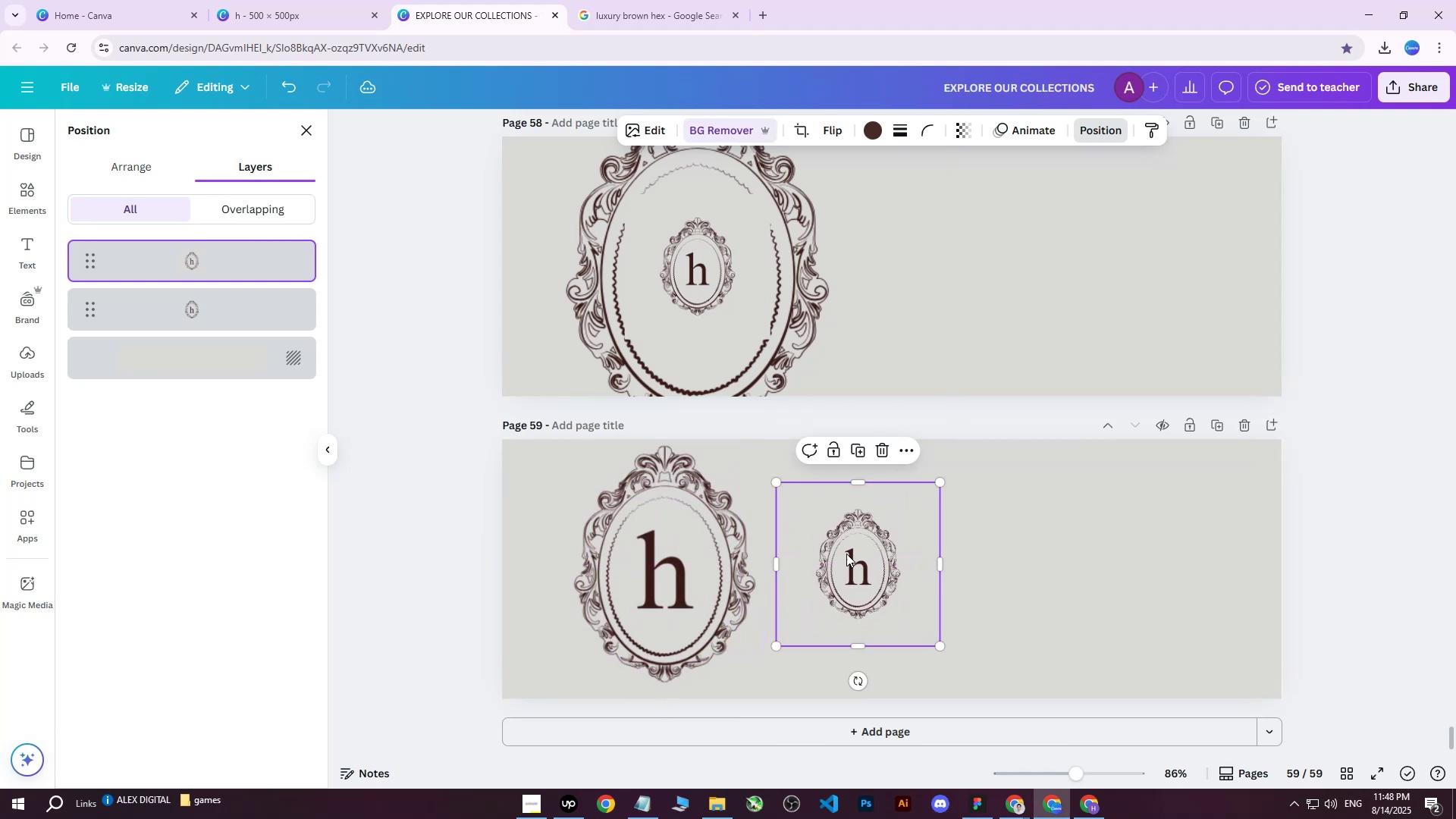 
hold_key(key=ControlLeft, duration=0.46)
scroll: coordinate [273, 428], scroll_direction: none, amount: 0.0
 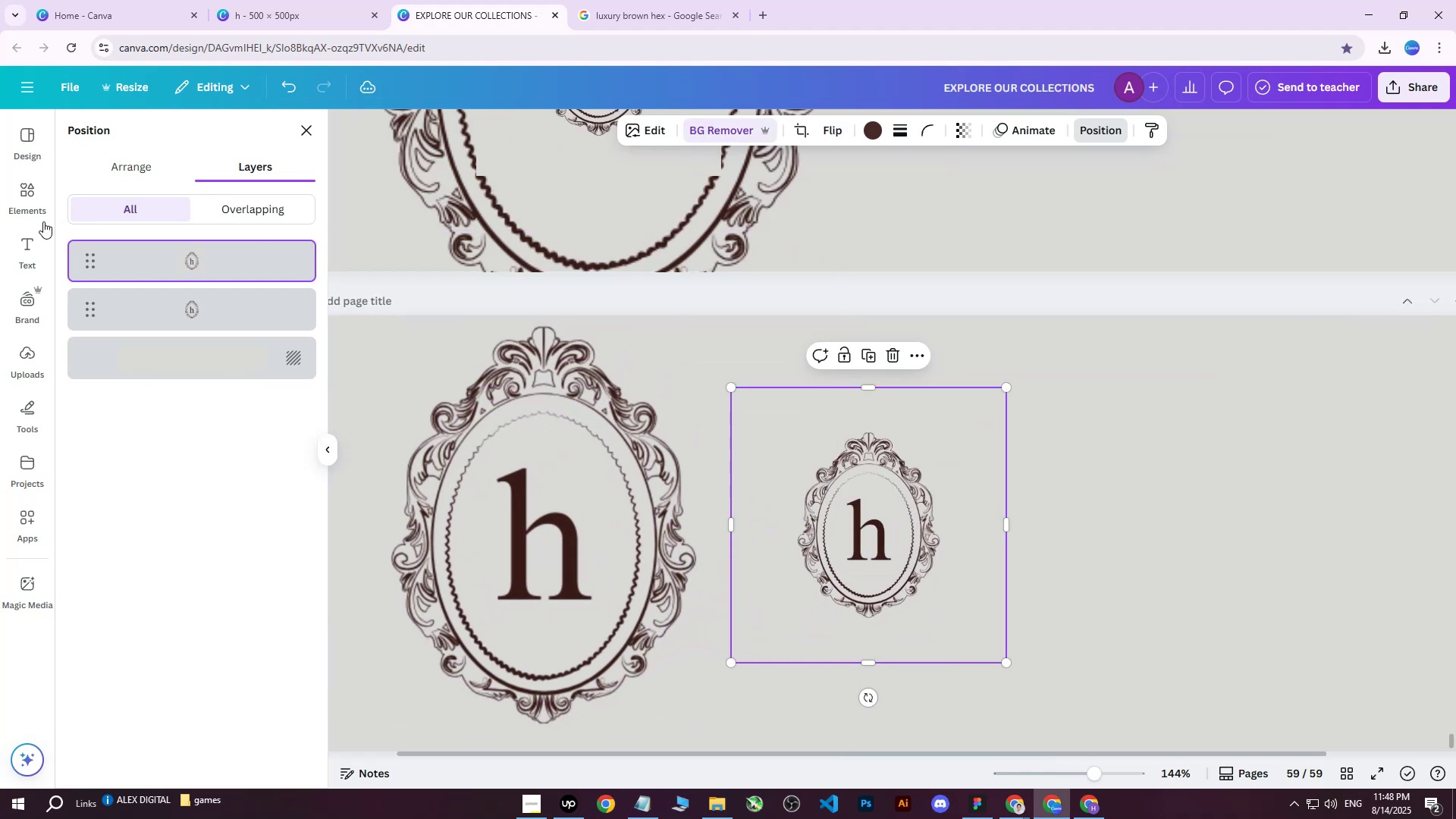 
left_click([32, 193])
 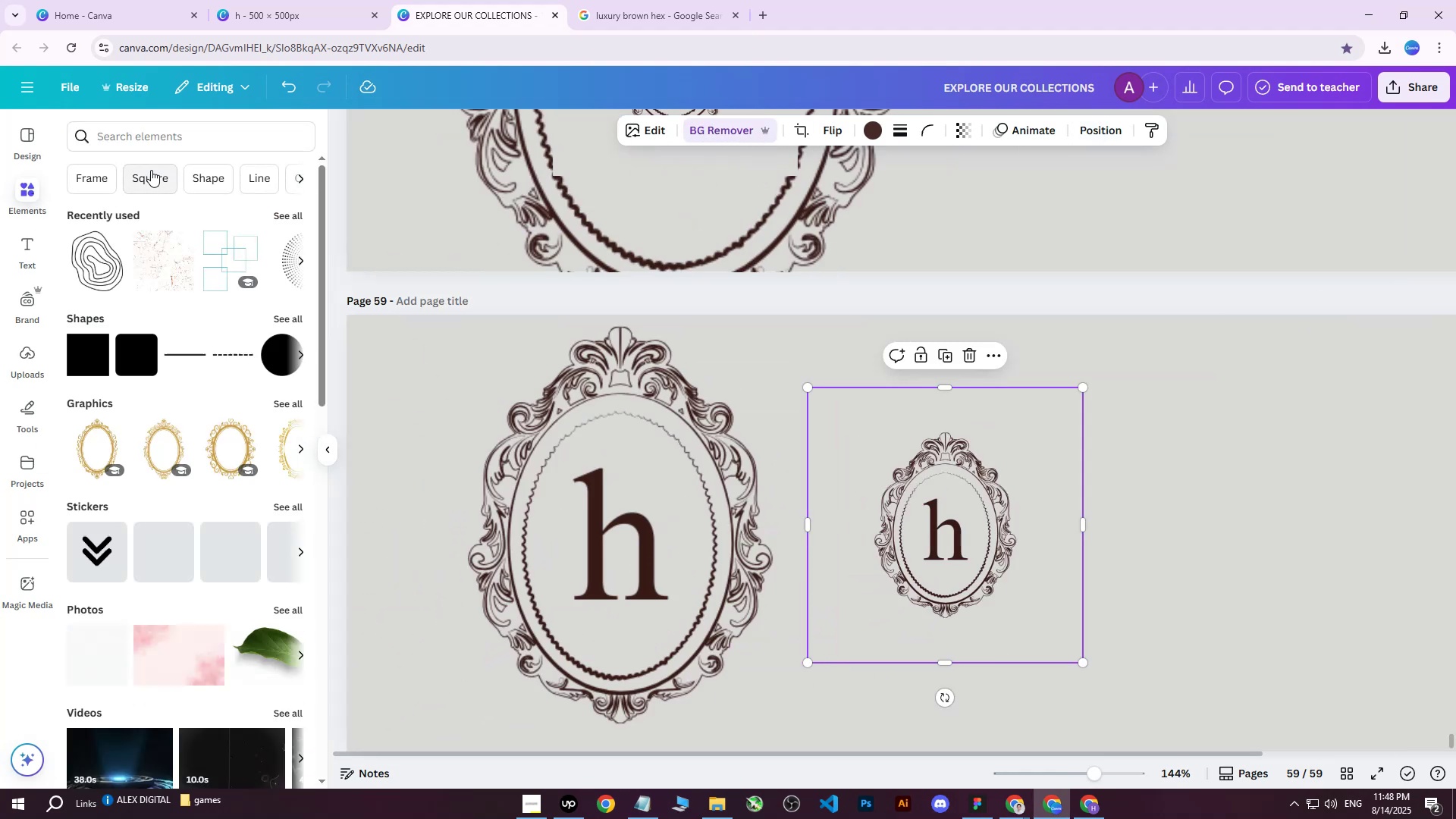 
left_click([143, 141])
 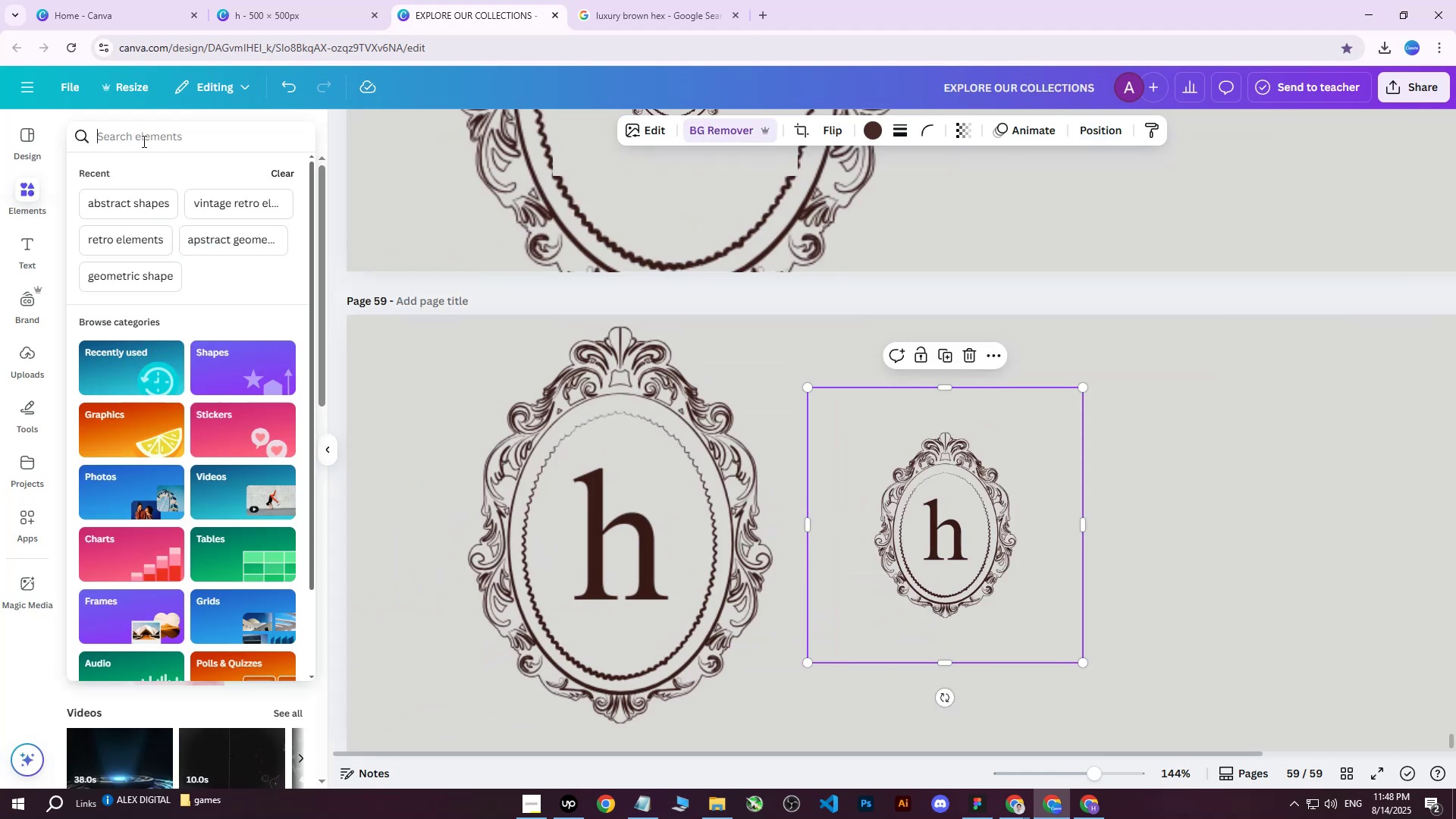 
key(C)
 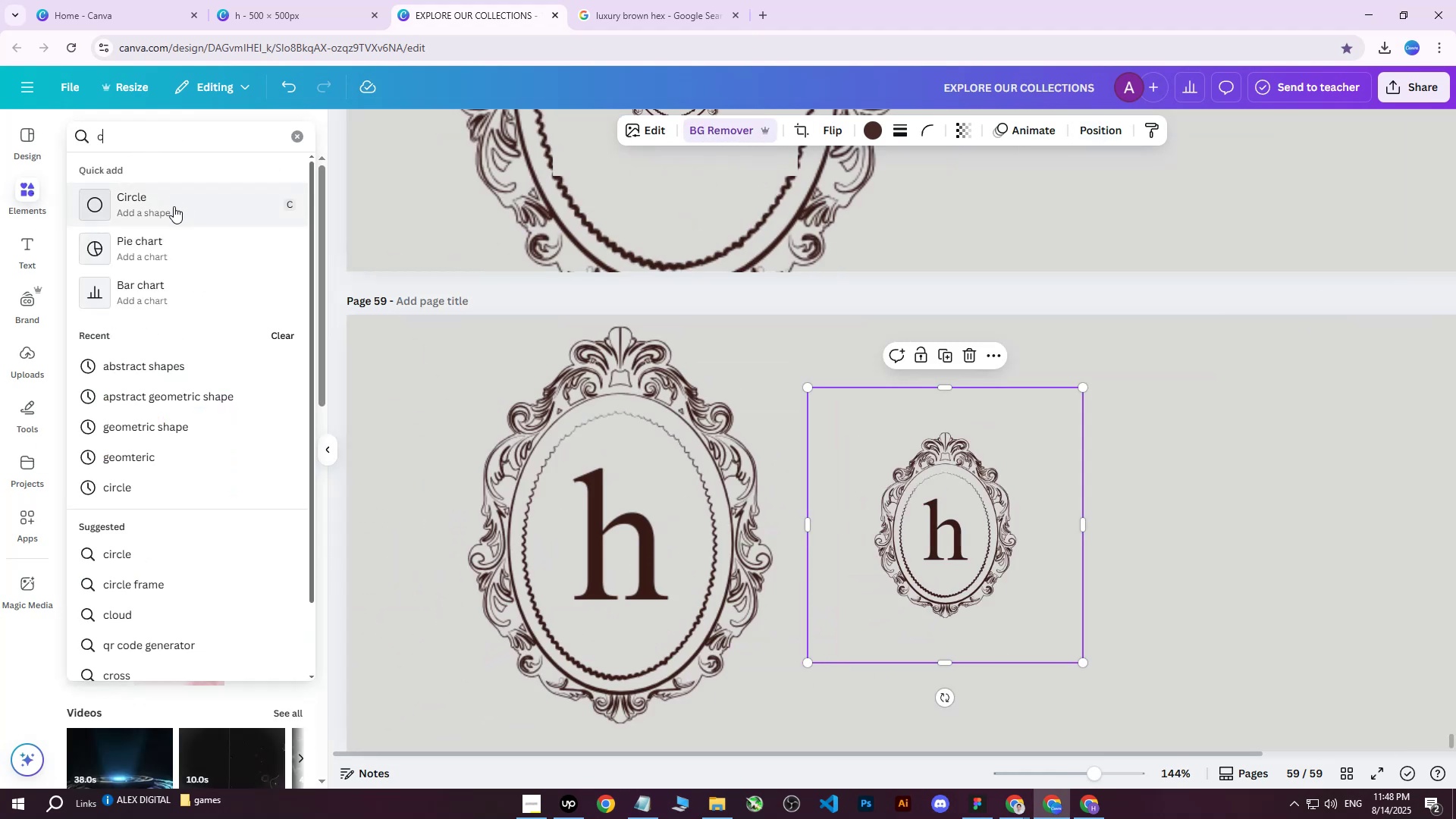 
left_click([155, 206])
 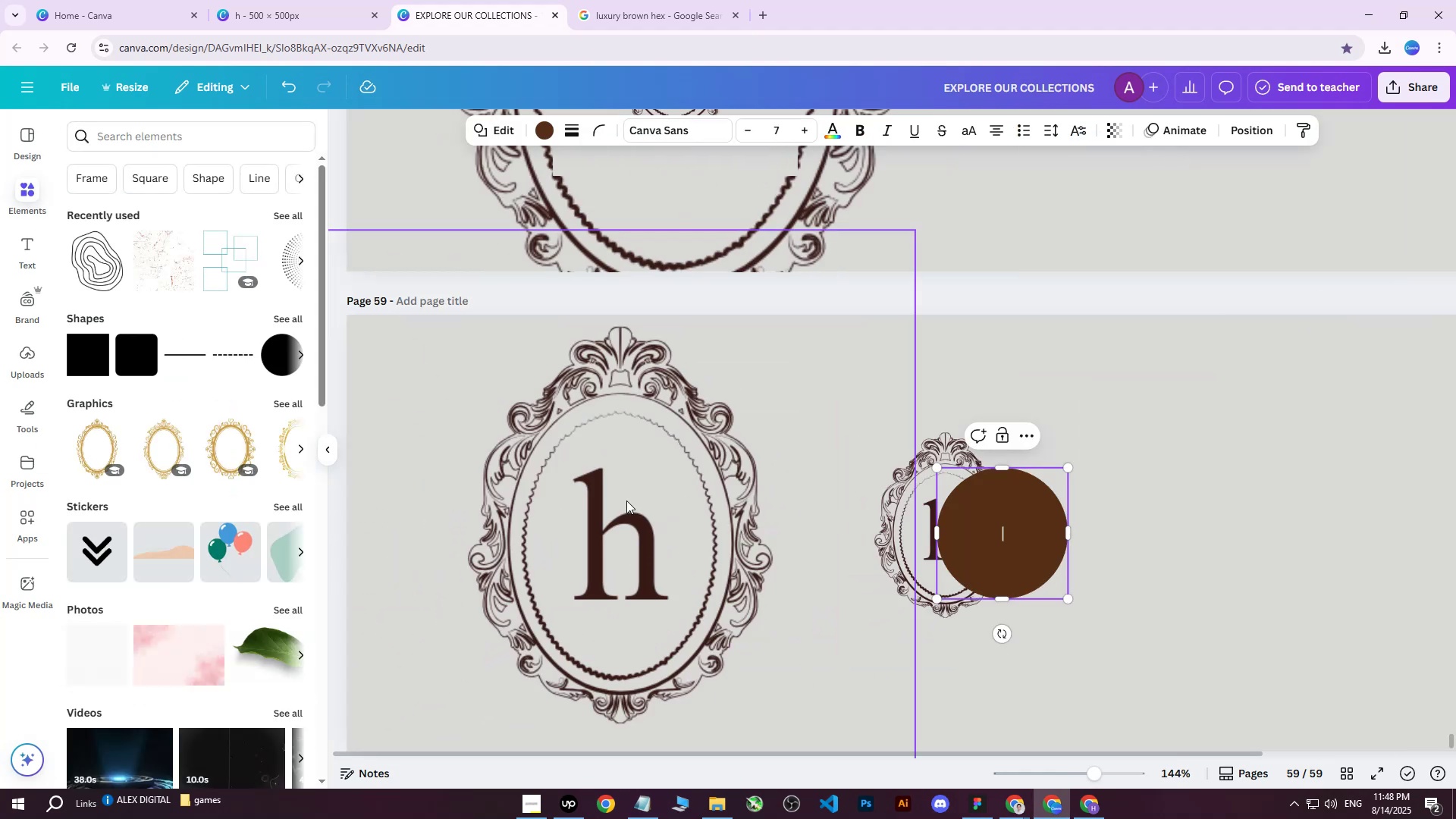 
key(C)
 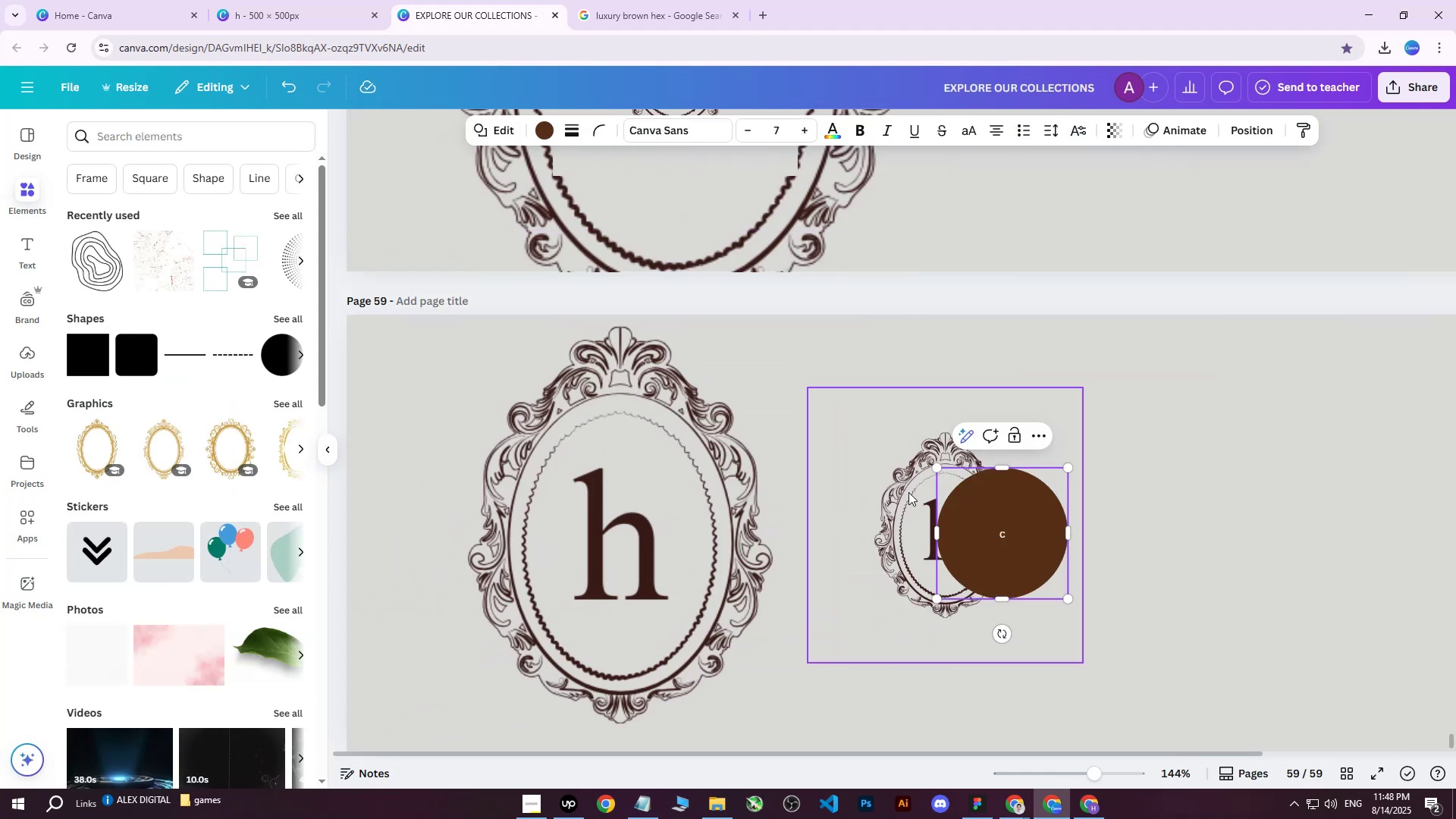 
left_click_drag(start_coordinate=[990, 536], to_coordinate=[937, 542])
 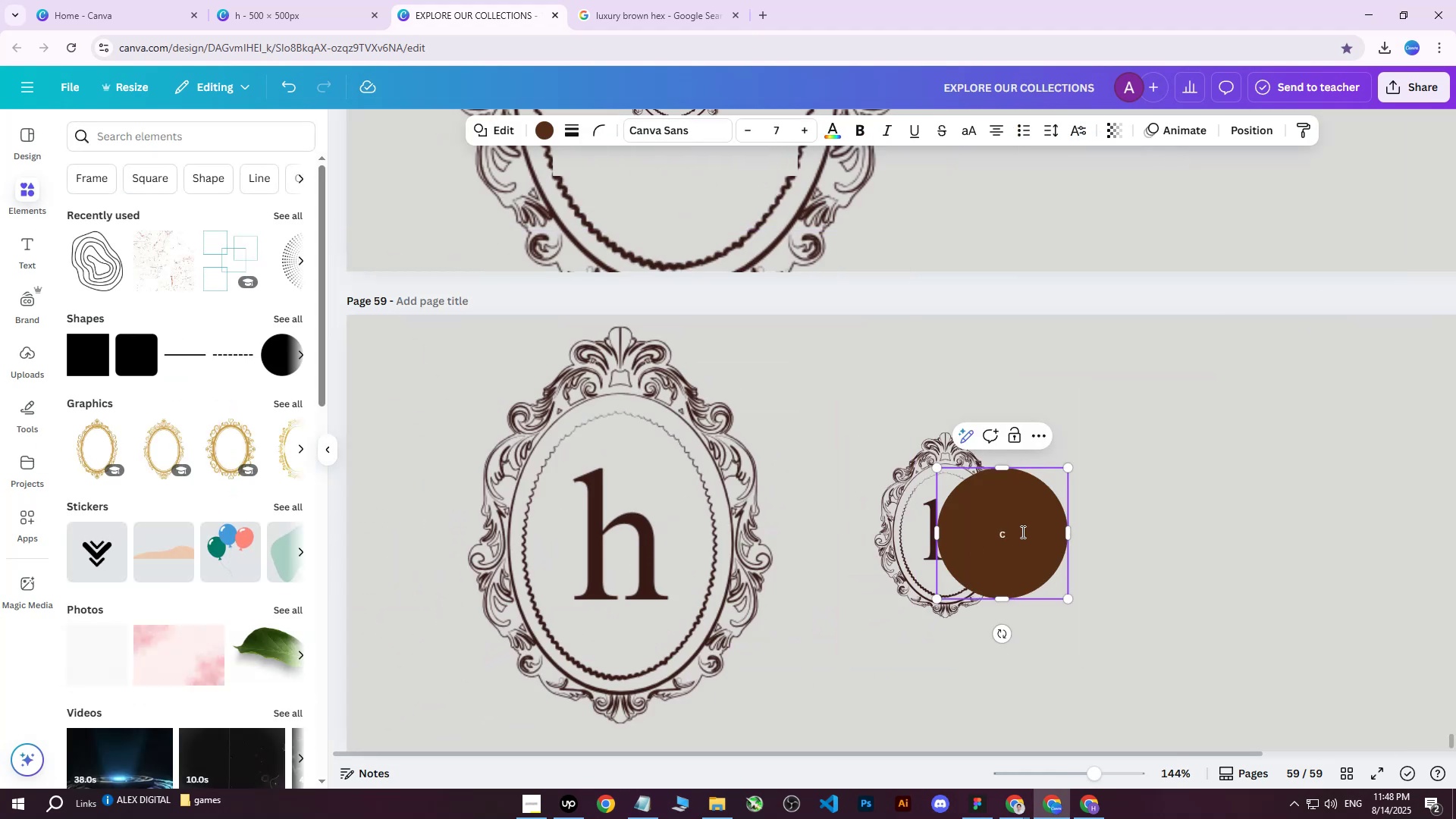 
left_click([1021, 532])
 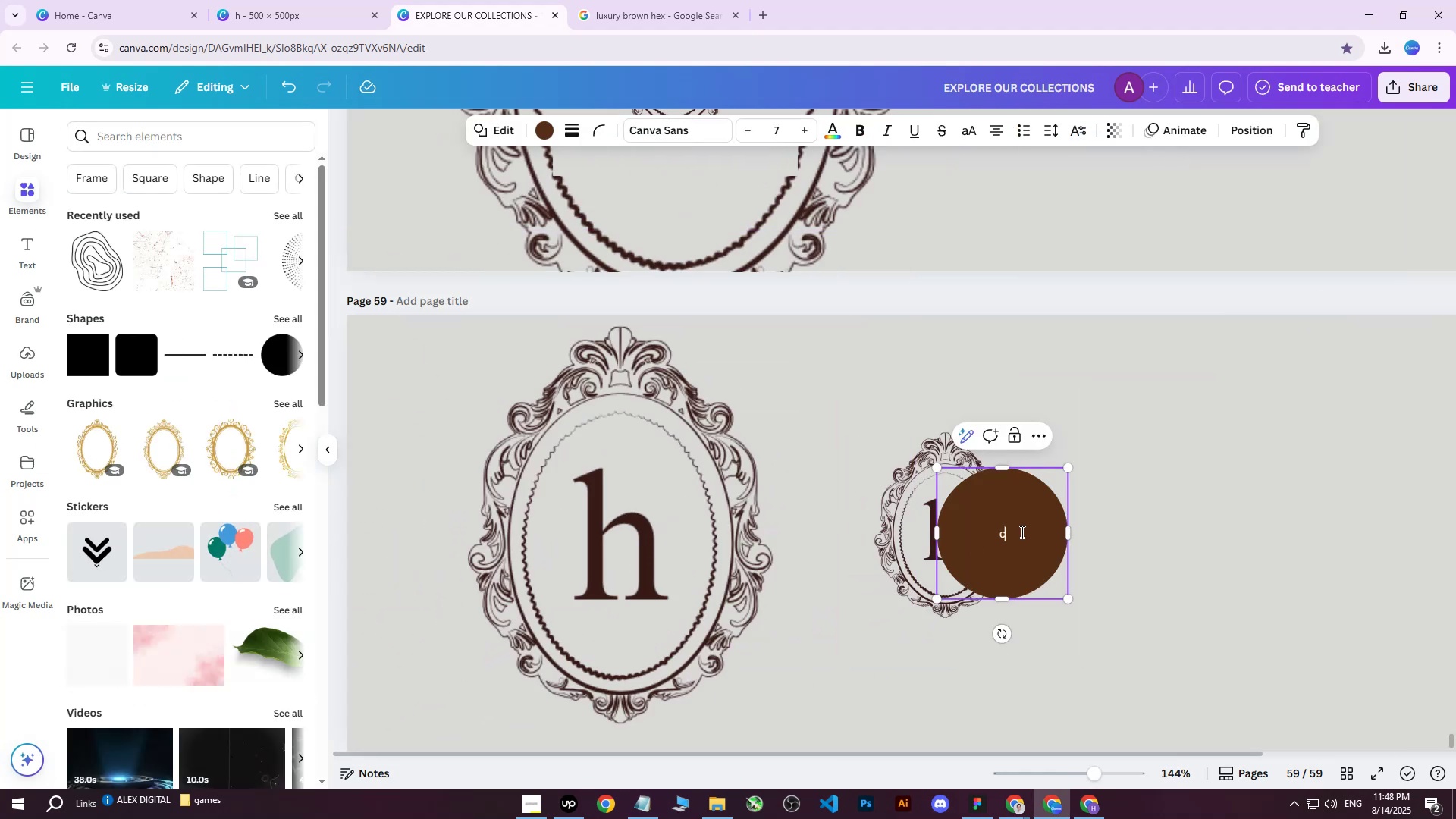 
key(Backspace)
 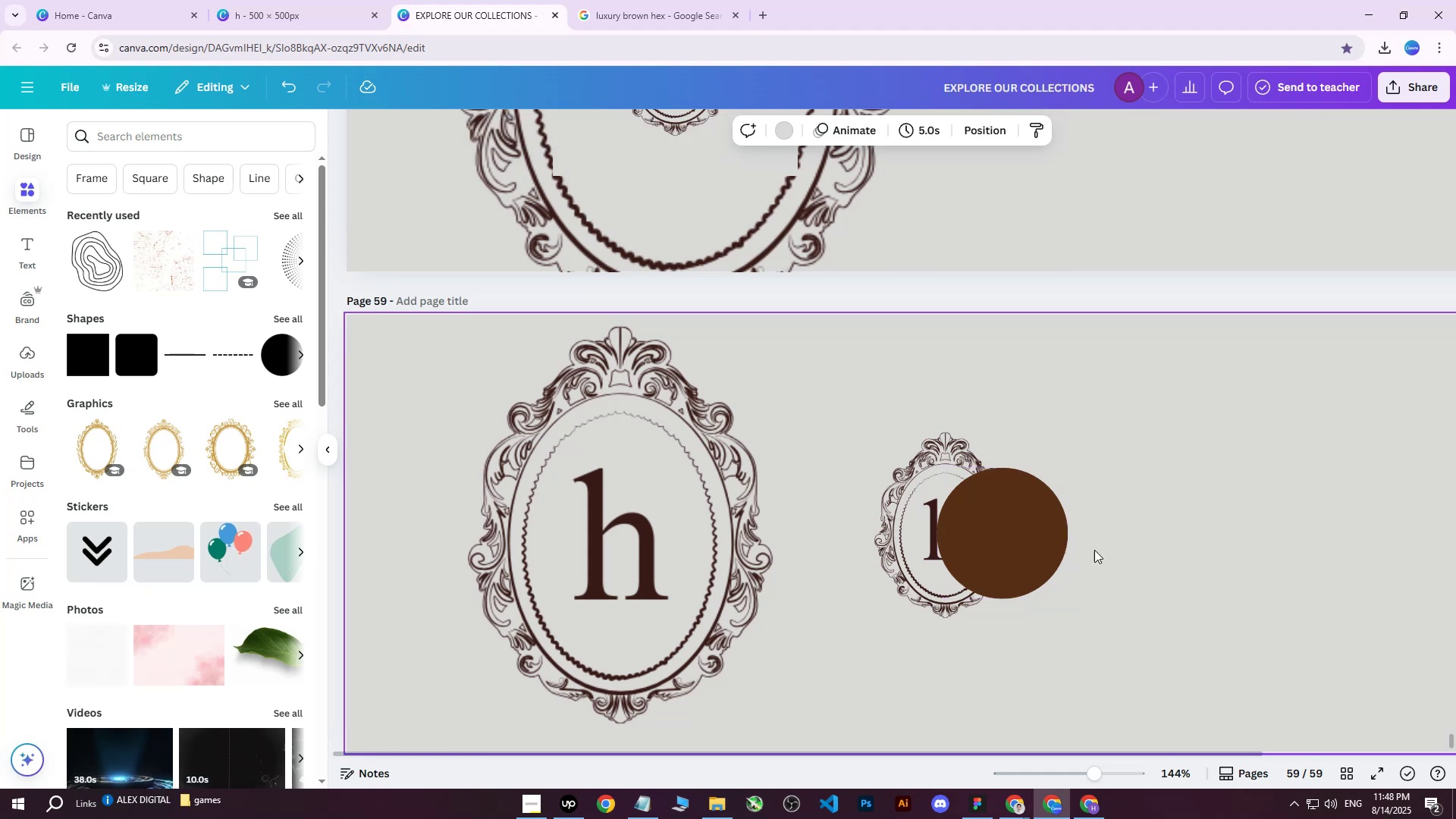 
double_click([1009, 539])
 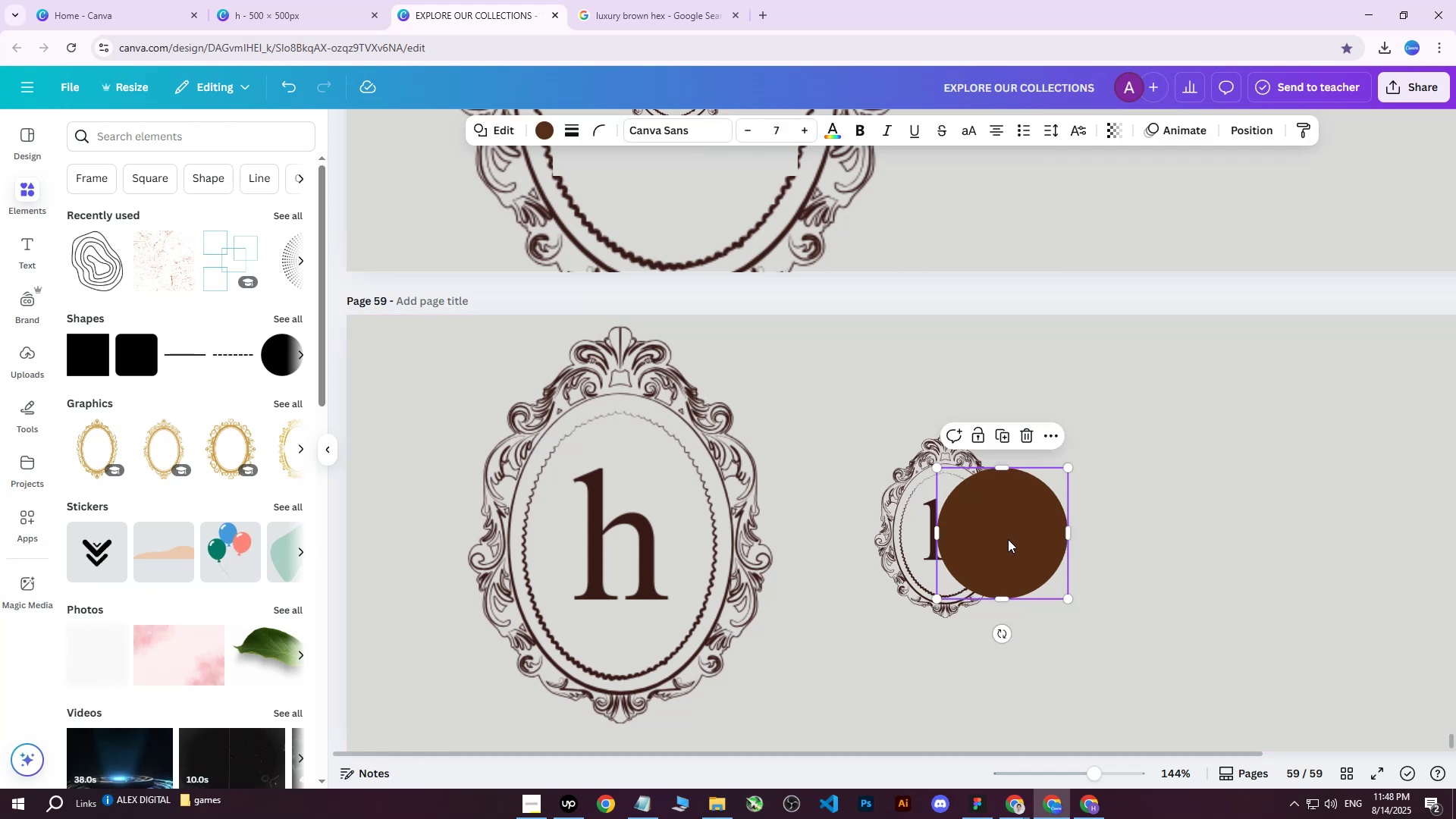 
left_click_drag(start_coordinate=[1001, 540], to_coordinate=[601, 546])
 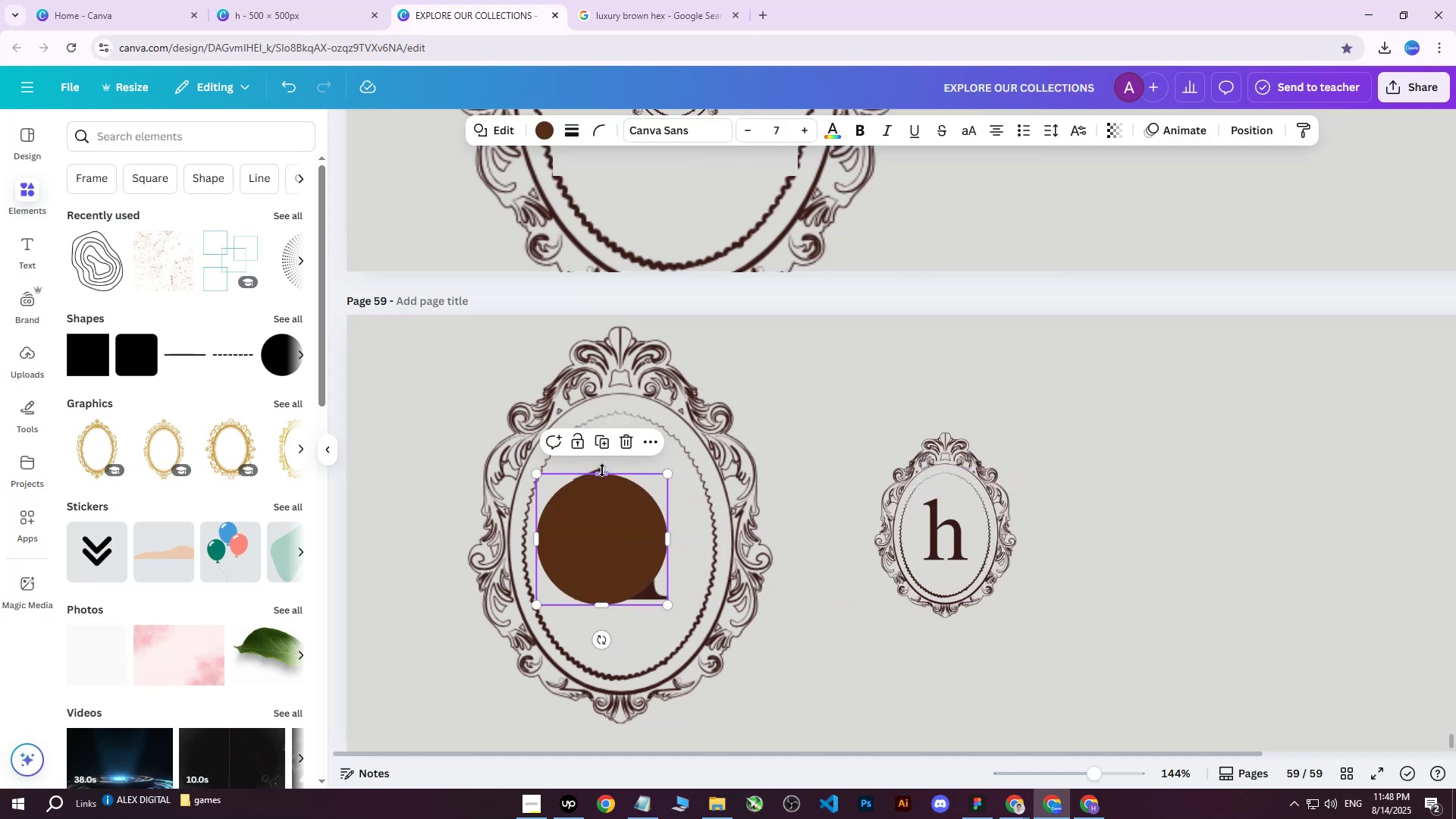 
left_click_drag(start_coordinate=[602, 470], to_coordinate=[627, 412])
 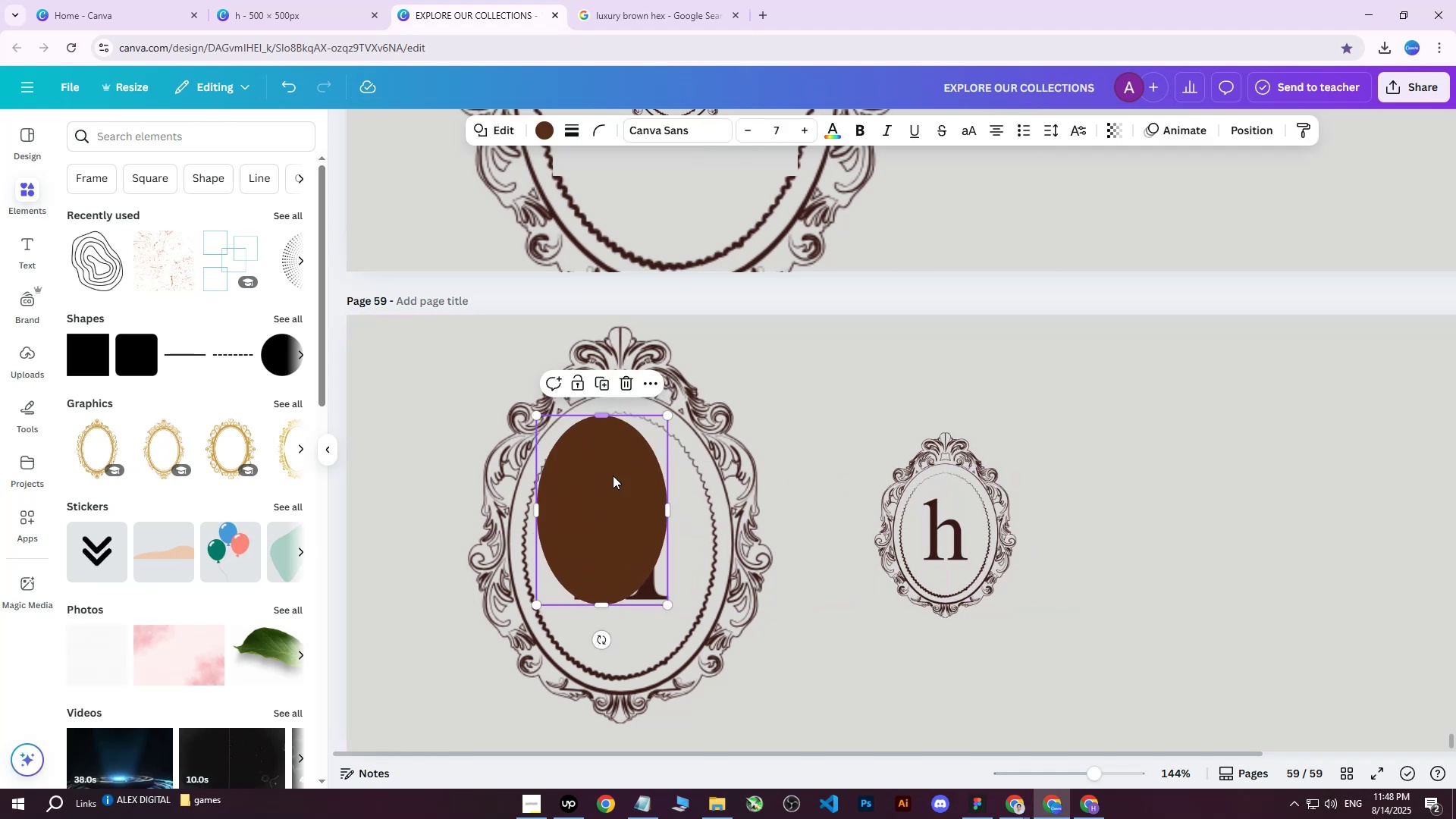 
left_click_drag(start_coordinate=[612, 484], to_coordinate=[626, 483])
 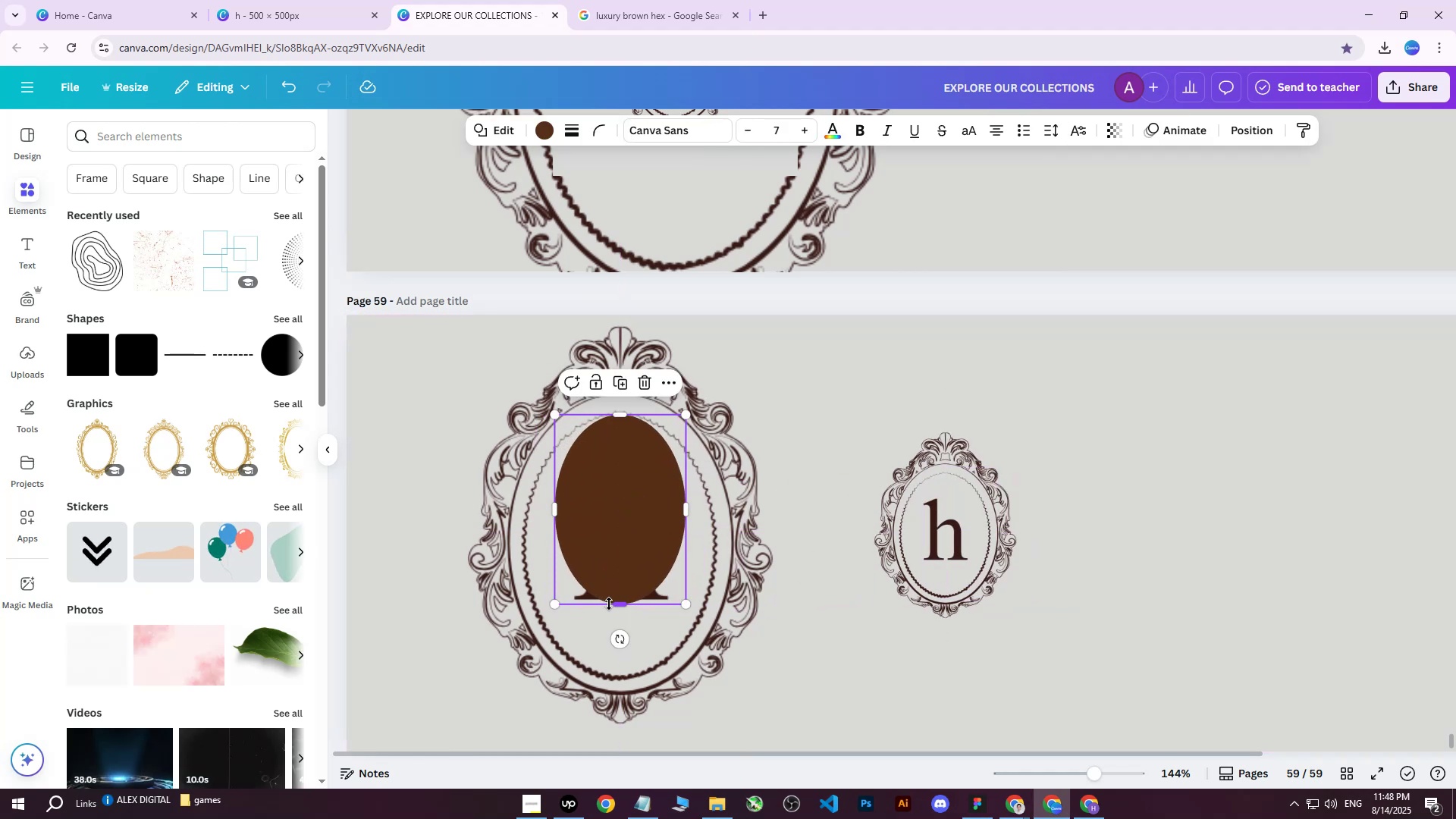 
left_click_drag(start_coordinate=[619, 607], to_coordinate=[620, 674])
 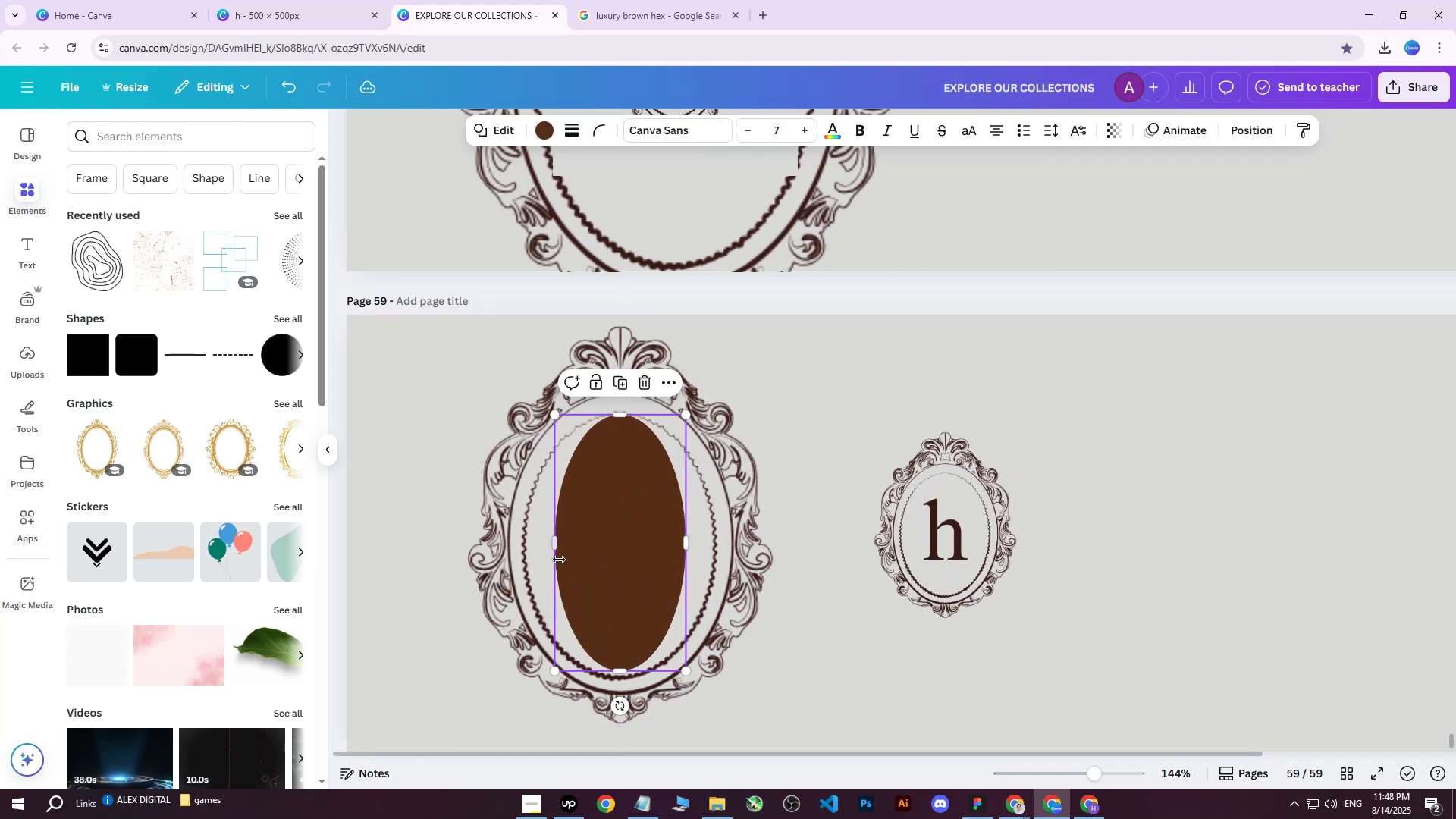 
left_click_drag(start_coordinate=[551, 545], to_coordinate=[539, 548])
 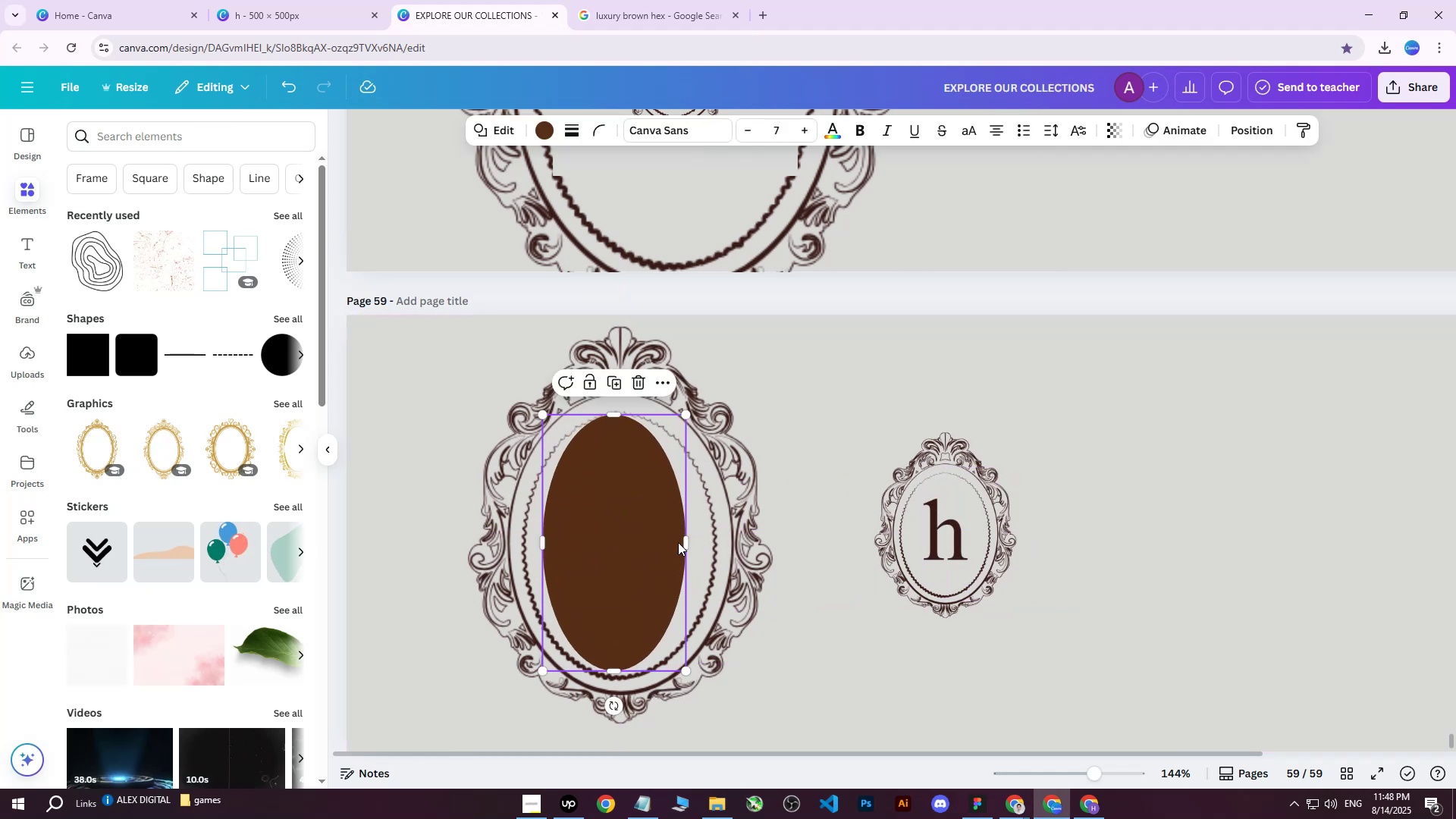 
left_click_drag(start_coordinate=[687, 539], to_coordinate=[702, 539])
 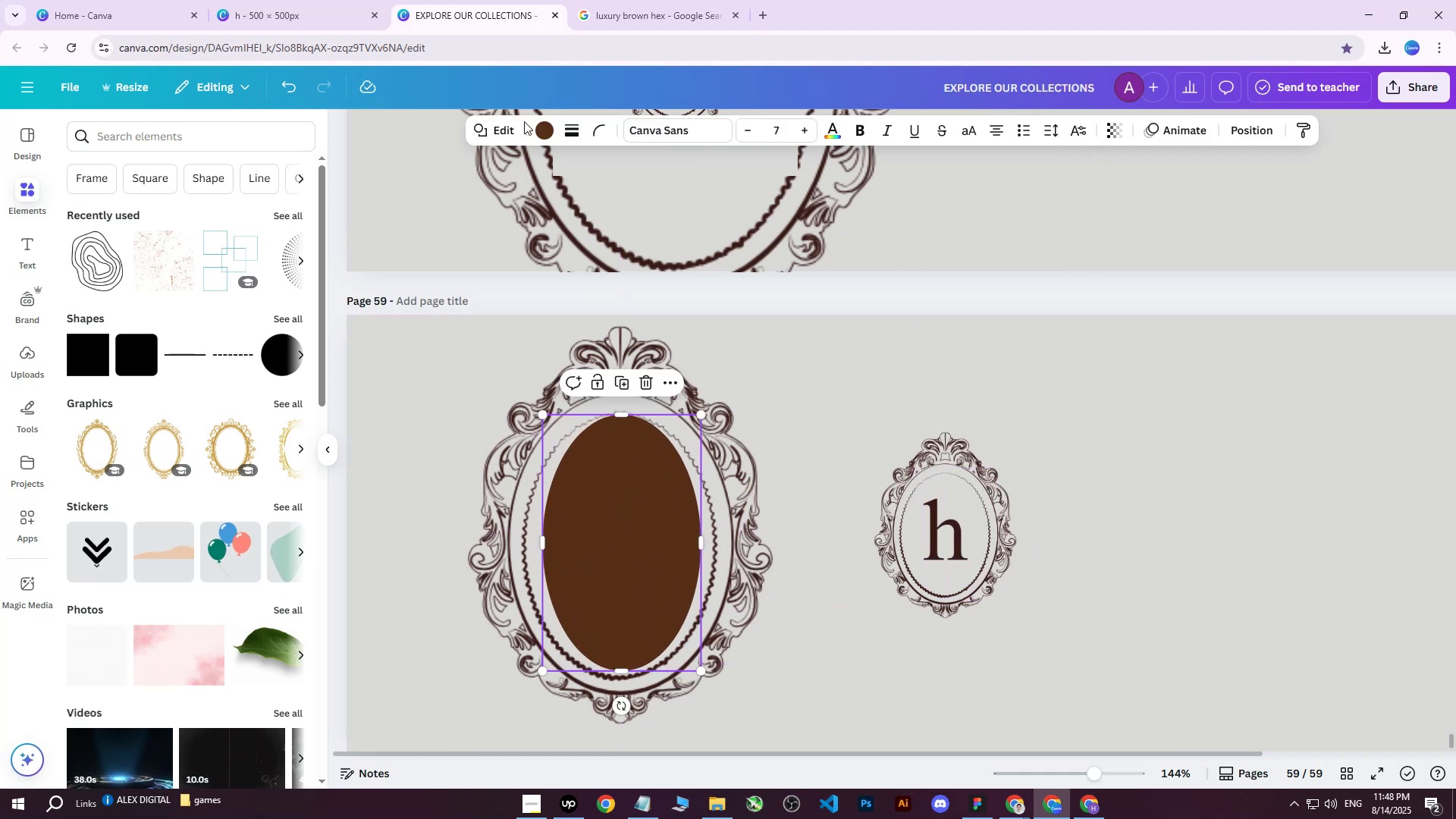 
left_click([547, 129])
 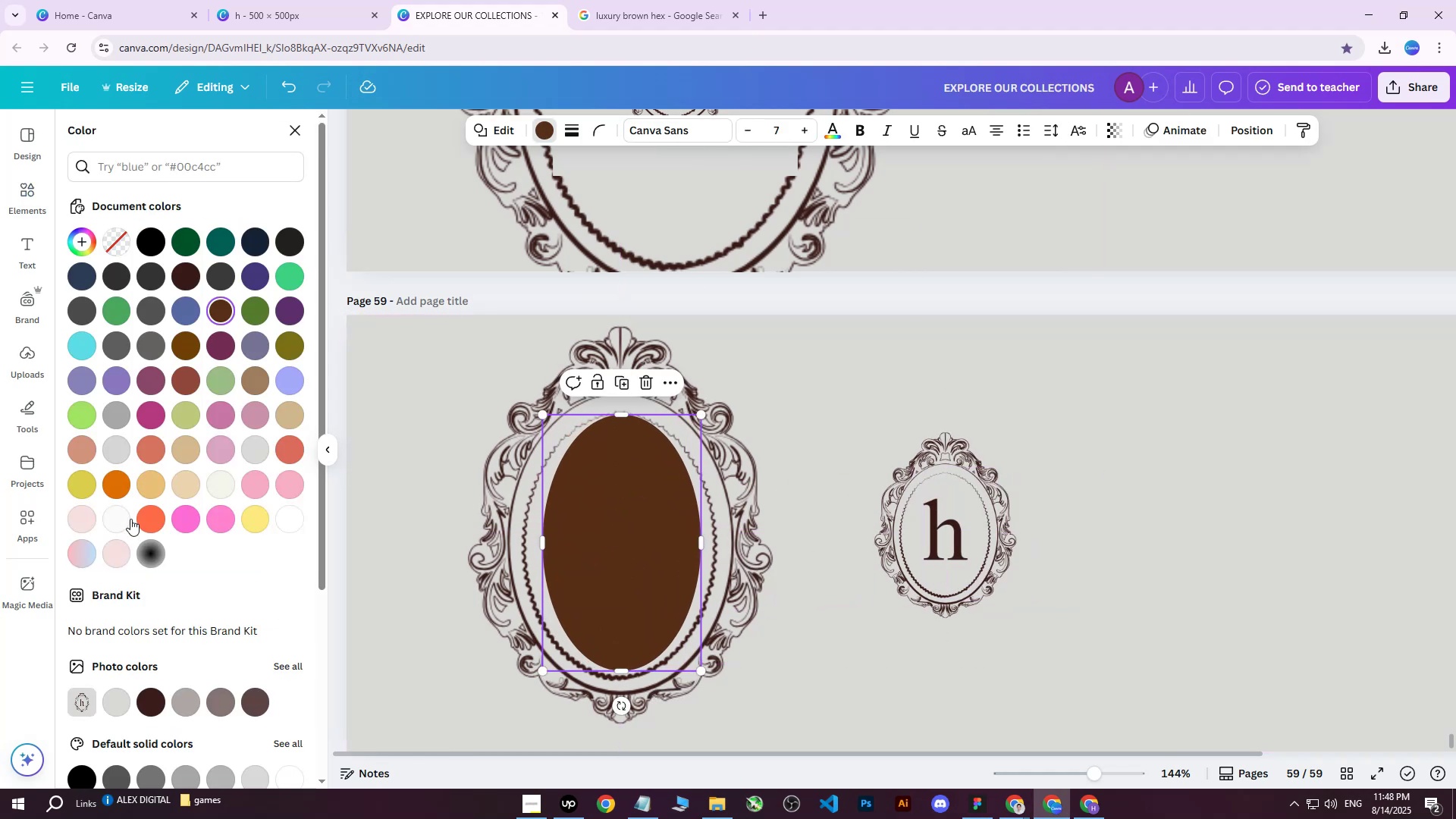 
left_click([125, 457])
 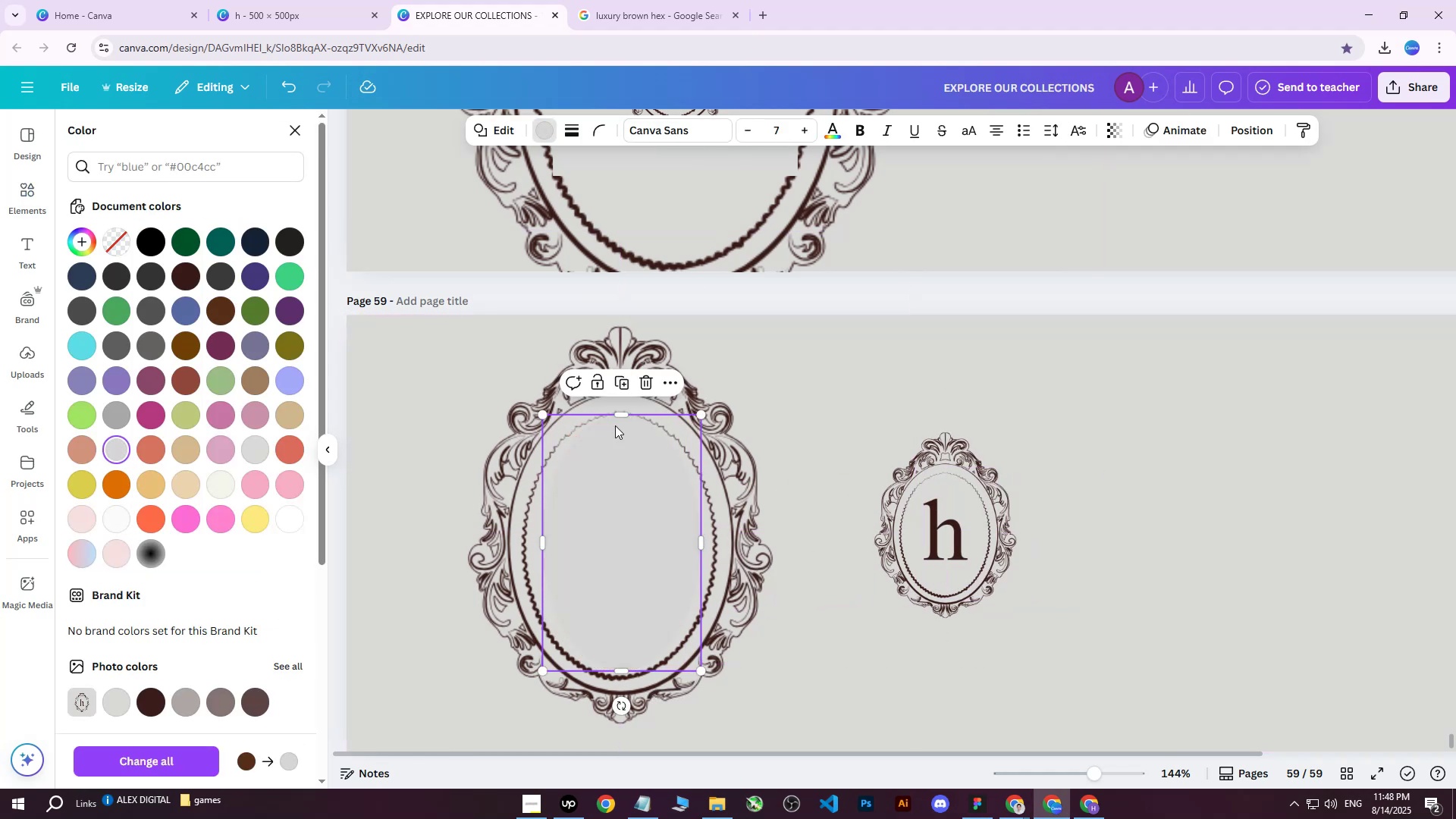 
left_click([855, 365])
 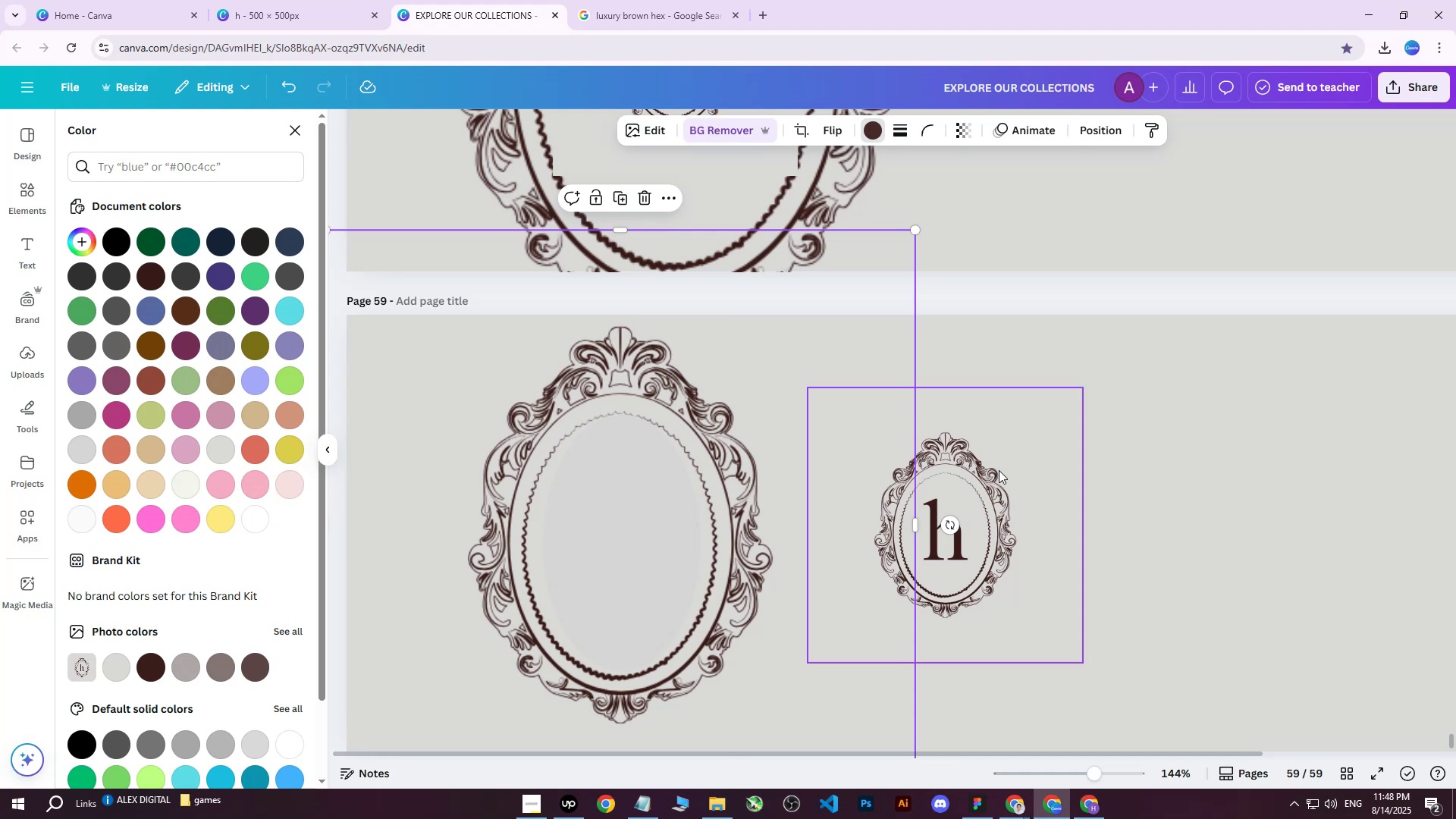 
left_click([1013, 513])
 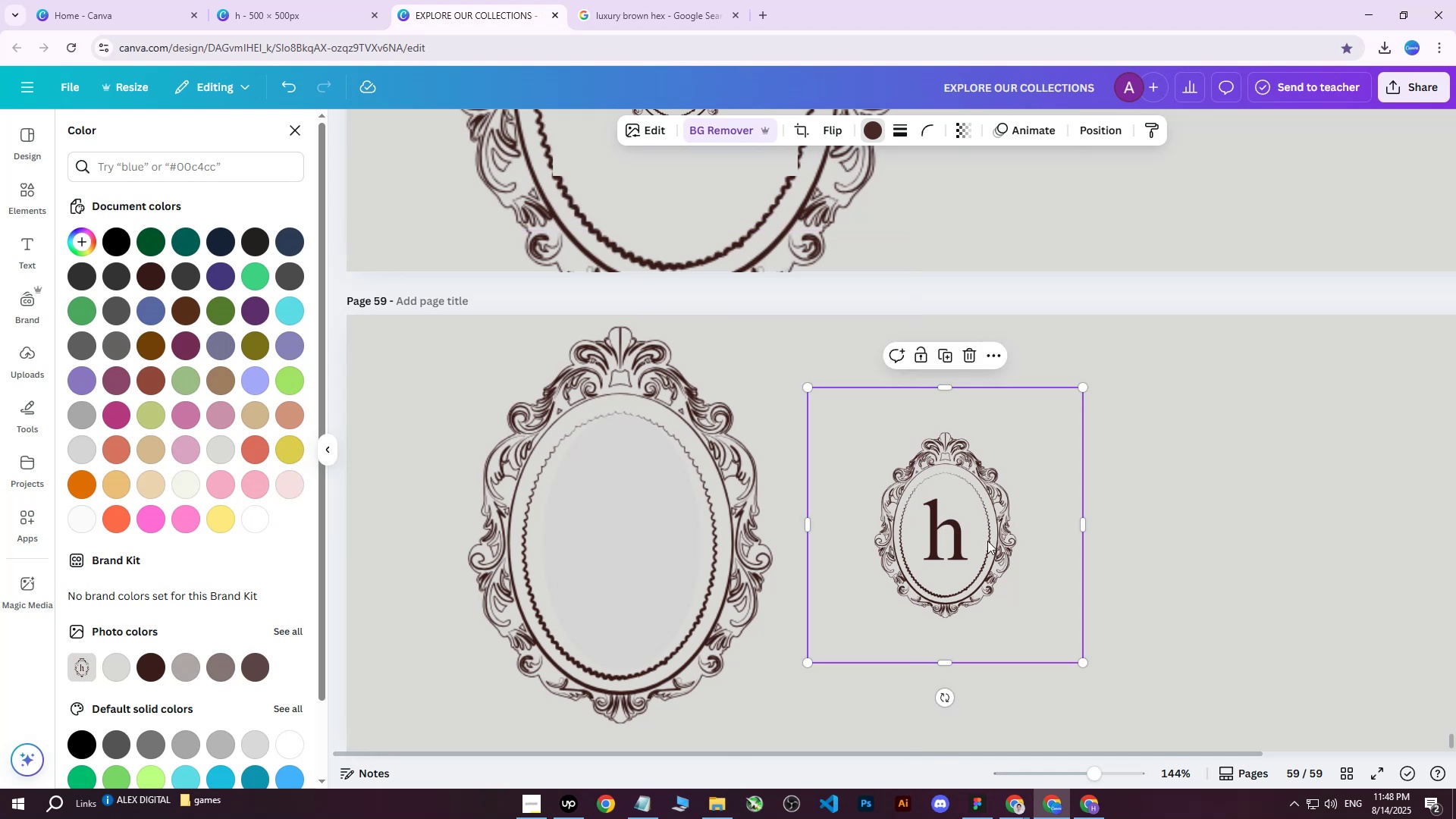 
left_click_drag(start_coordinate=[957, 539], to_coordinate=[623, 545])
 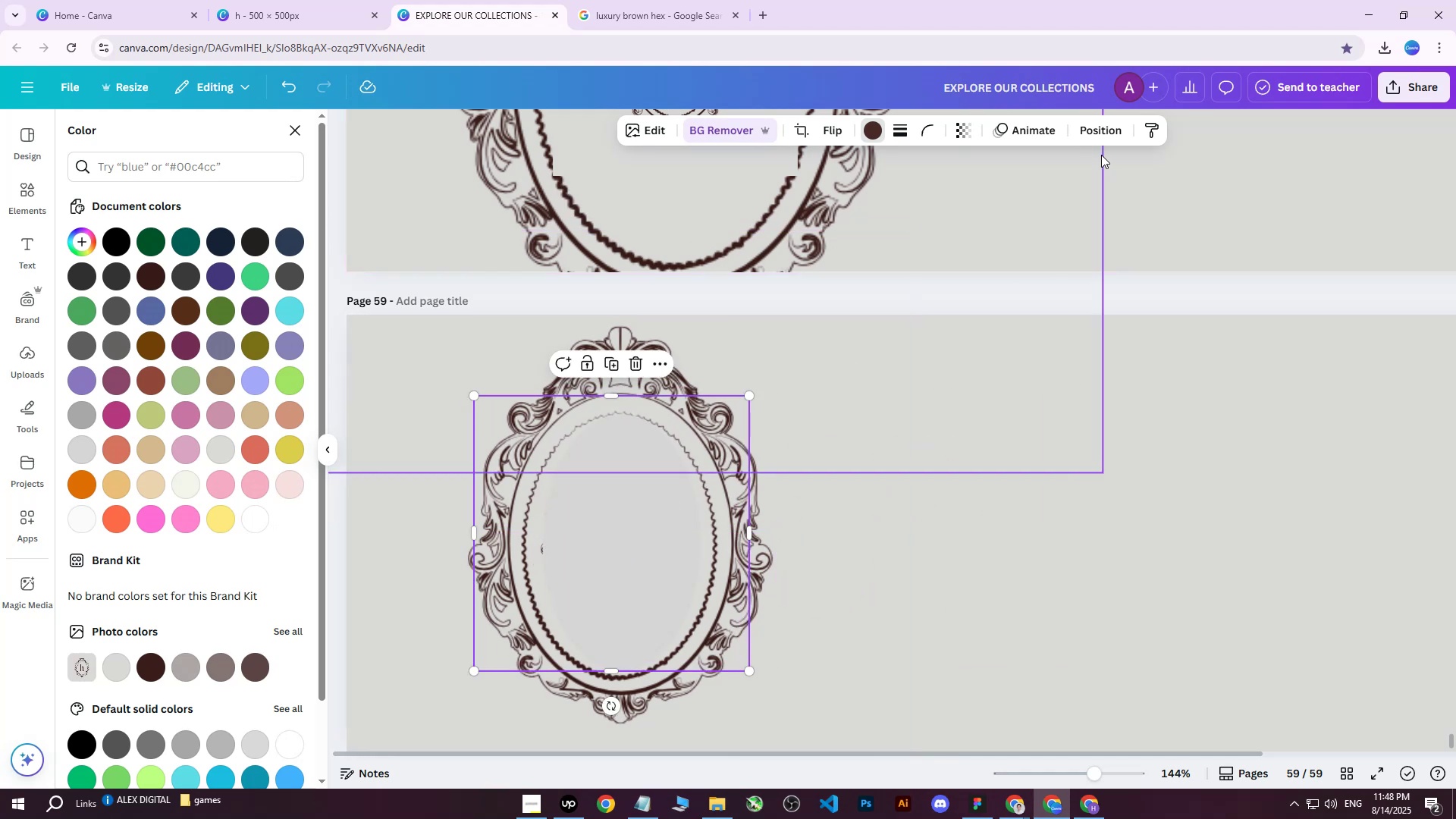 
left_click([1102, 138])
 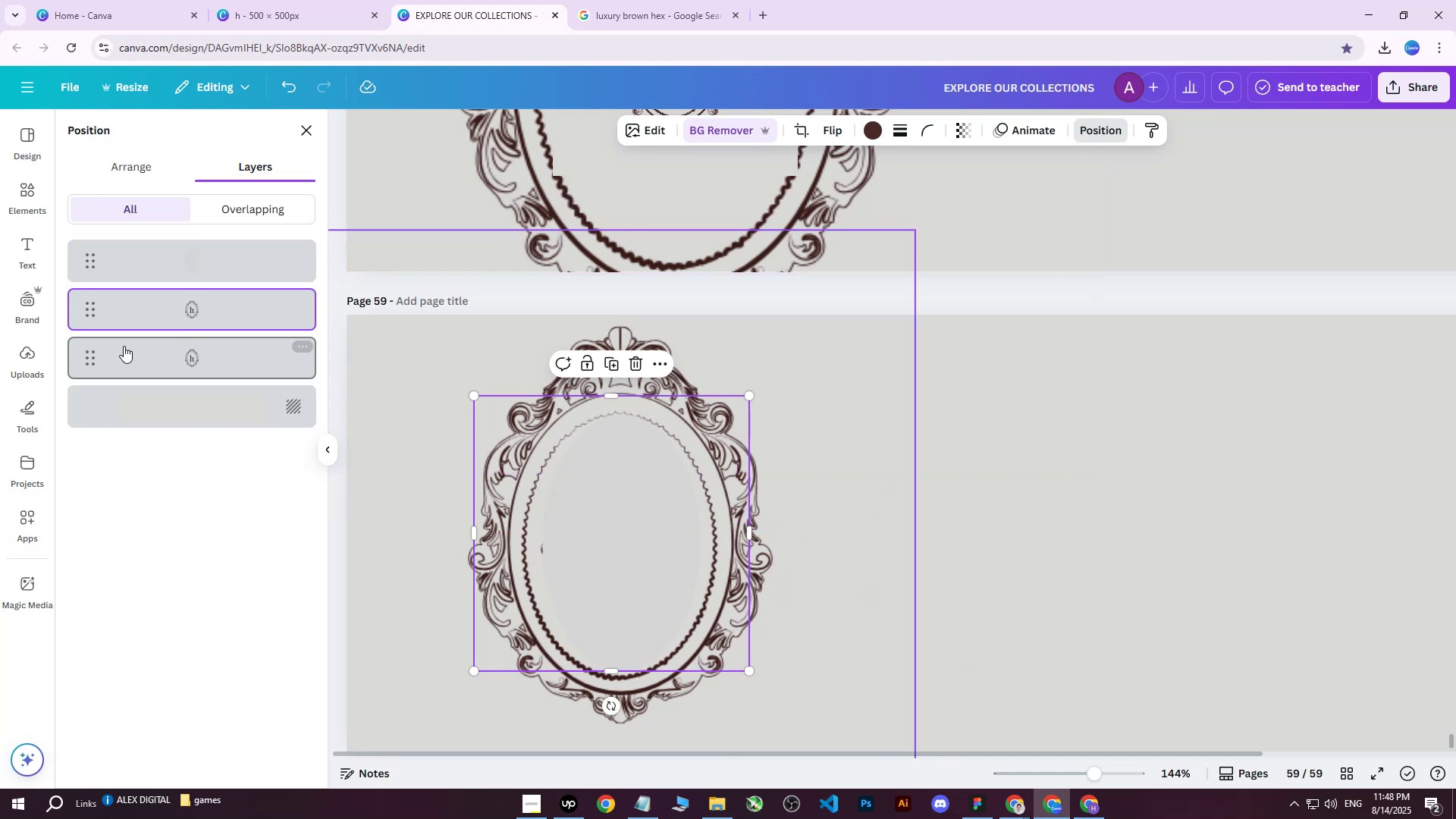 
left_click_drag(start_coordinate=[168, 307], to_coordinate=[190, 253])
 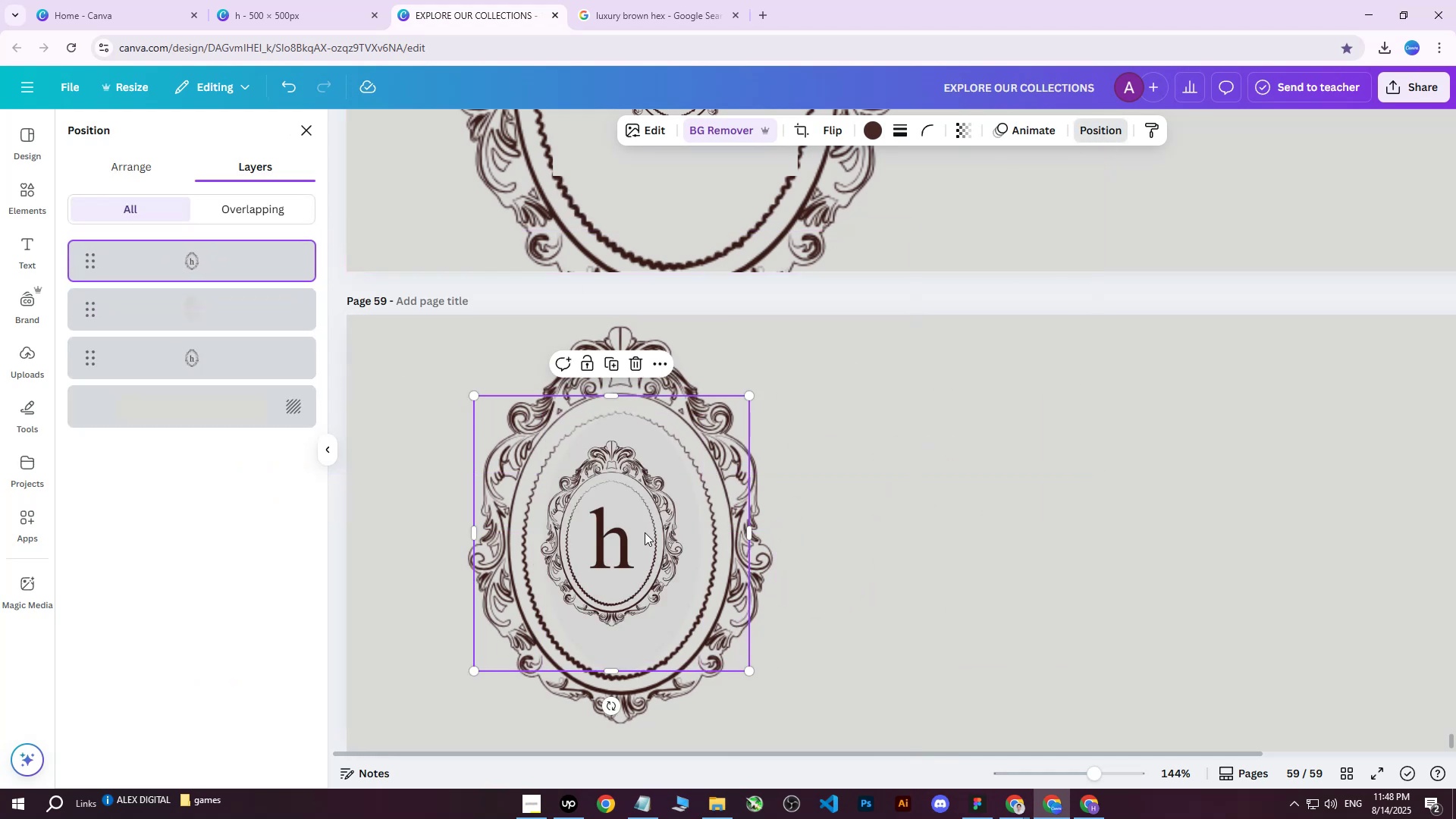 
left_click_drag(start_coordinate=[615, 531], to_coordinate=[629, 532])
 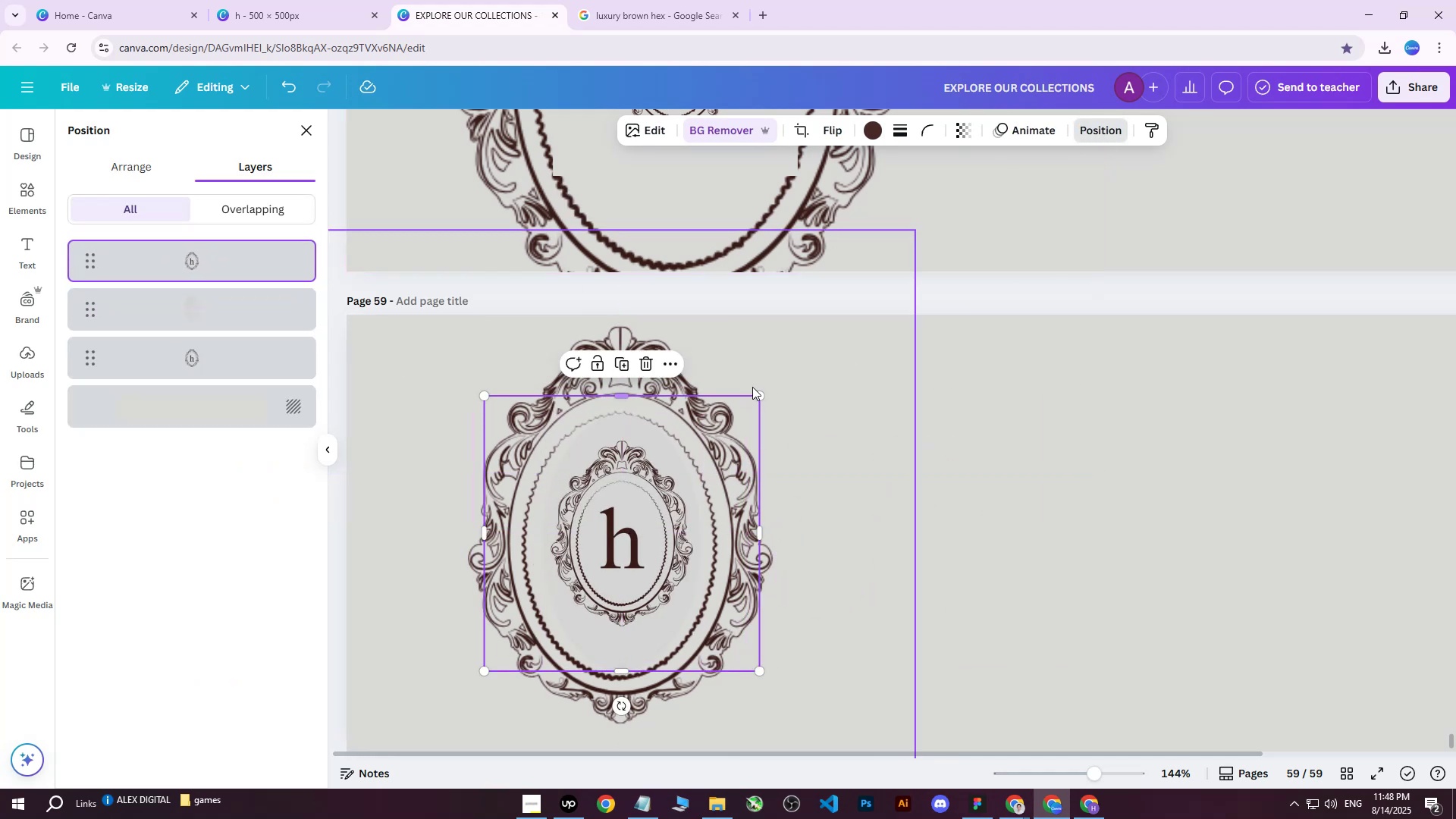 
left_click_drag(start_coordinate=[762, 394], to_coordinate=[808, 338])
 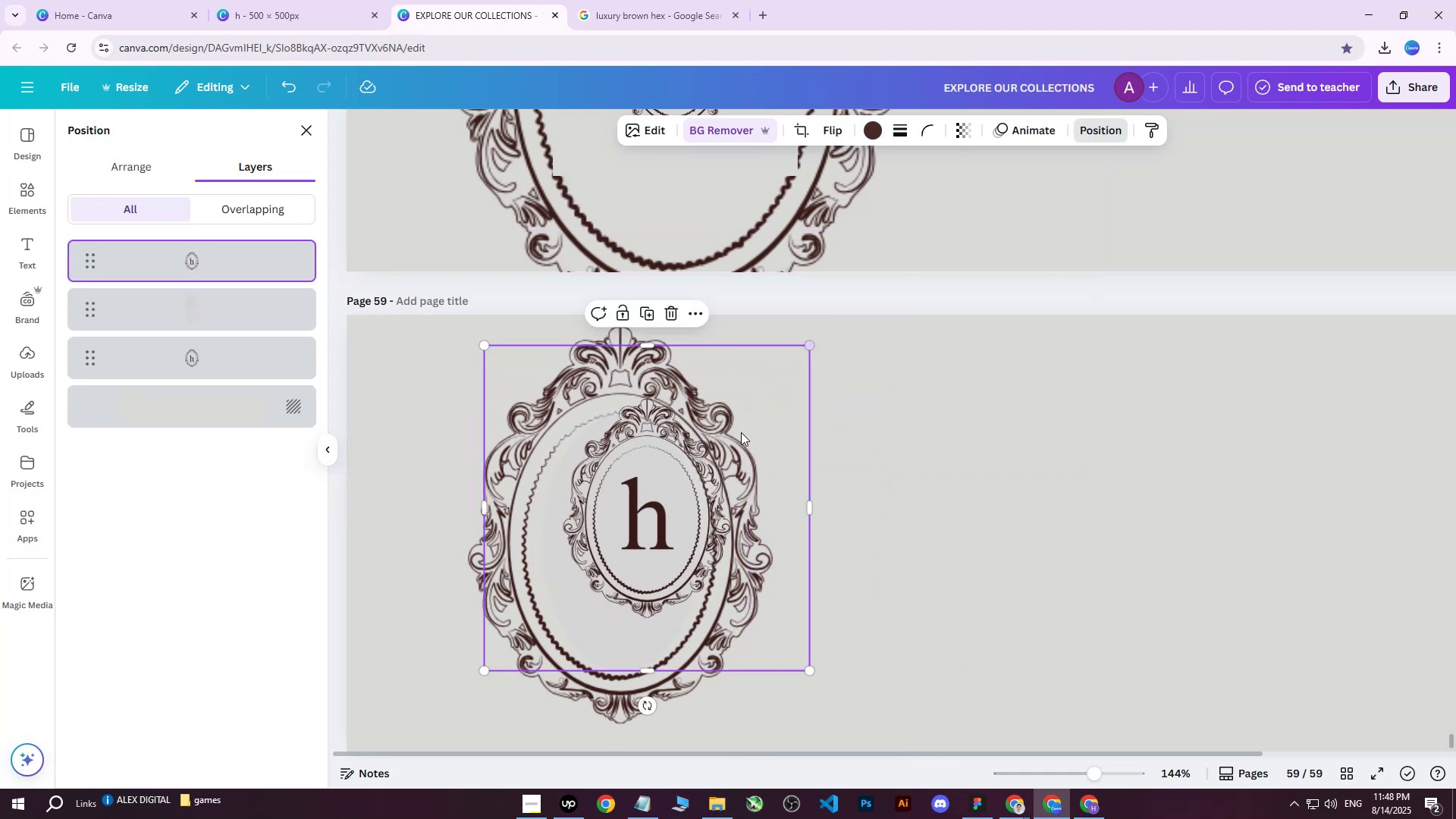 
left_click_drag(start_coordinate=[694, 466], to_coordinate=[666, 499])
 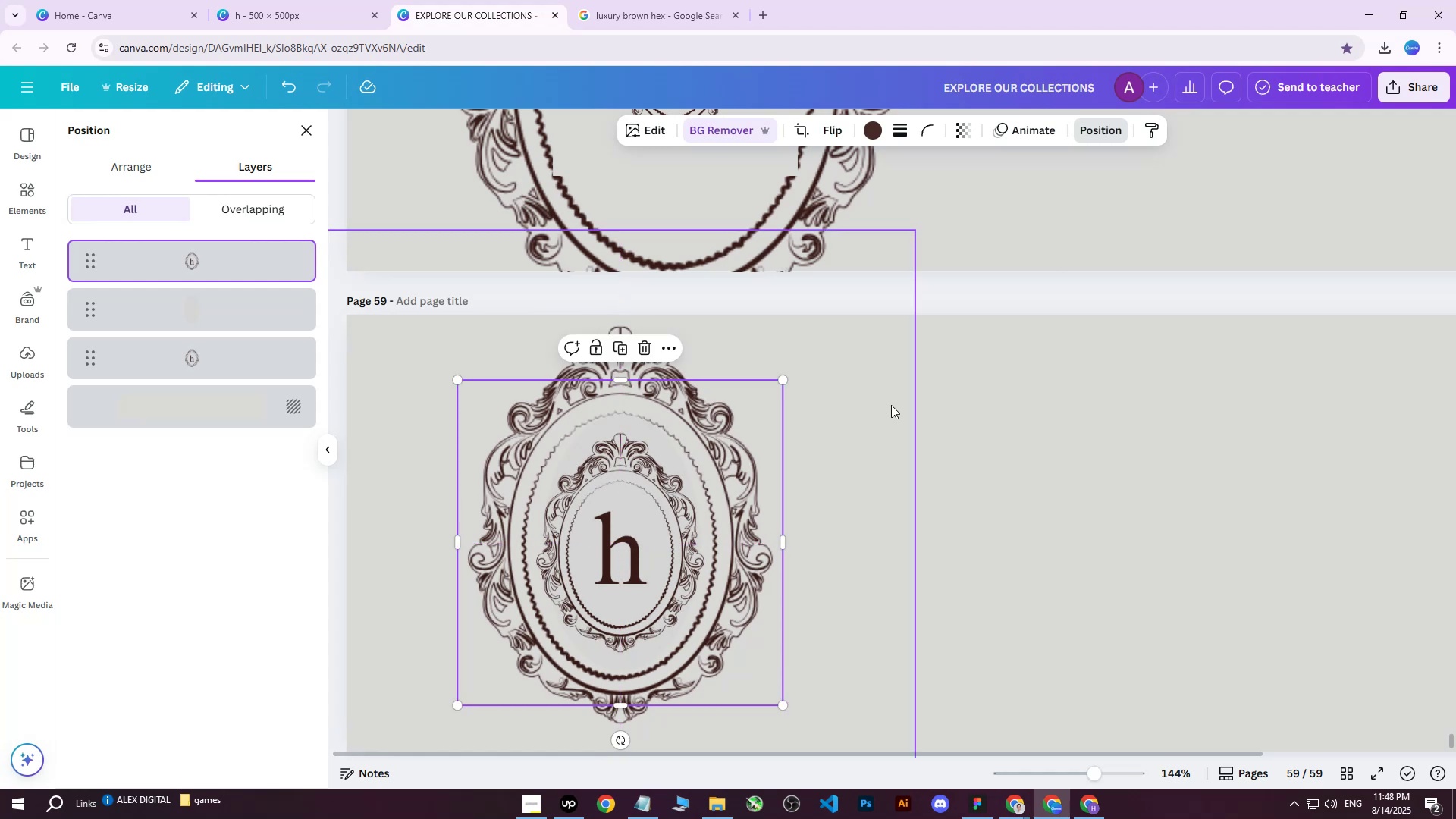 
key(ArrowUp)
 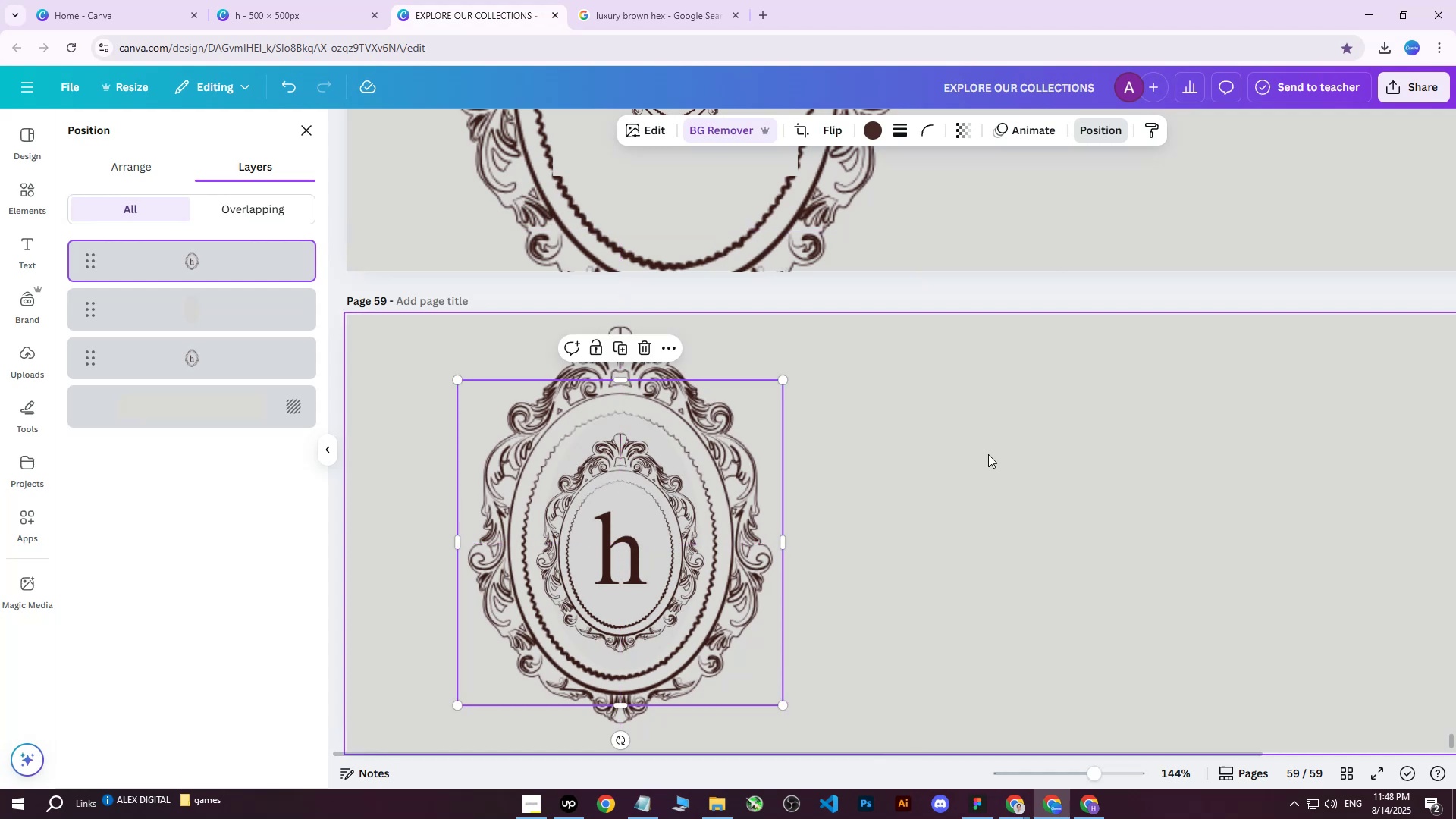 
left_click([1067, 477])
 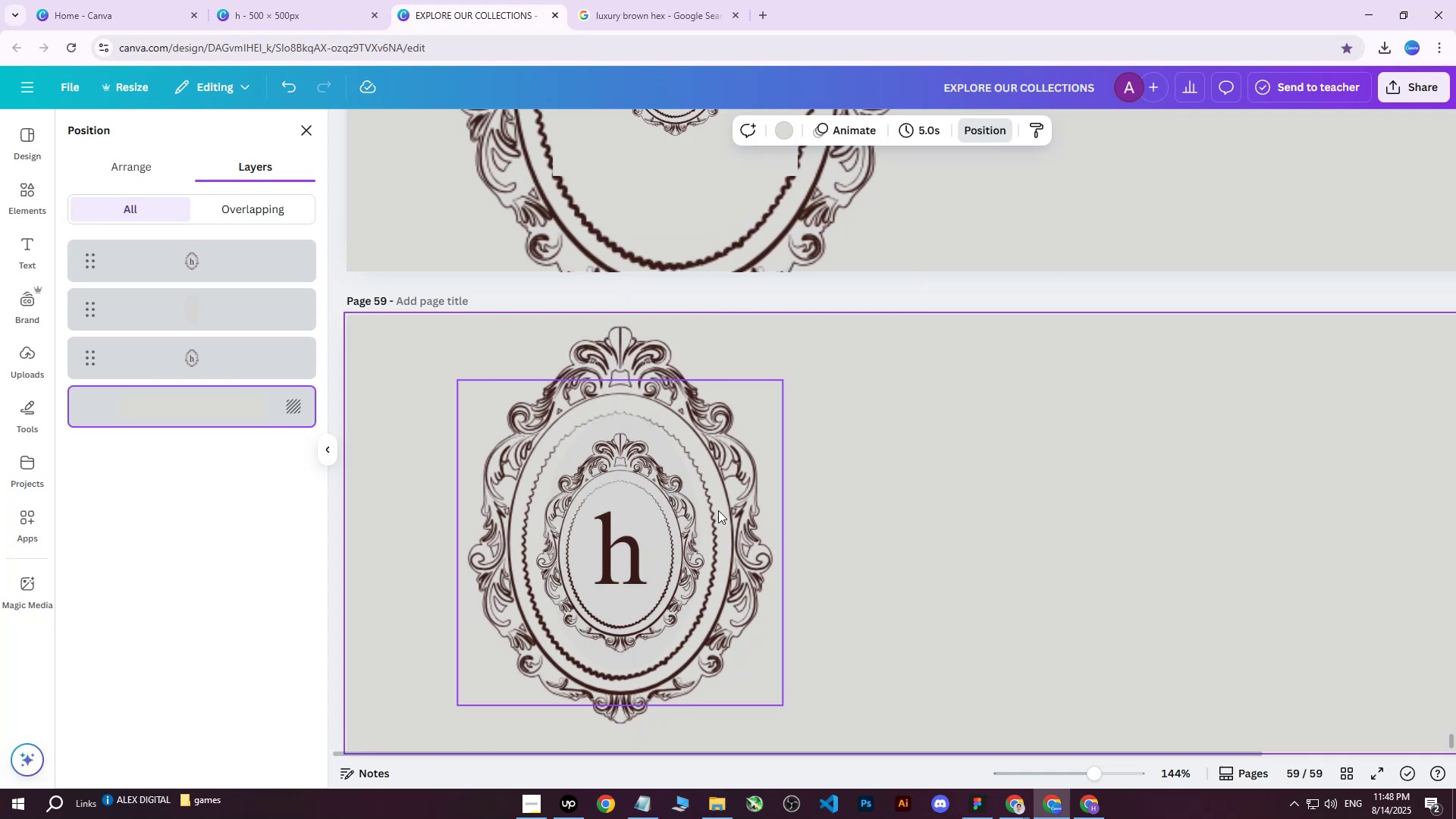 
hold_key(key=ControlLeft, duration=0.38)
scroll: coordinate [735, 502], scroll_direction: down, amount: 4.0
 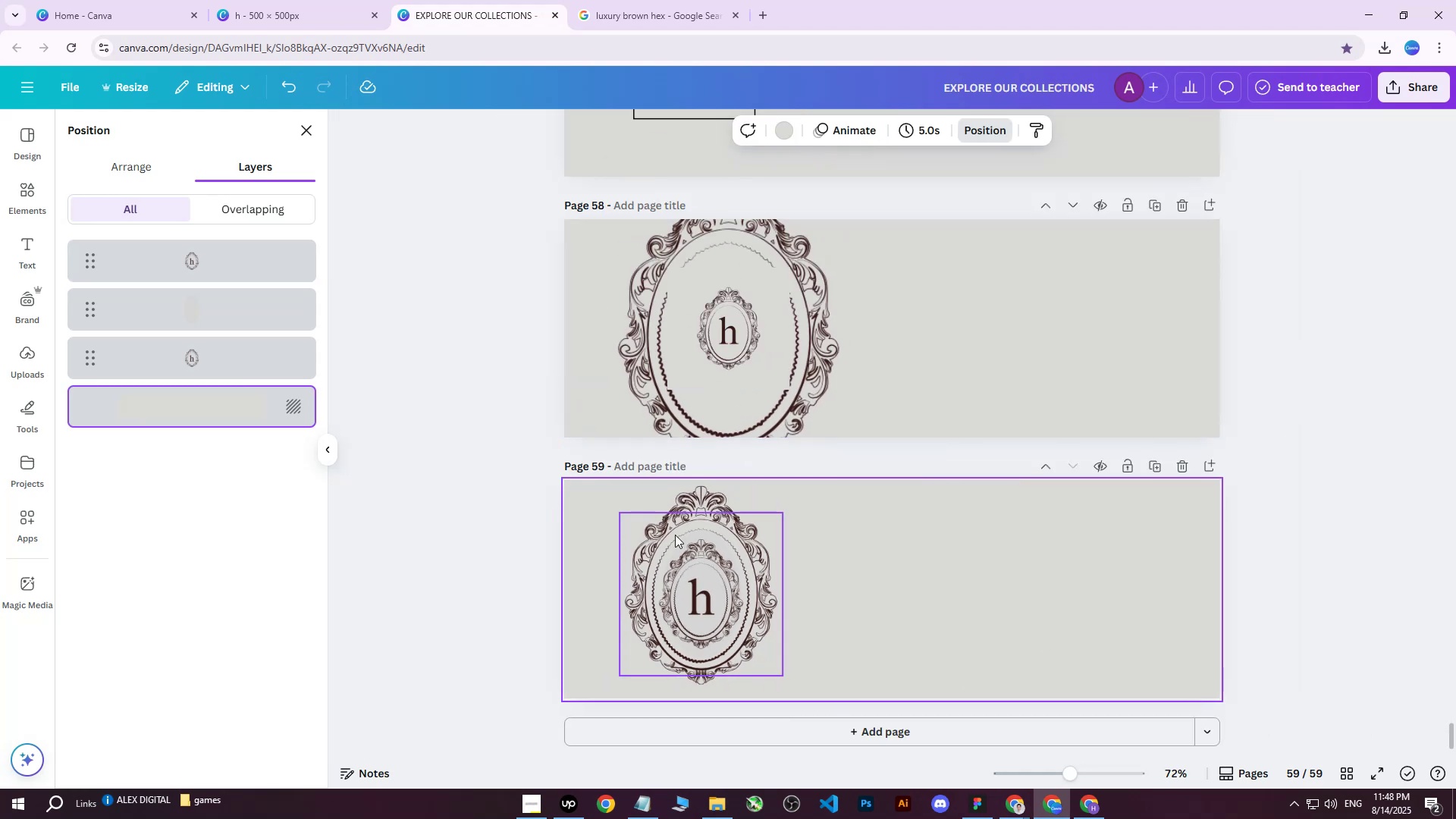 
left_click_drag(start_coordinate=[491, 534], to_coordinate=[486, 534])
 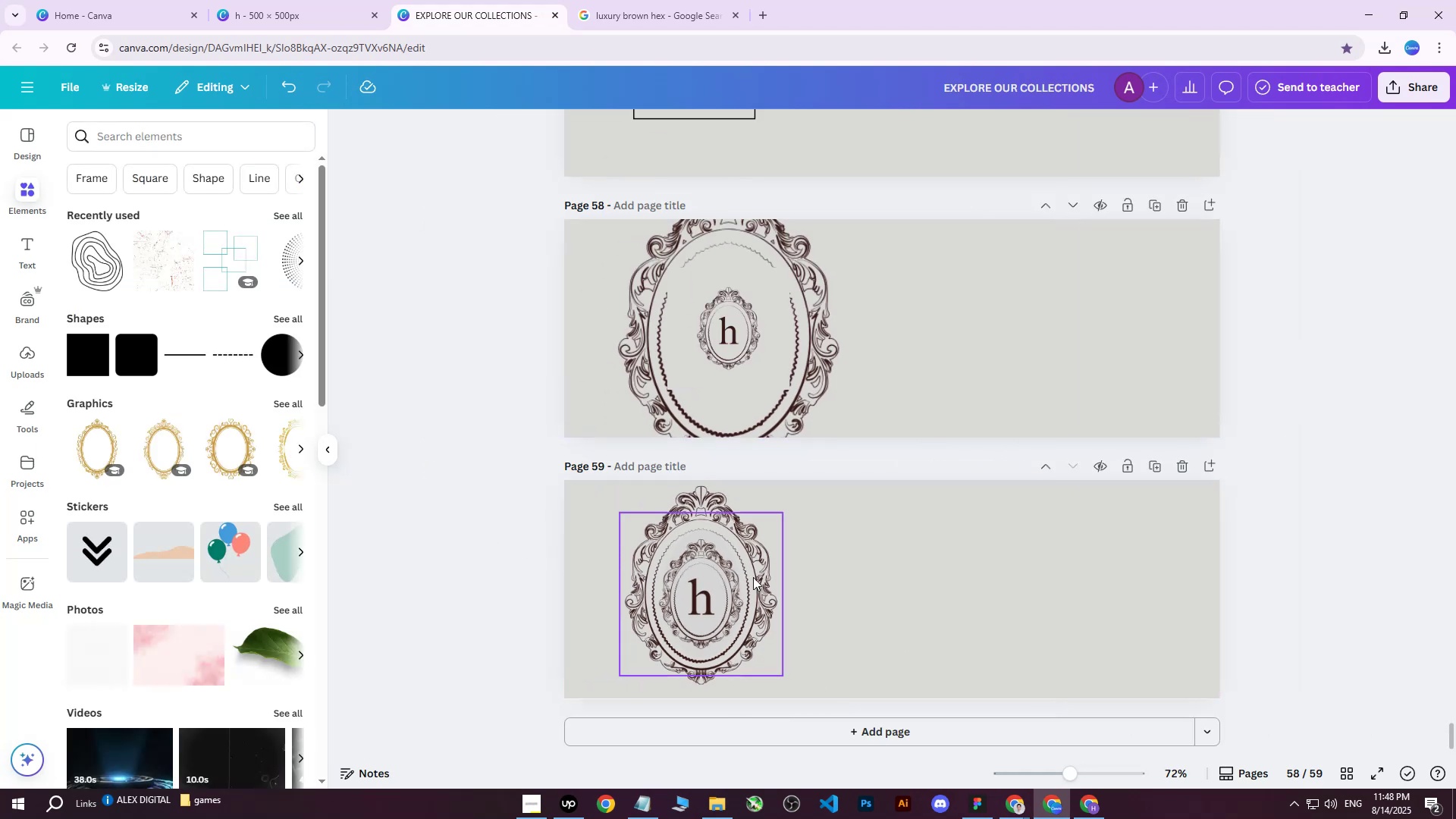 
left_click_drag(start_coordinate=[452, 513], to_coordinate=[711, 660])
 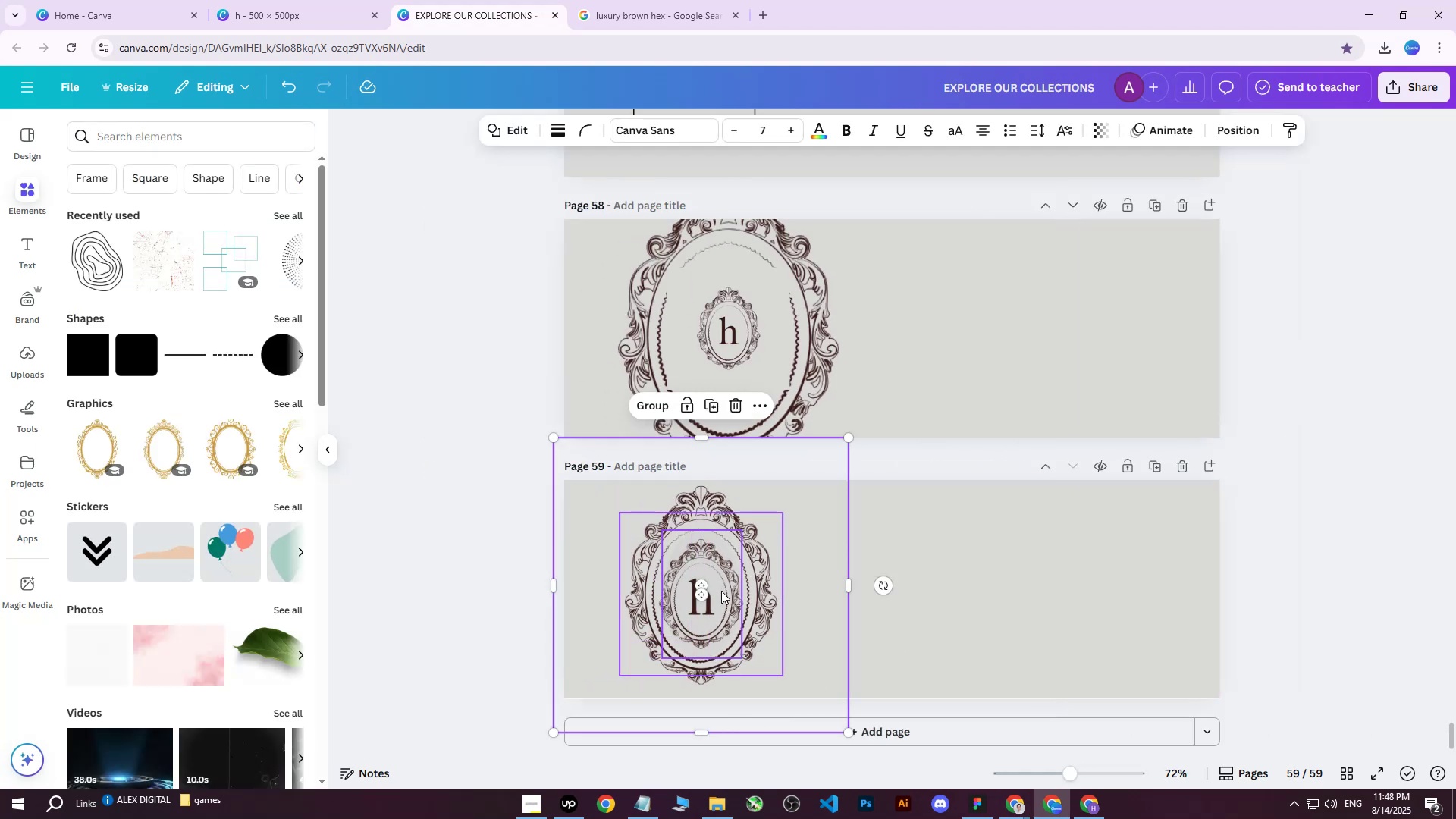 
left_click_drag(start_coordinate=[718, 585], to_coordinate=[718, 592])
 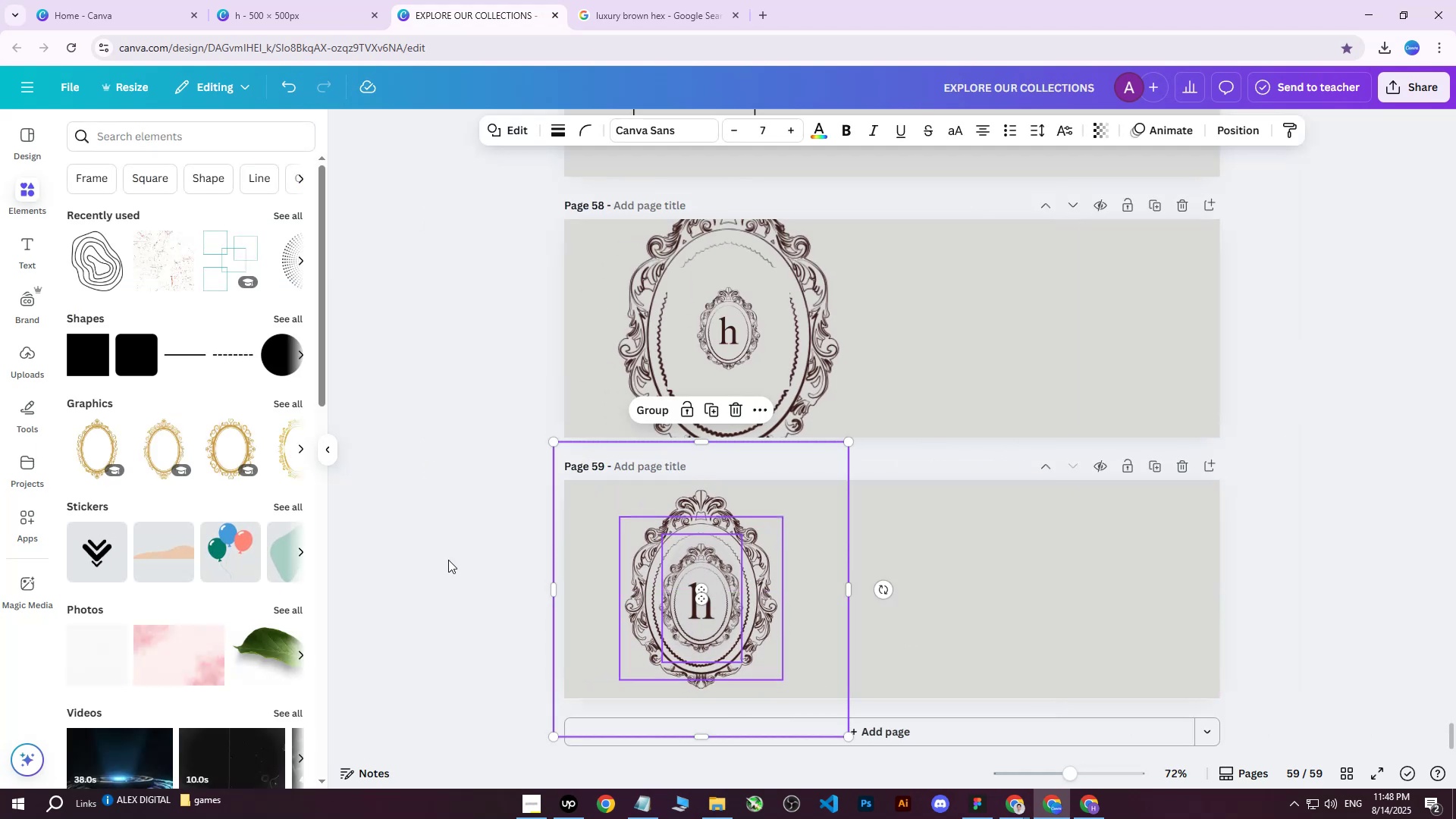 
left_click([424, 555])
 